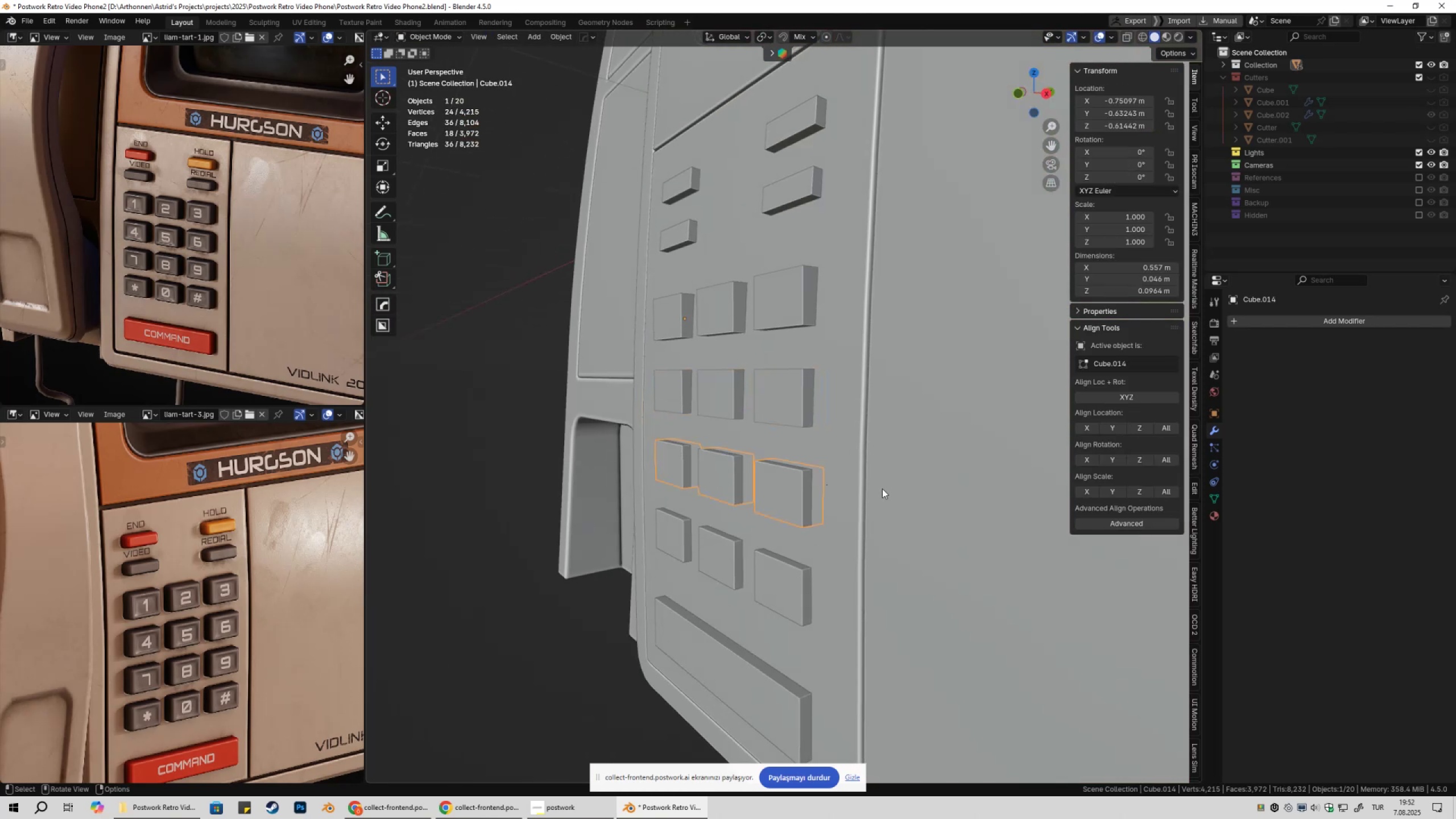 
key(NumpadDivide)
 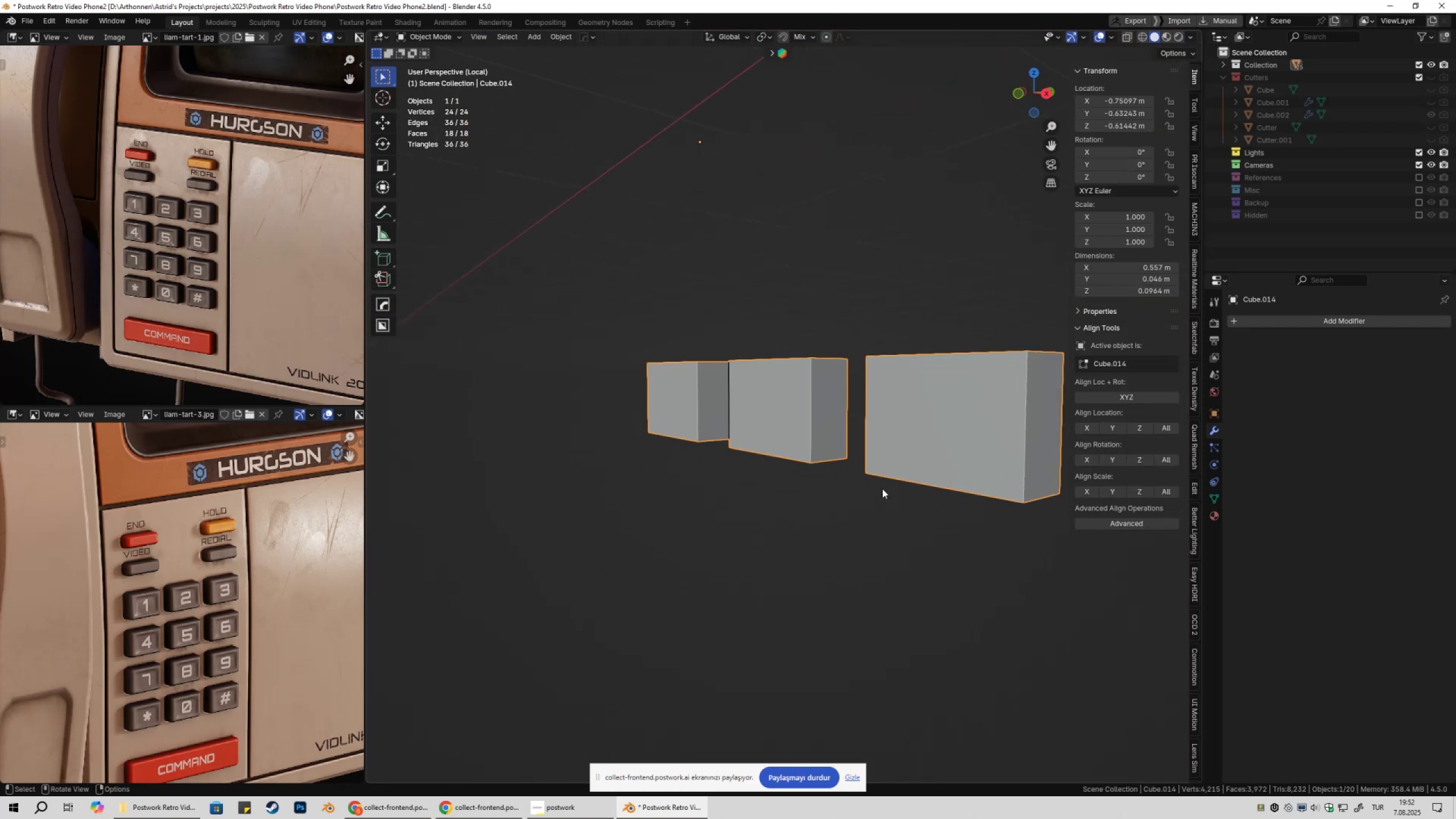 
key(Tab)
 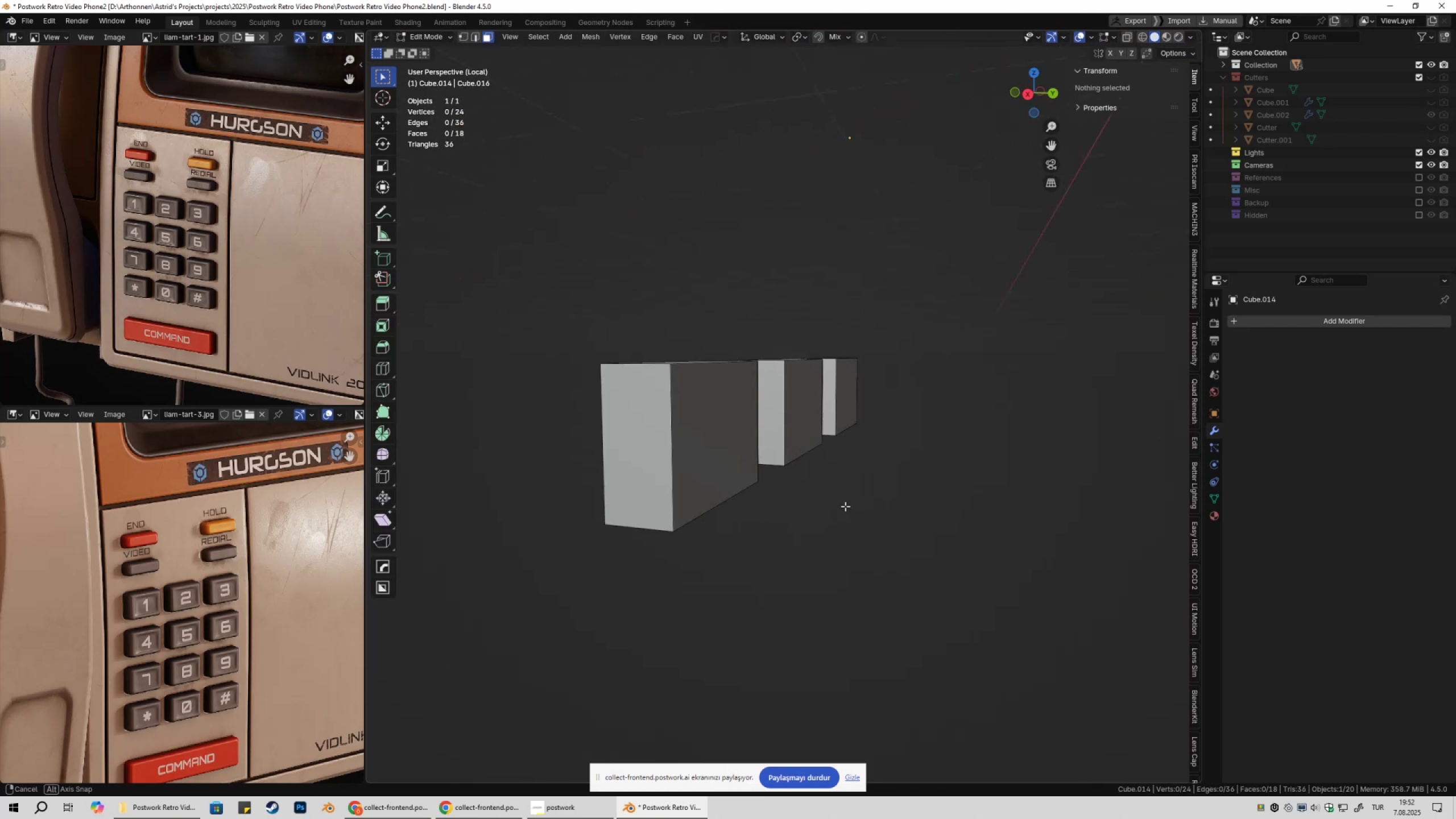 
key(3)
 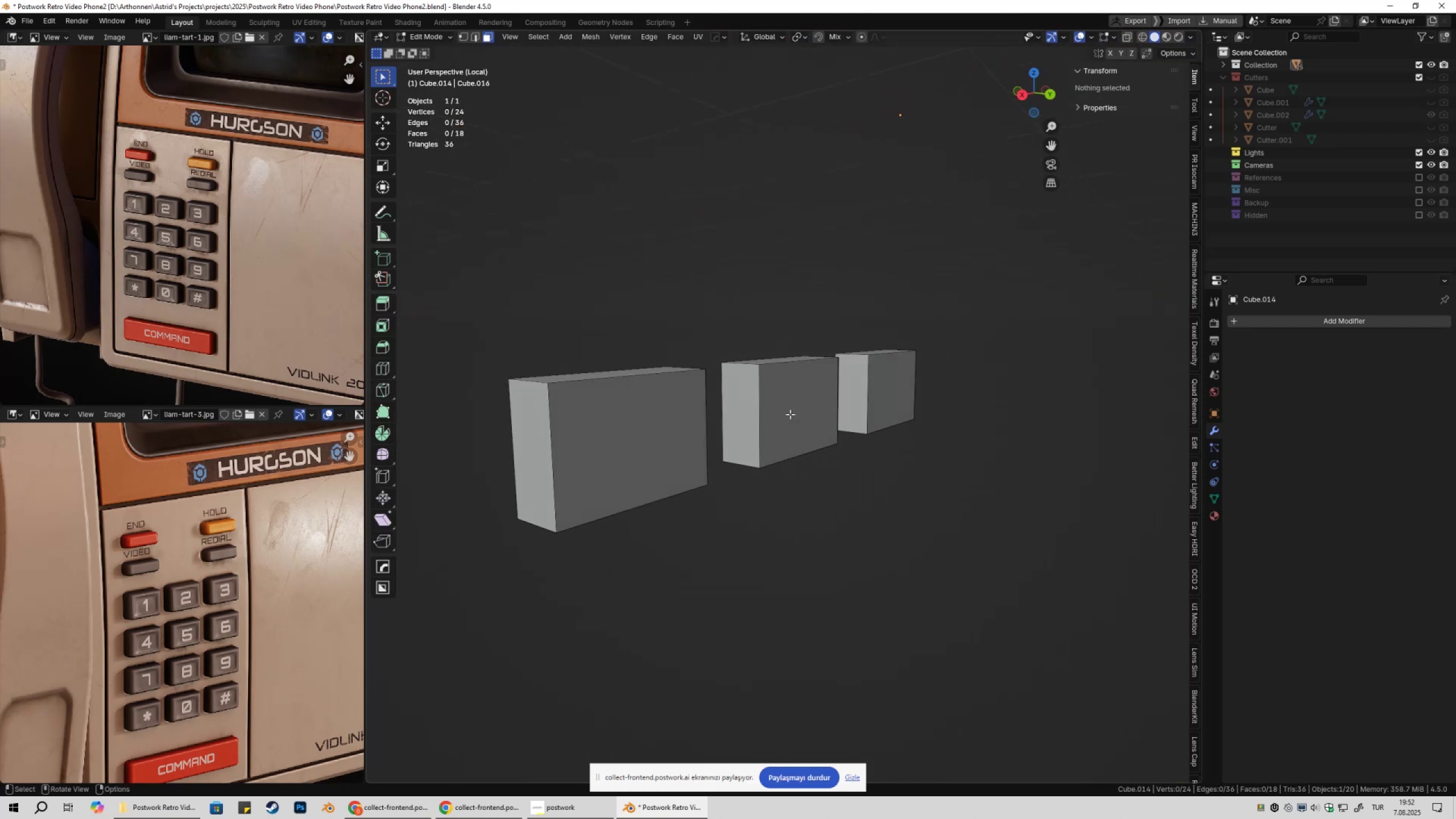 
left_click([790, 414])
 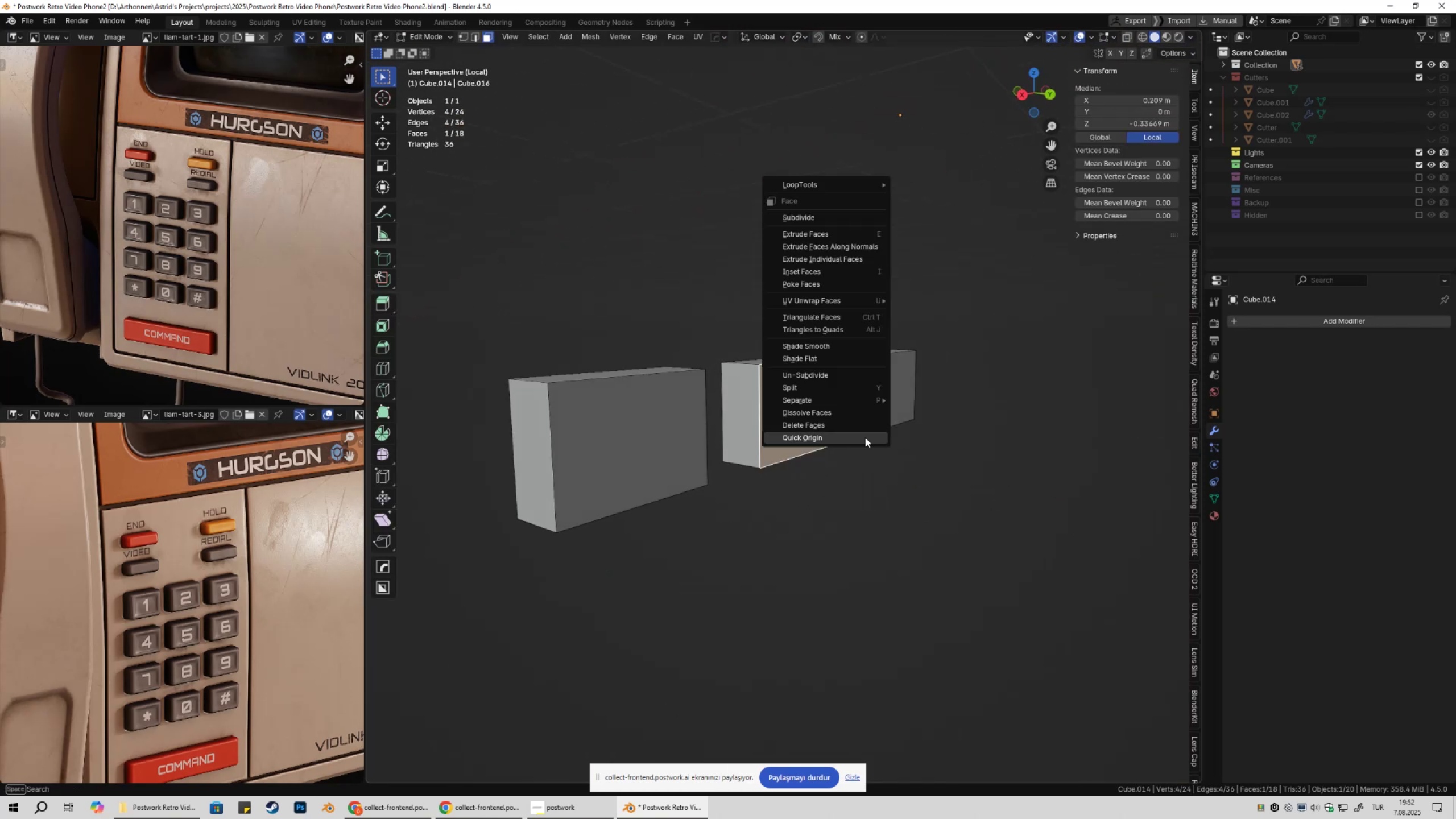 
right_click([865, 437])
 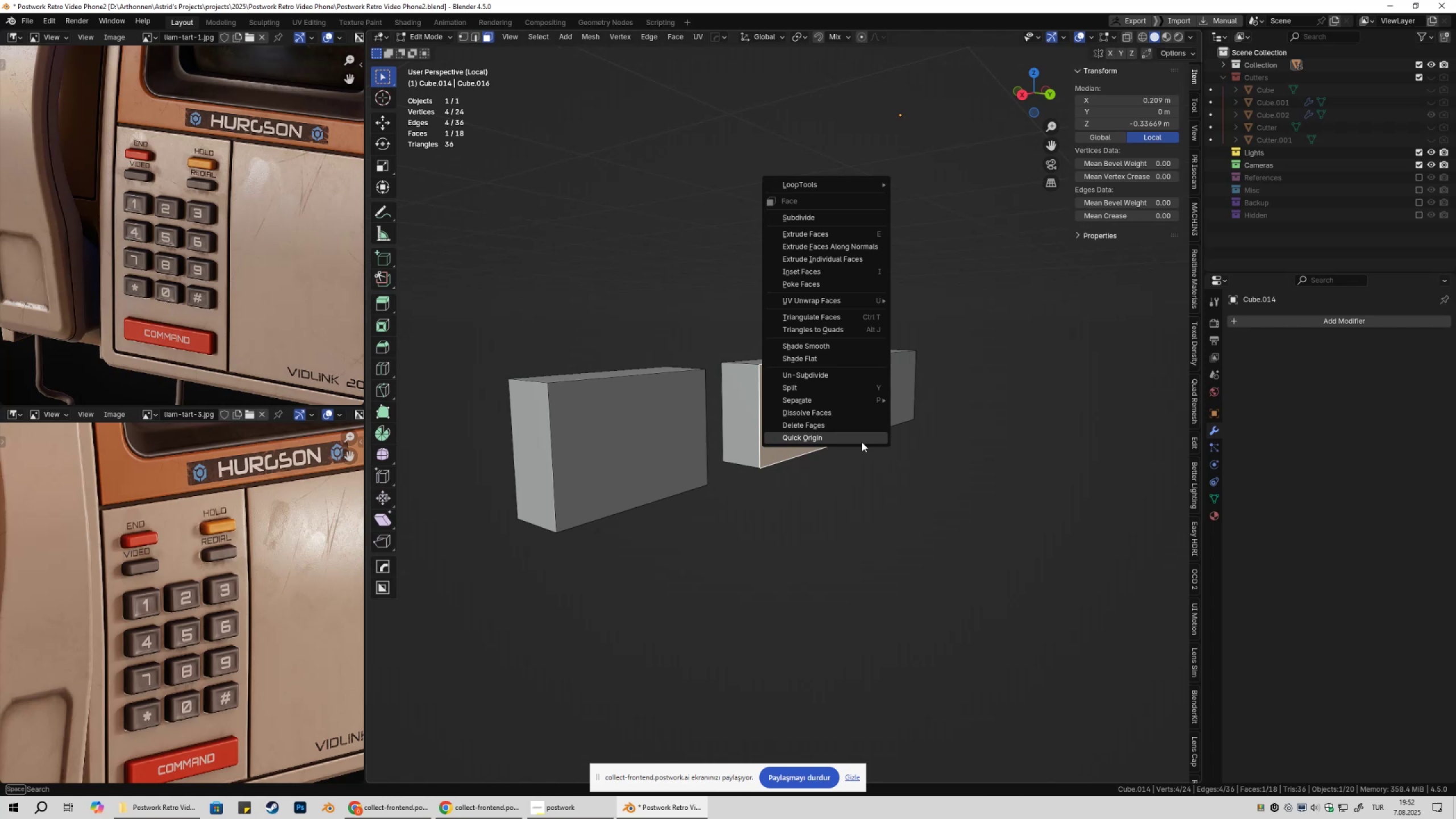 
left_click([862, 442])
 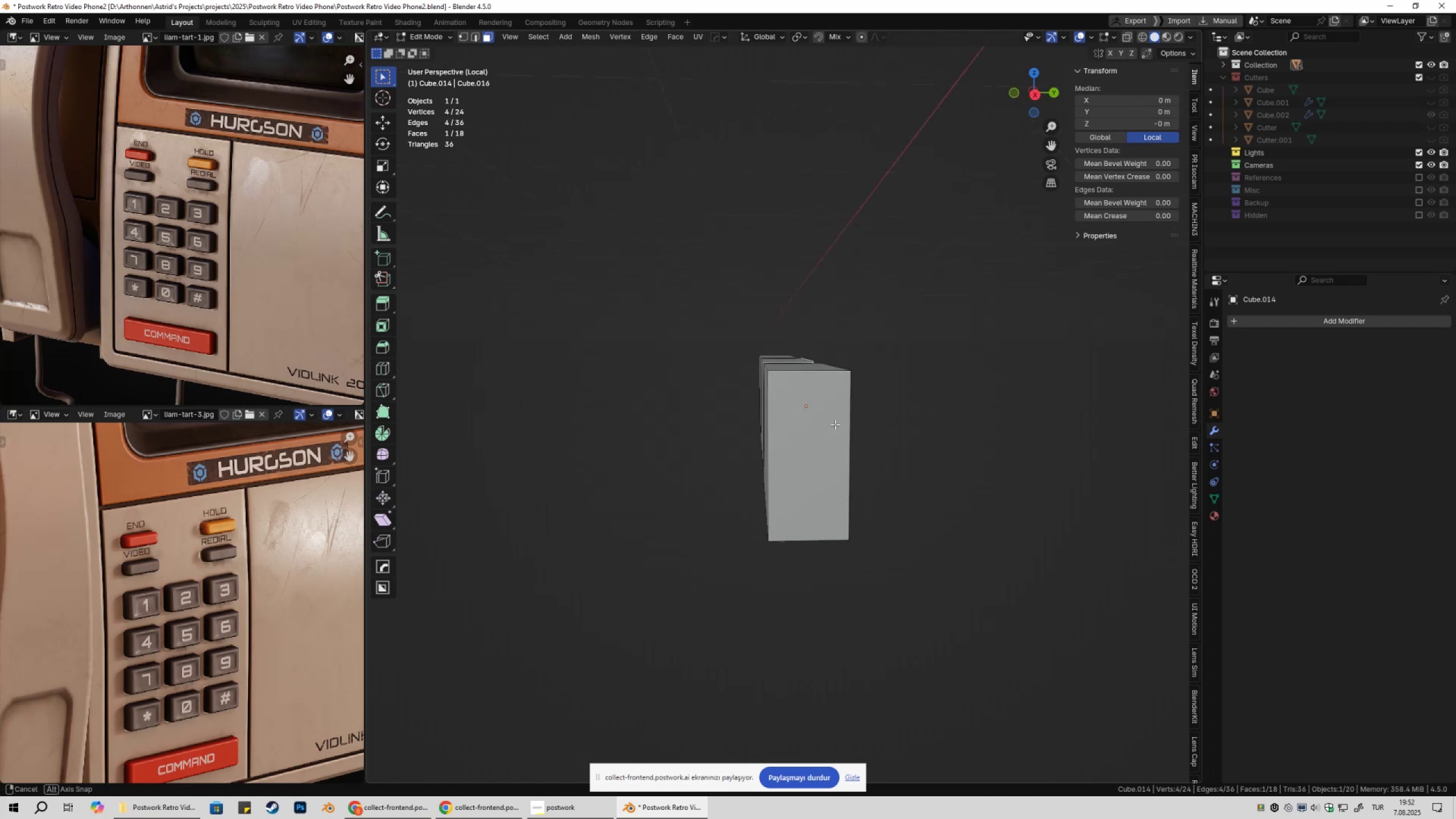 
key(Tab)
 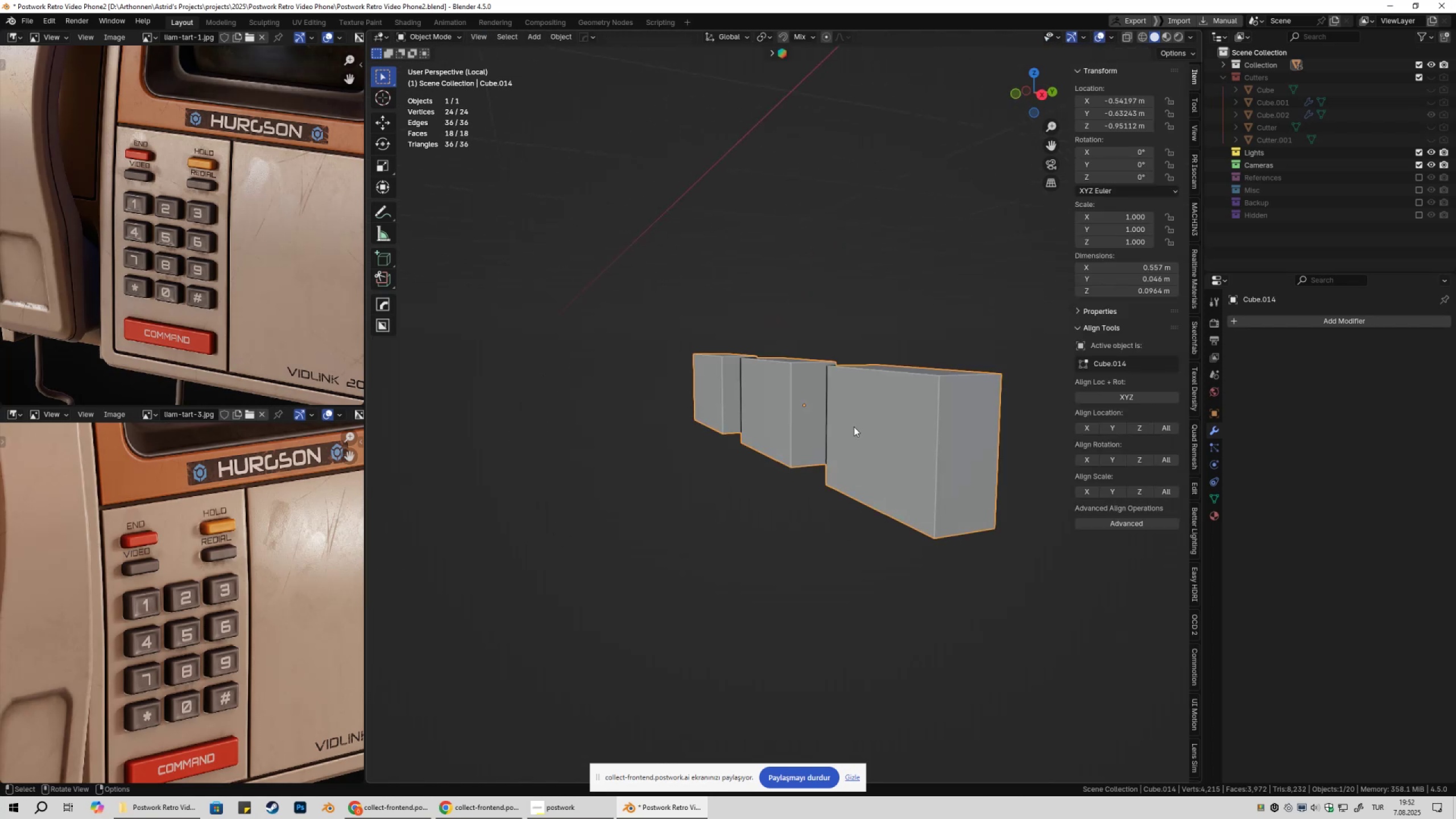 
key(NumpadDivide)
 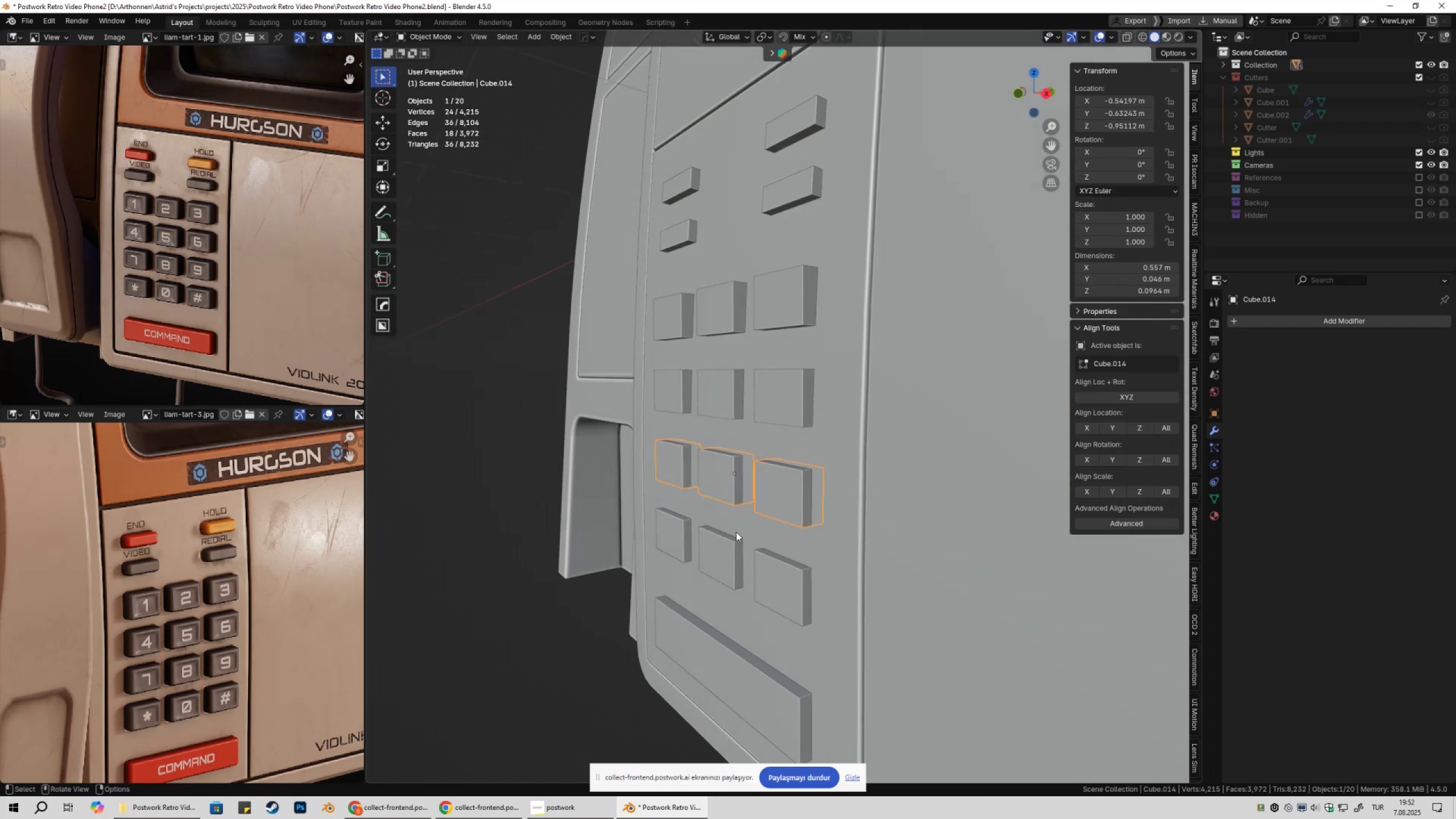 
left_click([718, 546])
 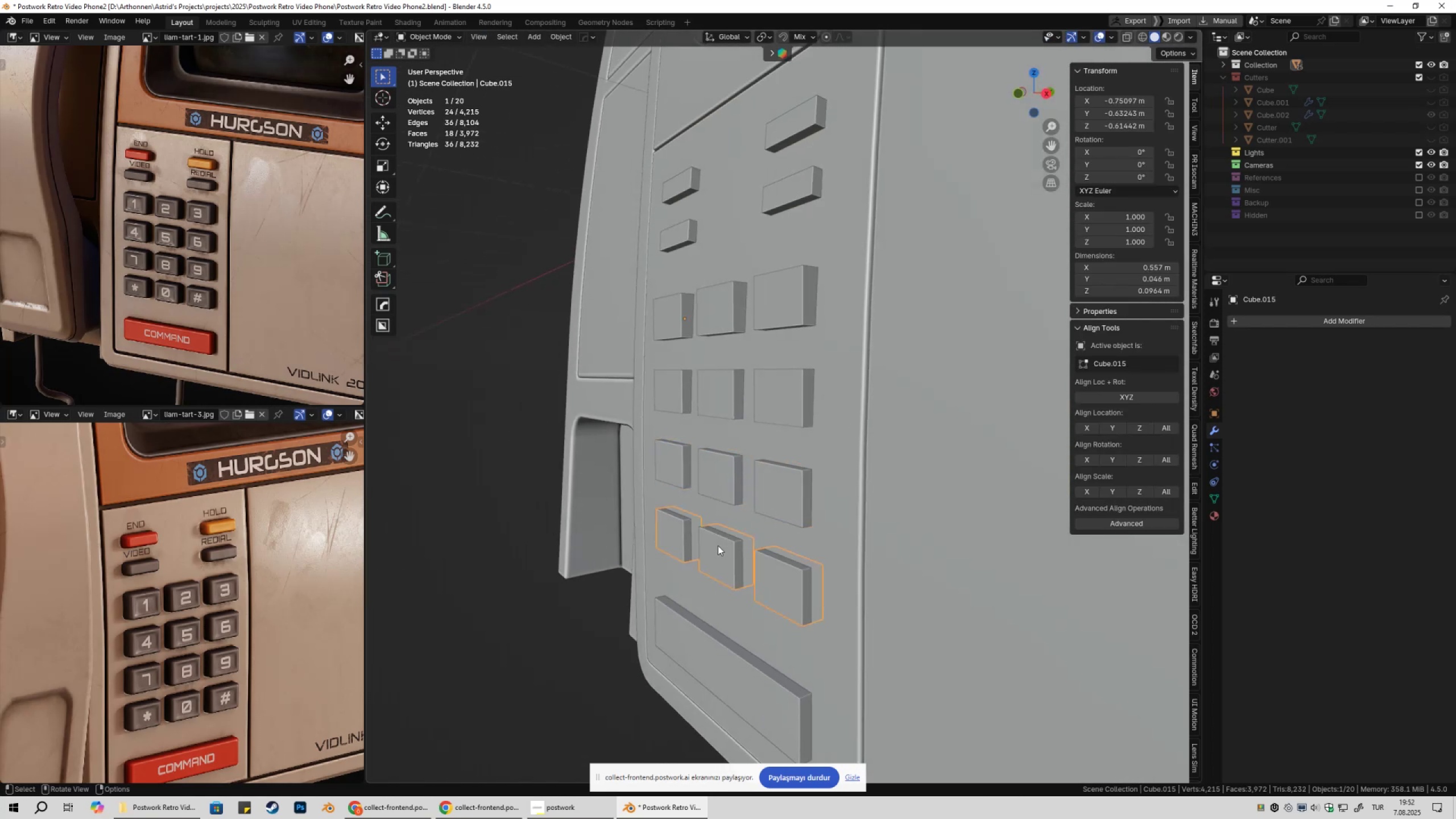 
key(NumpadDivide)
 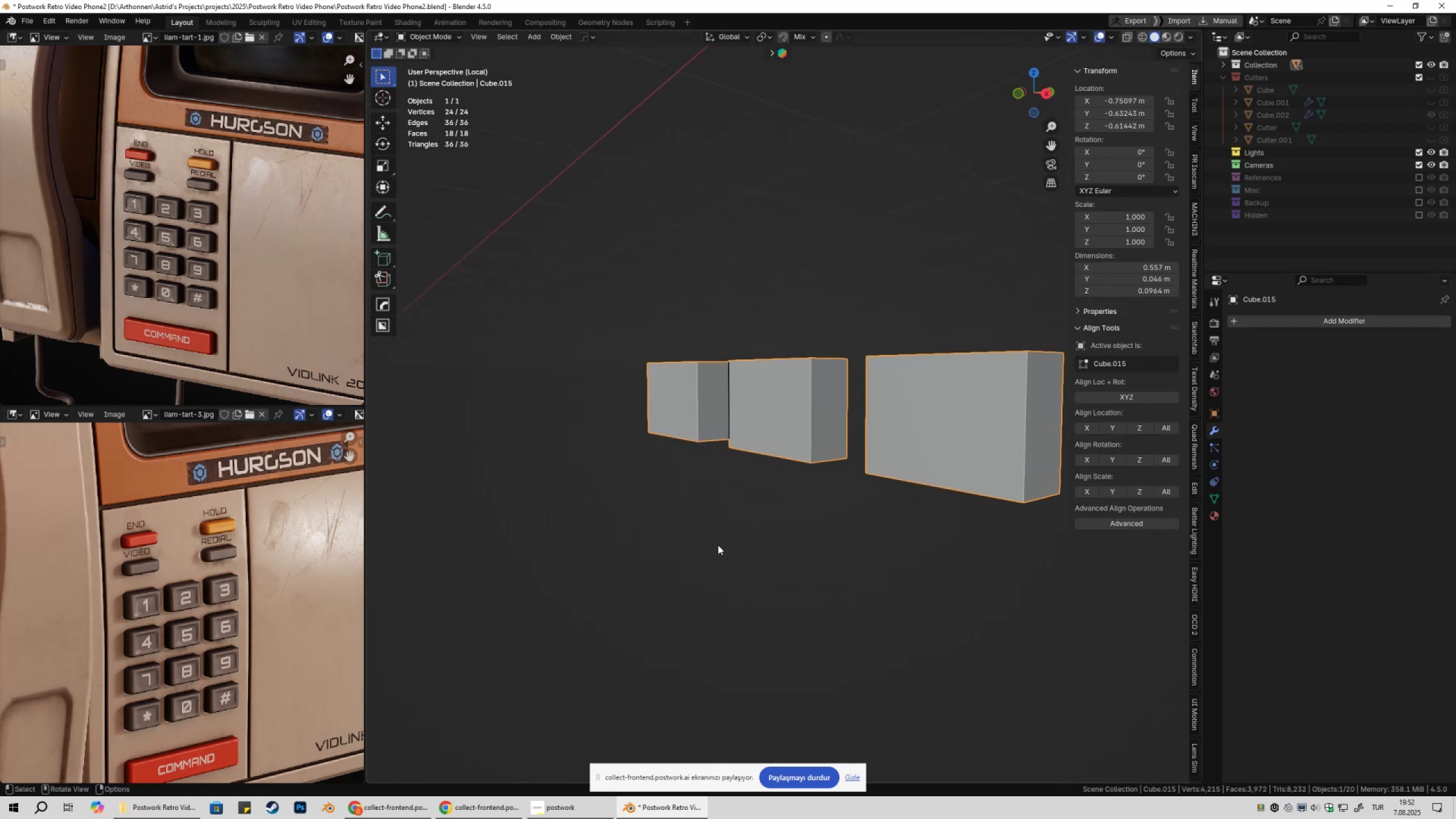 
key(Tab)
 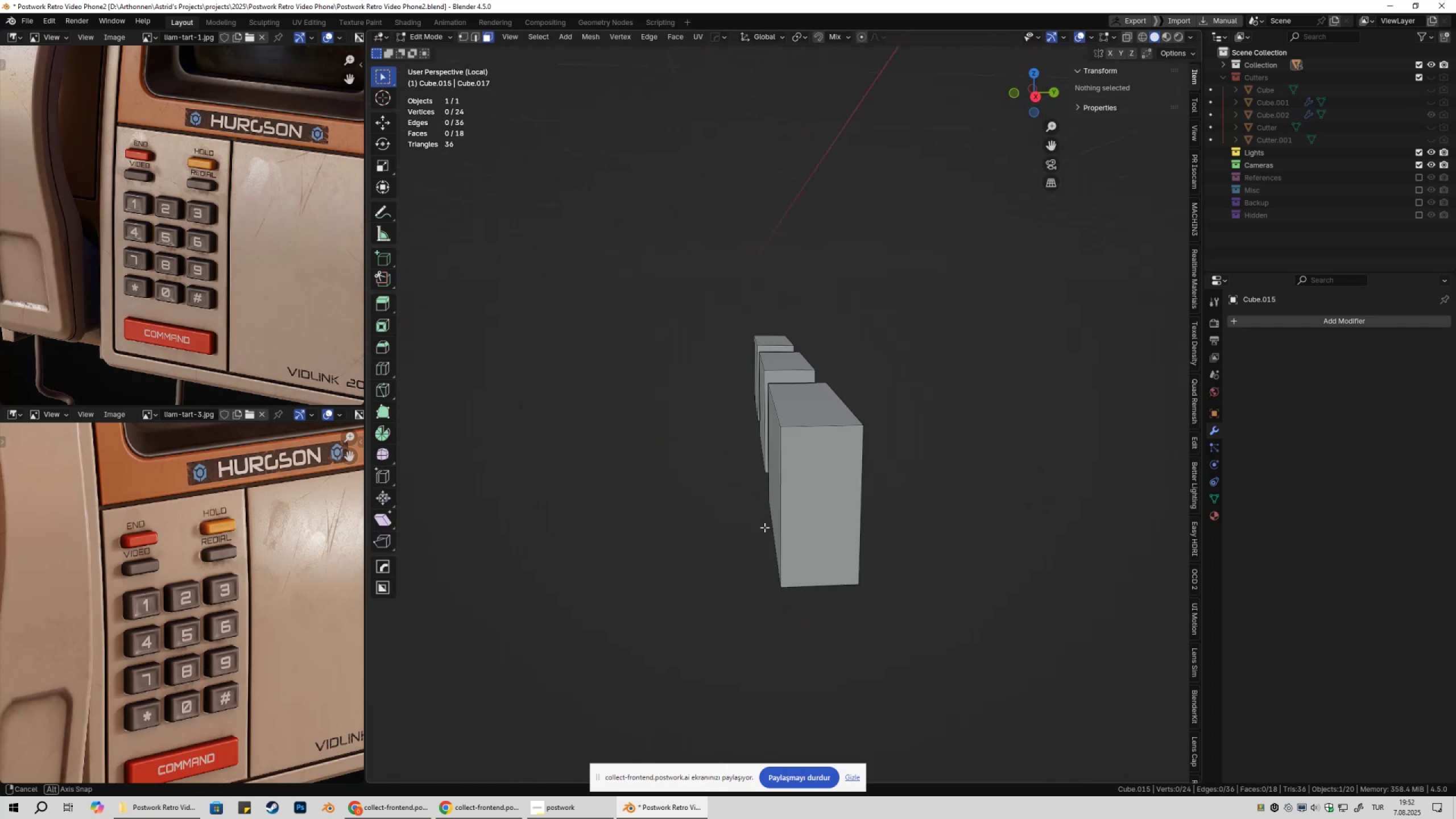 
key(3)
 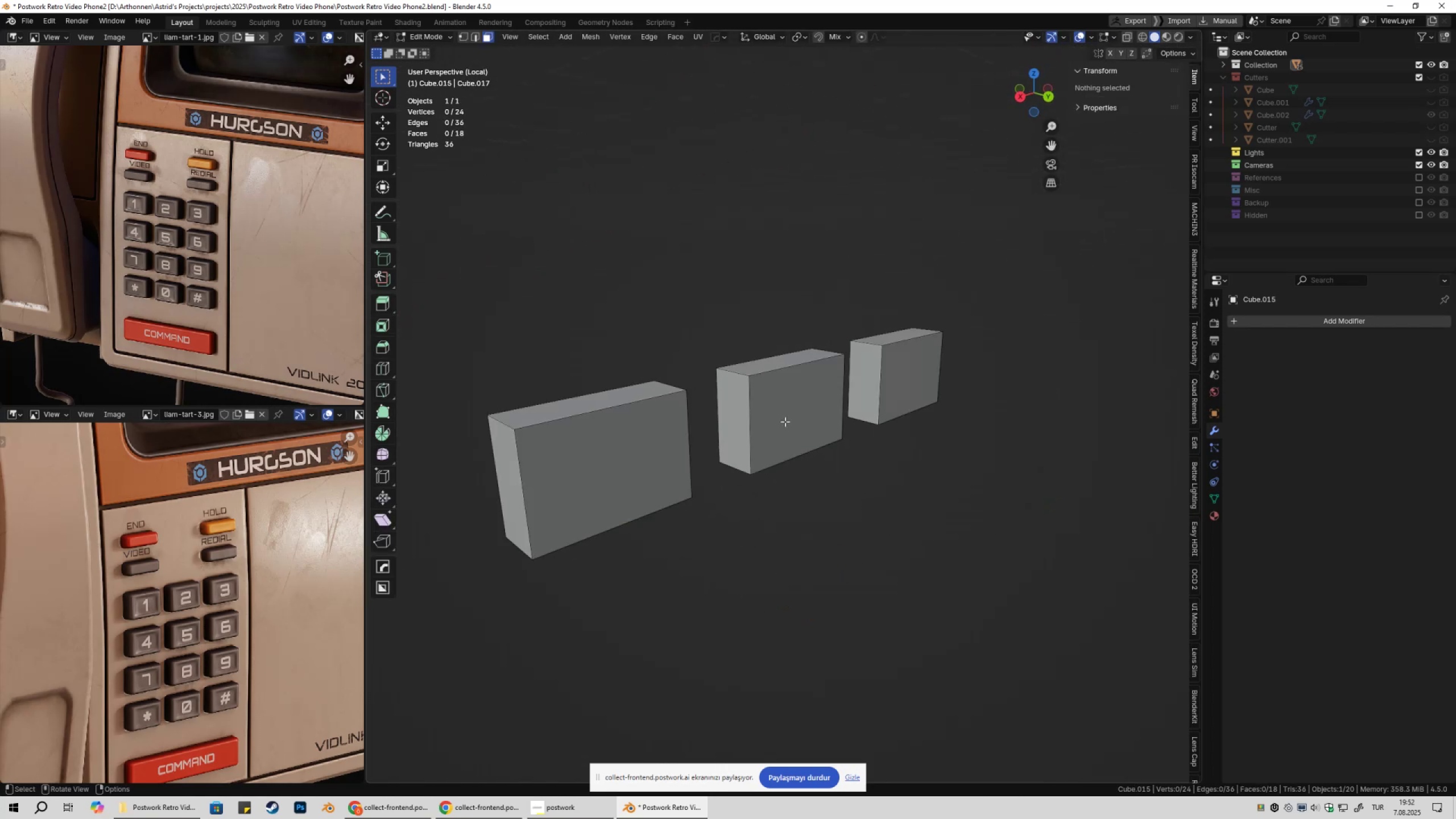 
left_click([785, 421])
 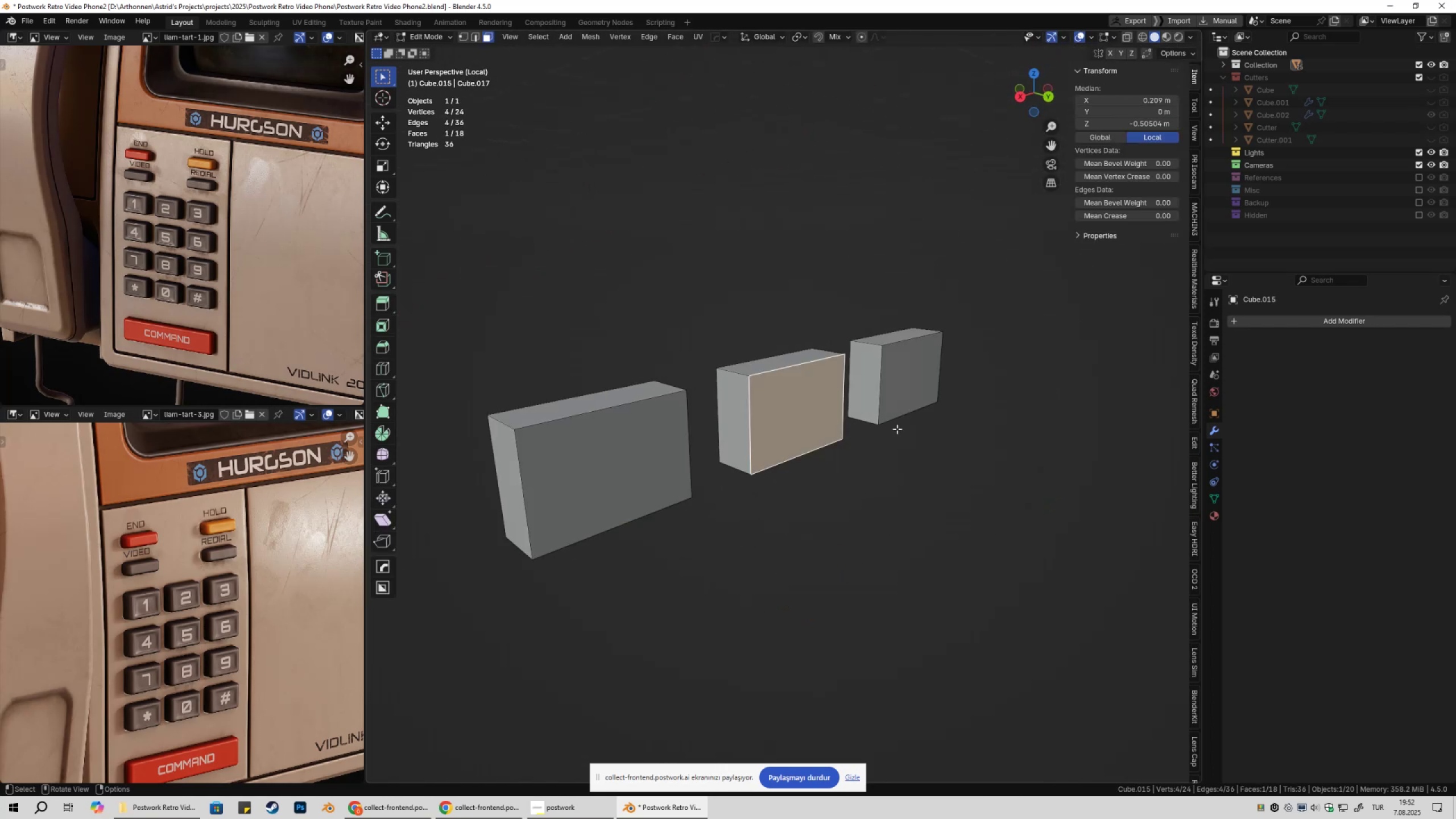 
right_click([897, 429])
 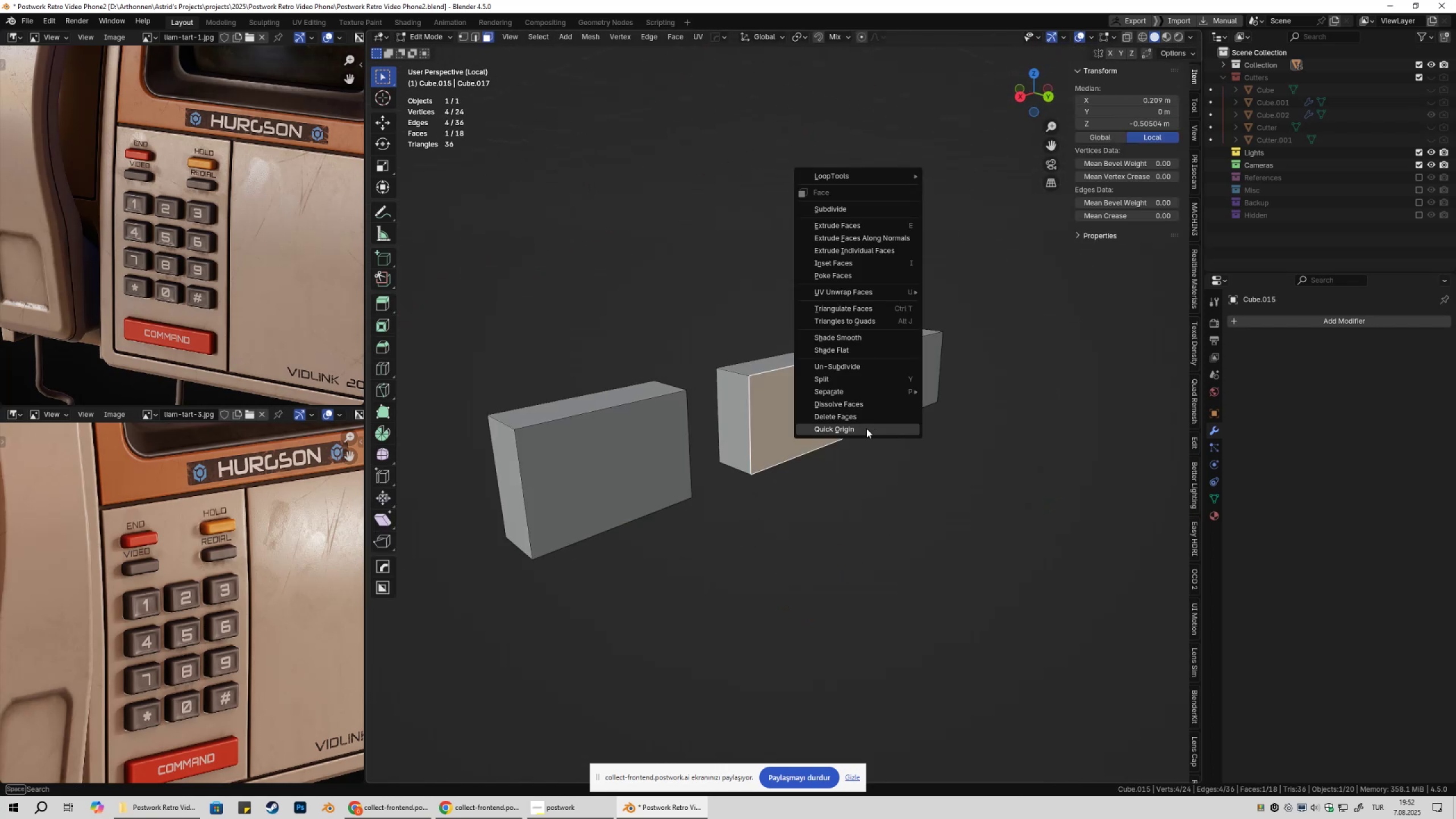 
left_click([866, 428])
 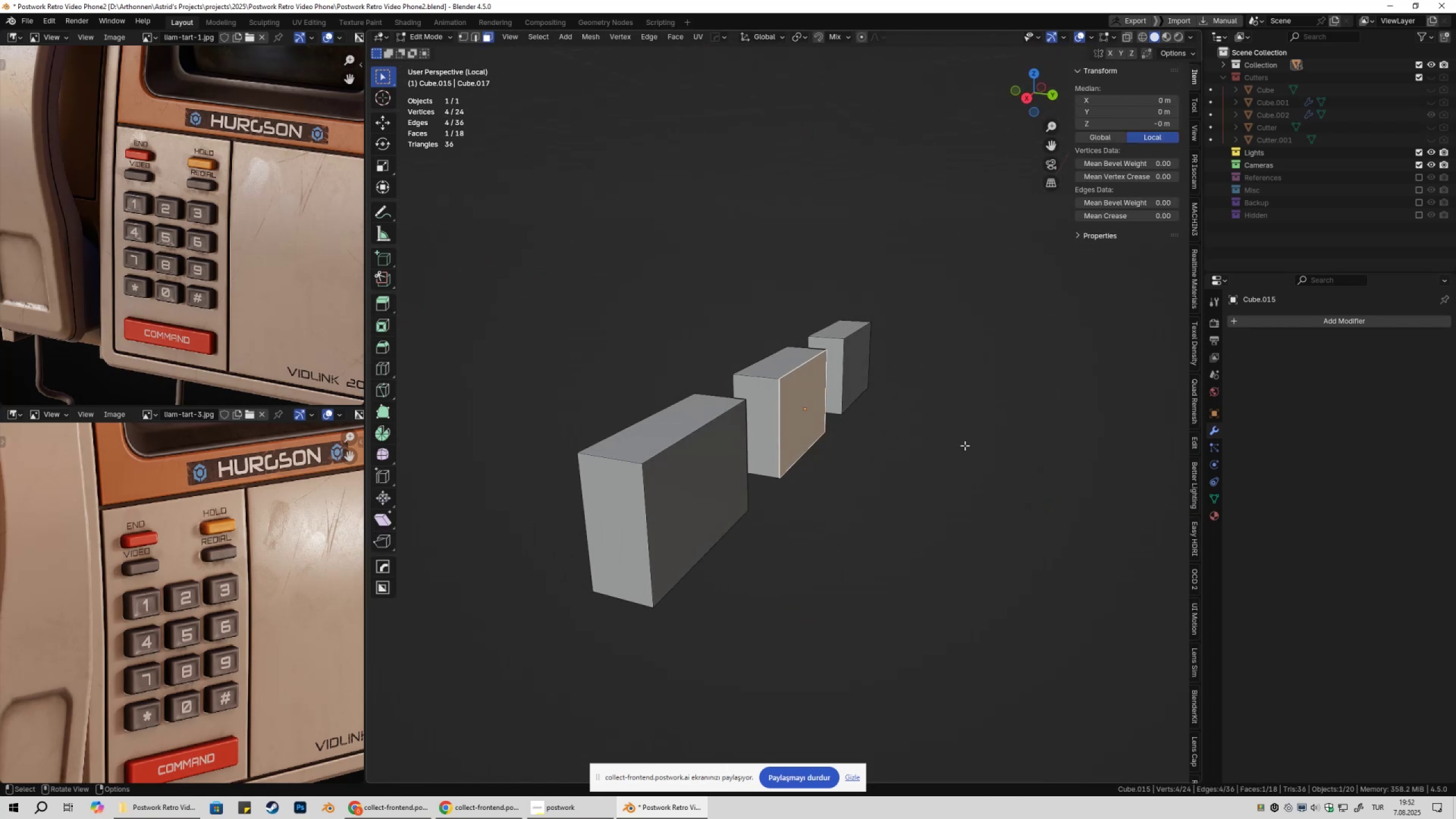 
key(Tab)
 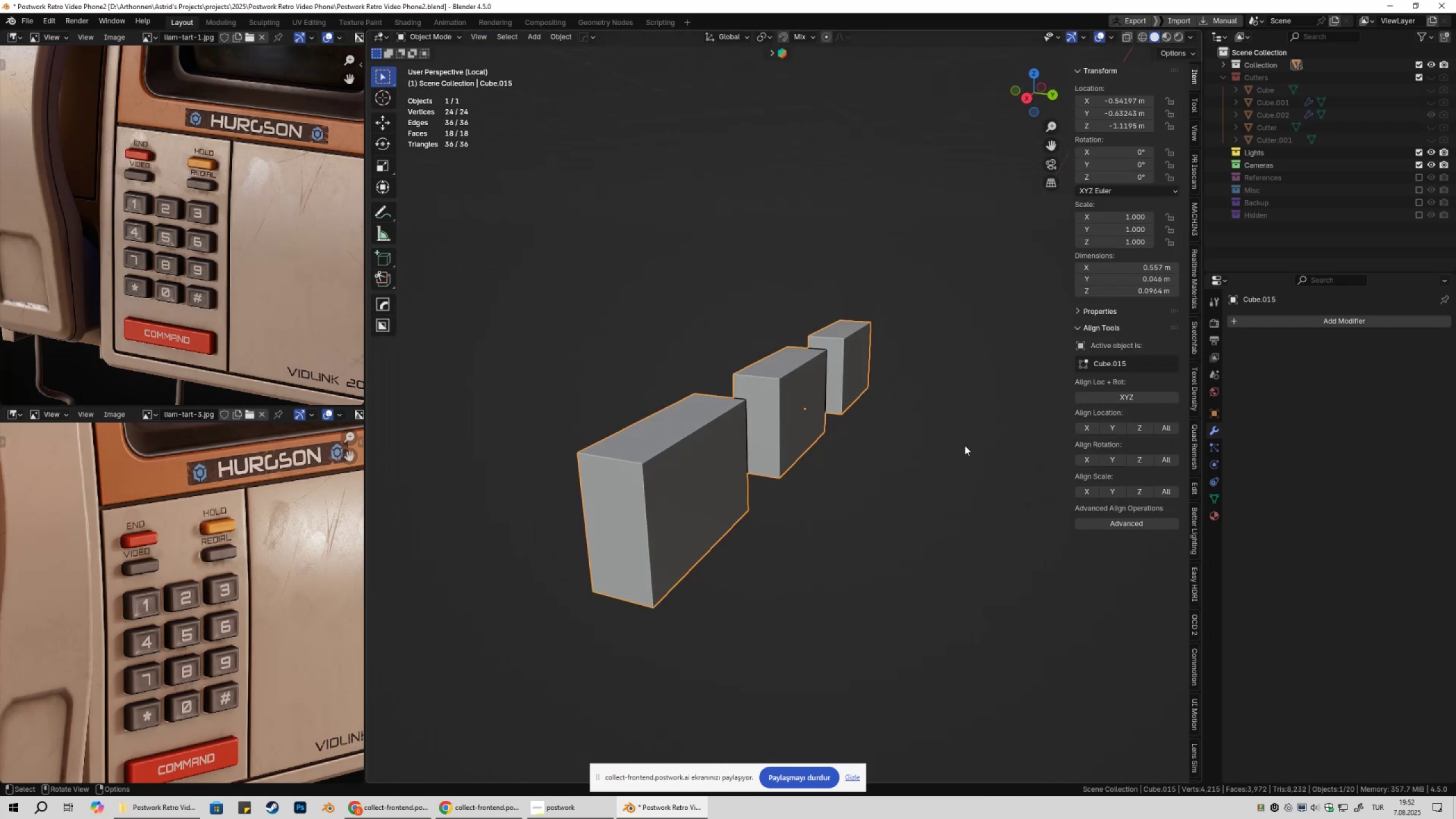 
key(NumpadDivide)
 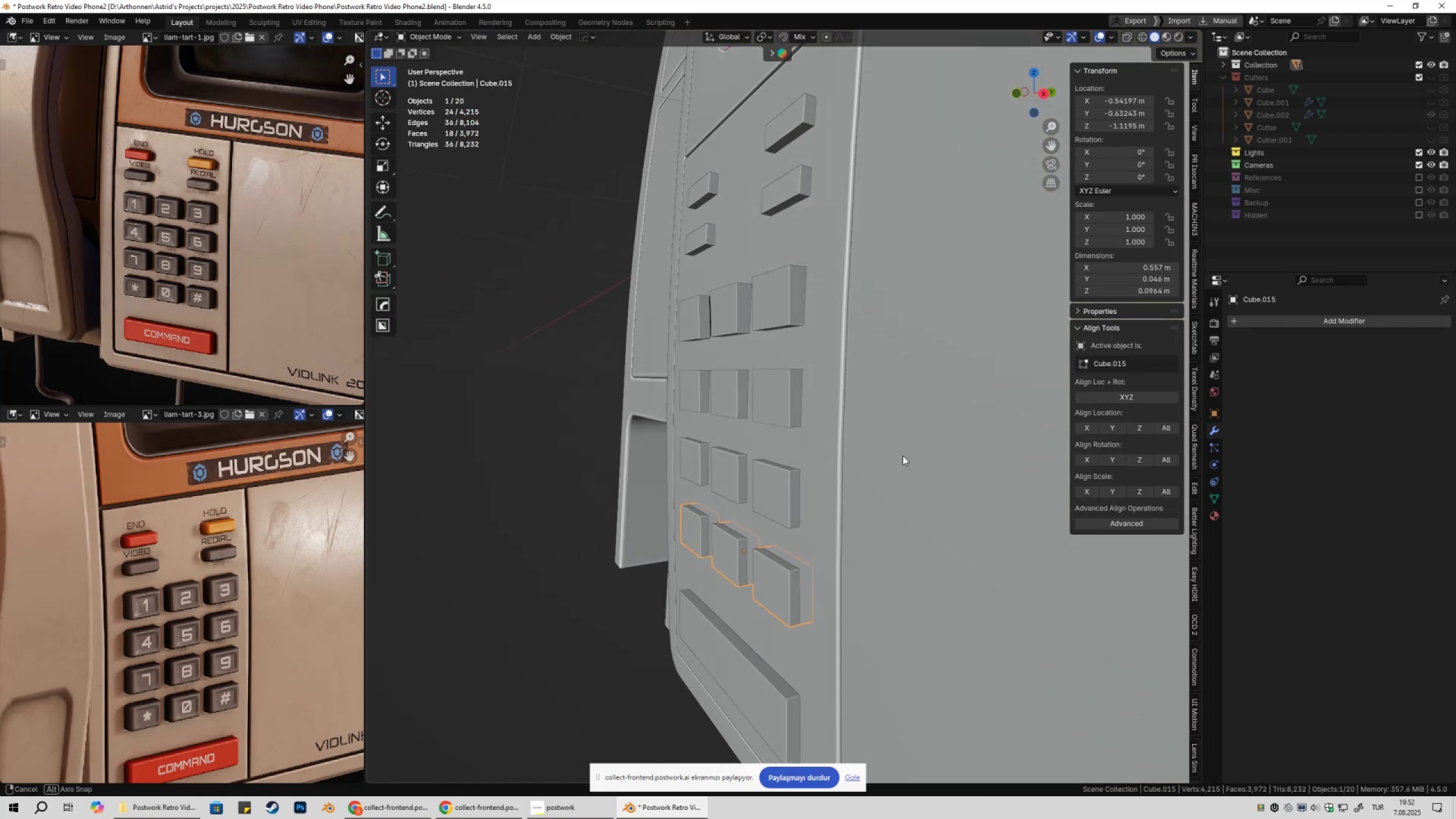 
left_click([765, 307])
 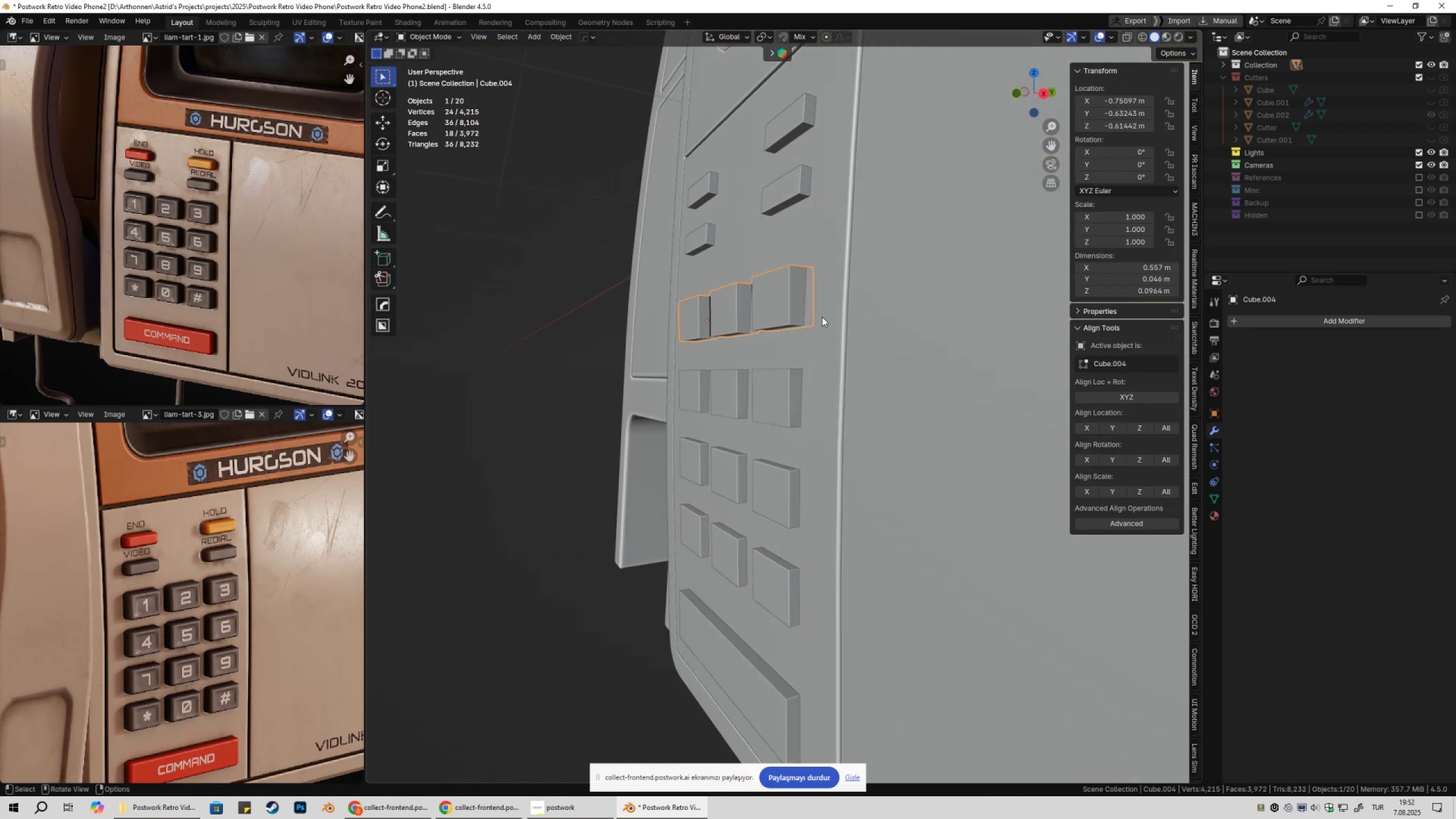 
key(Shift+ShiftLeft)
 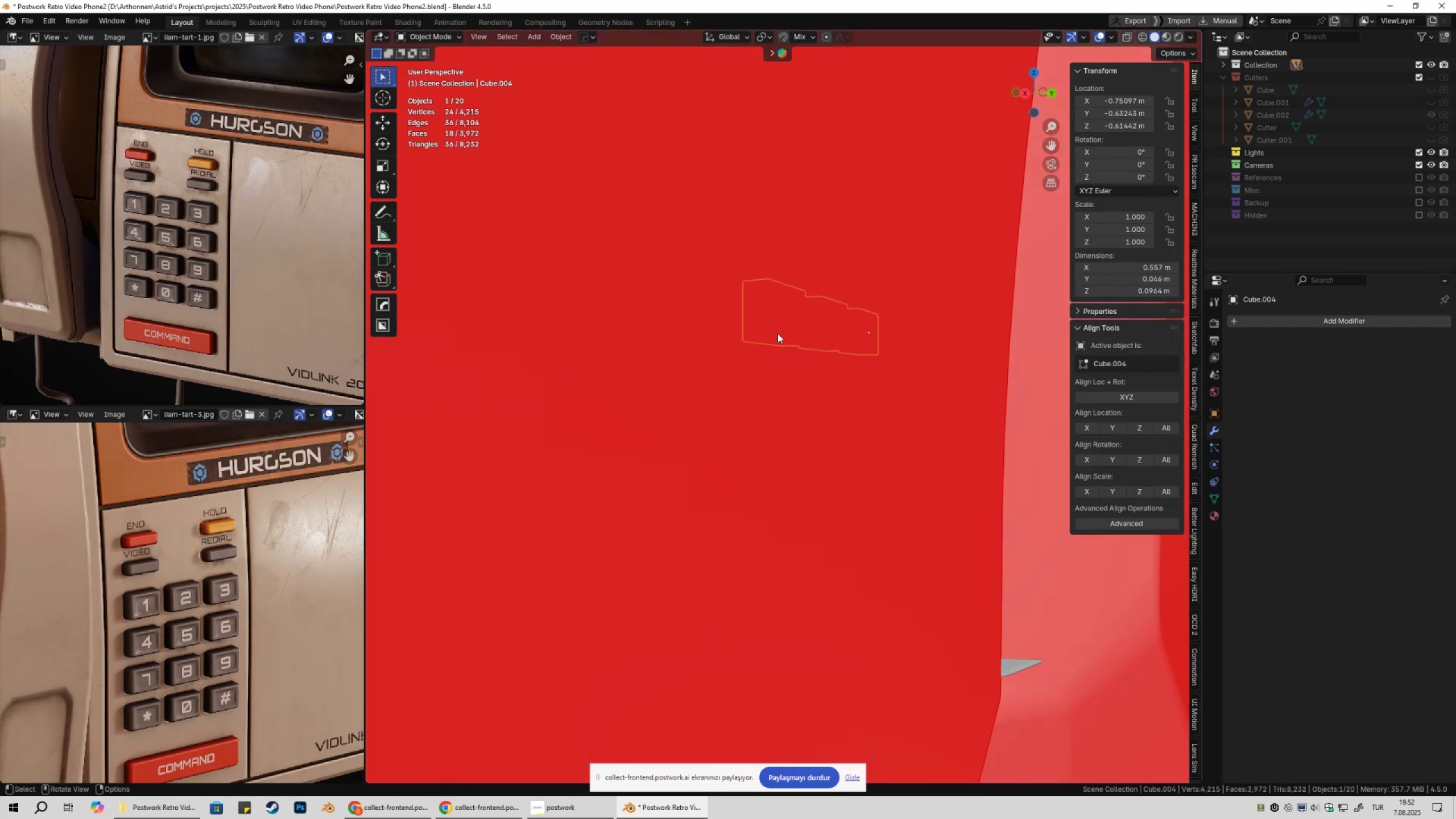 
key(NumpadDivide)
 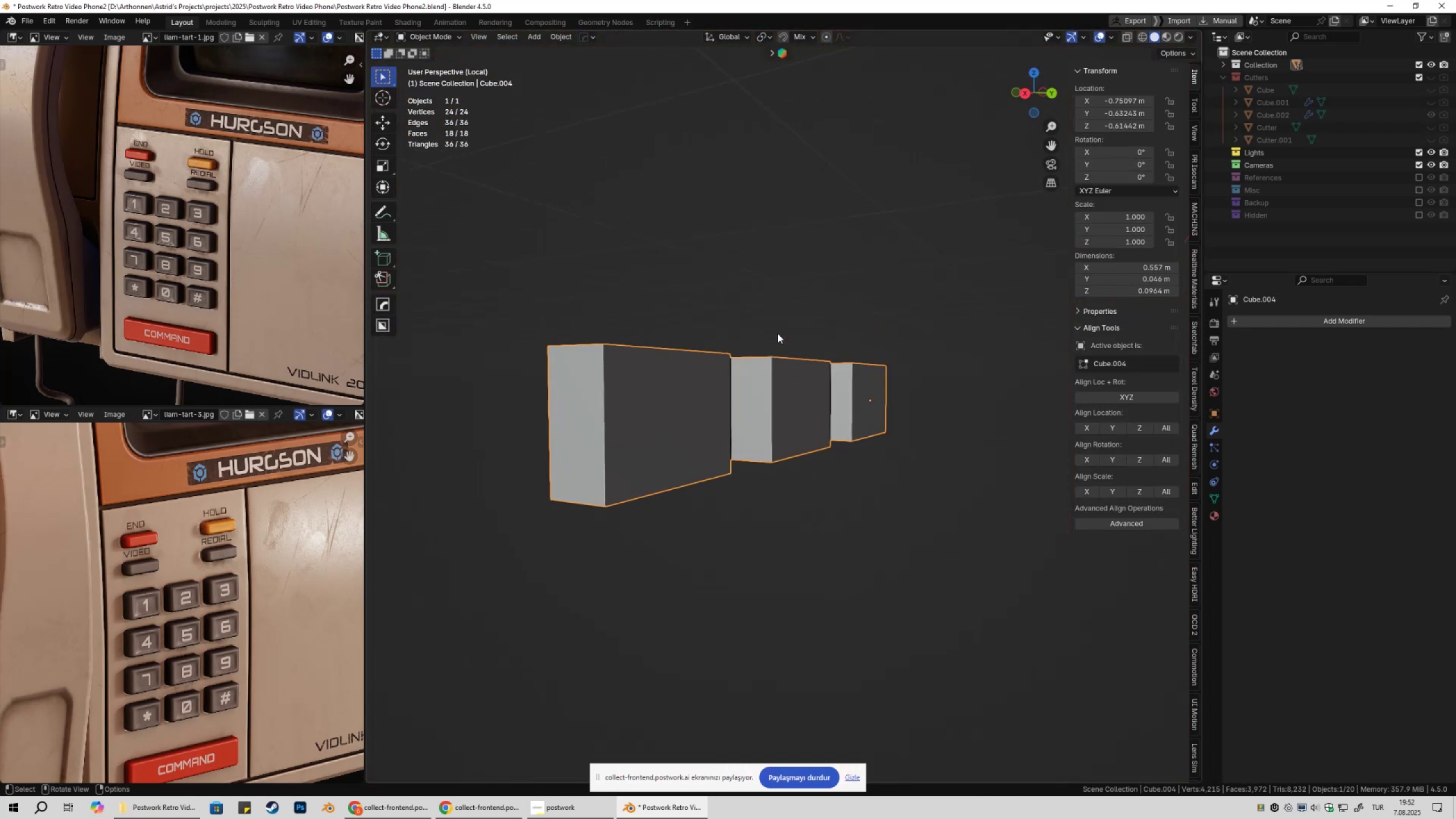 
key(Tab)
 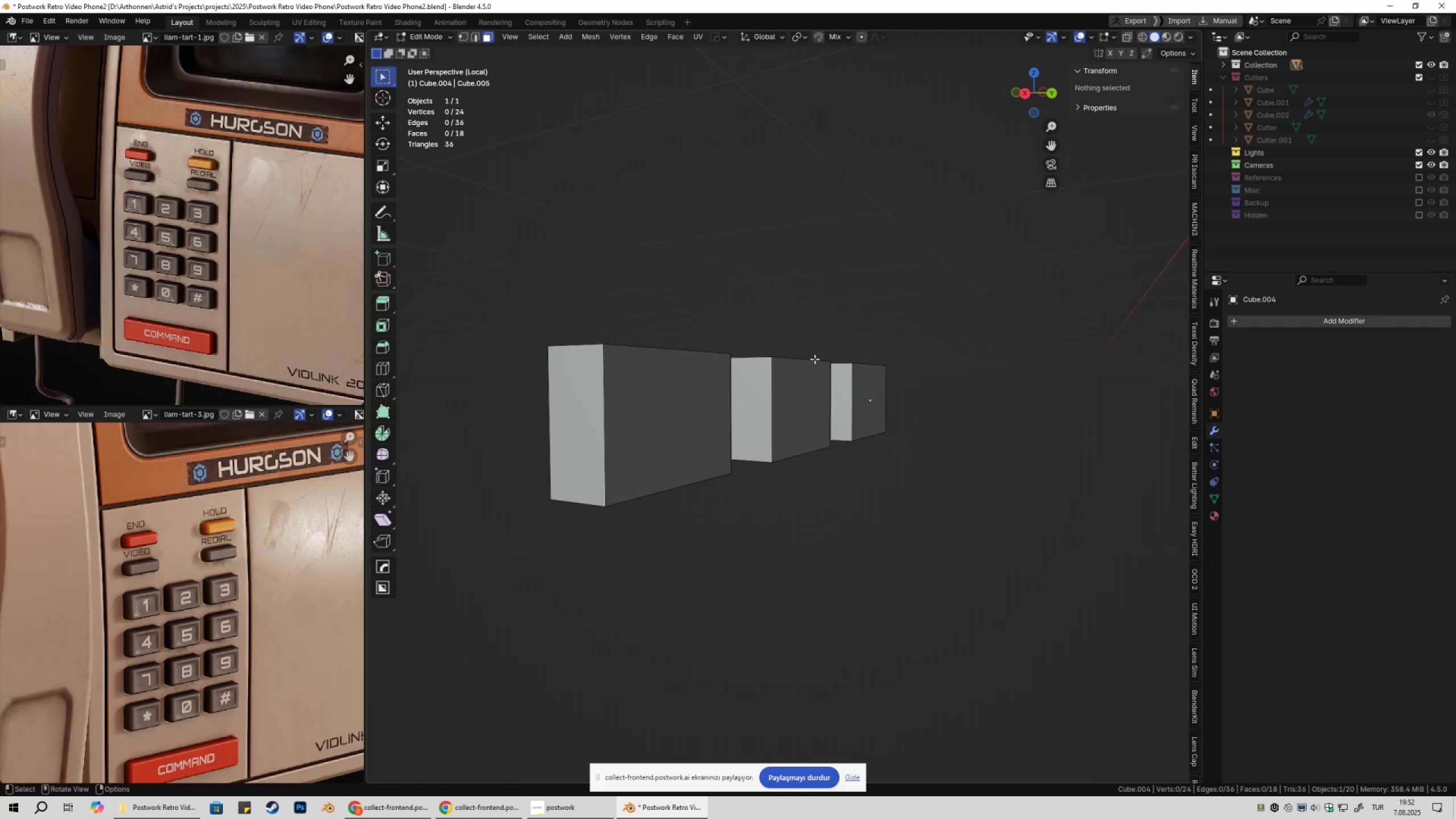 
key(3)
 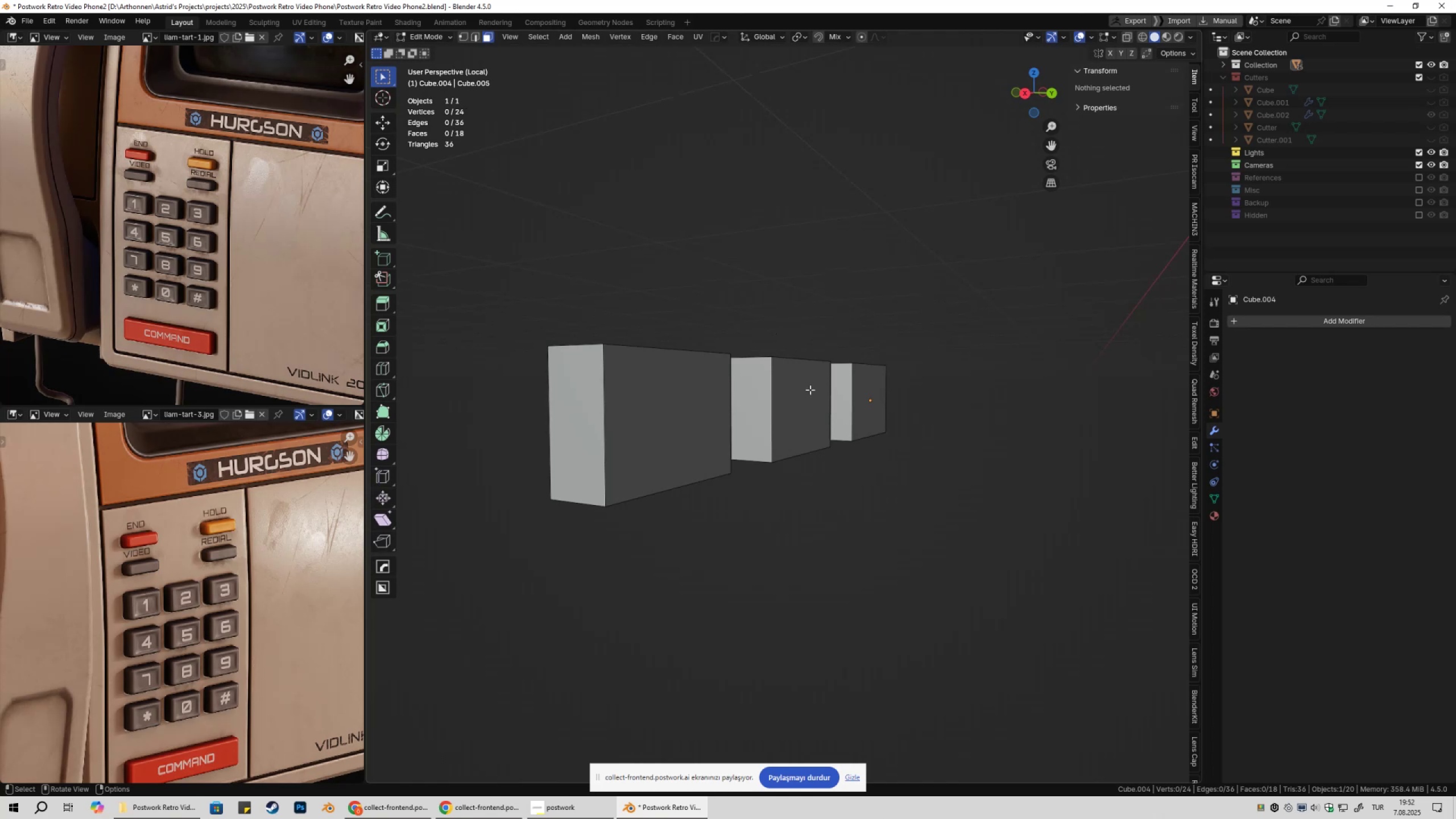 
left_click([810, 390])
 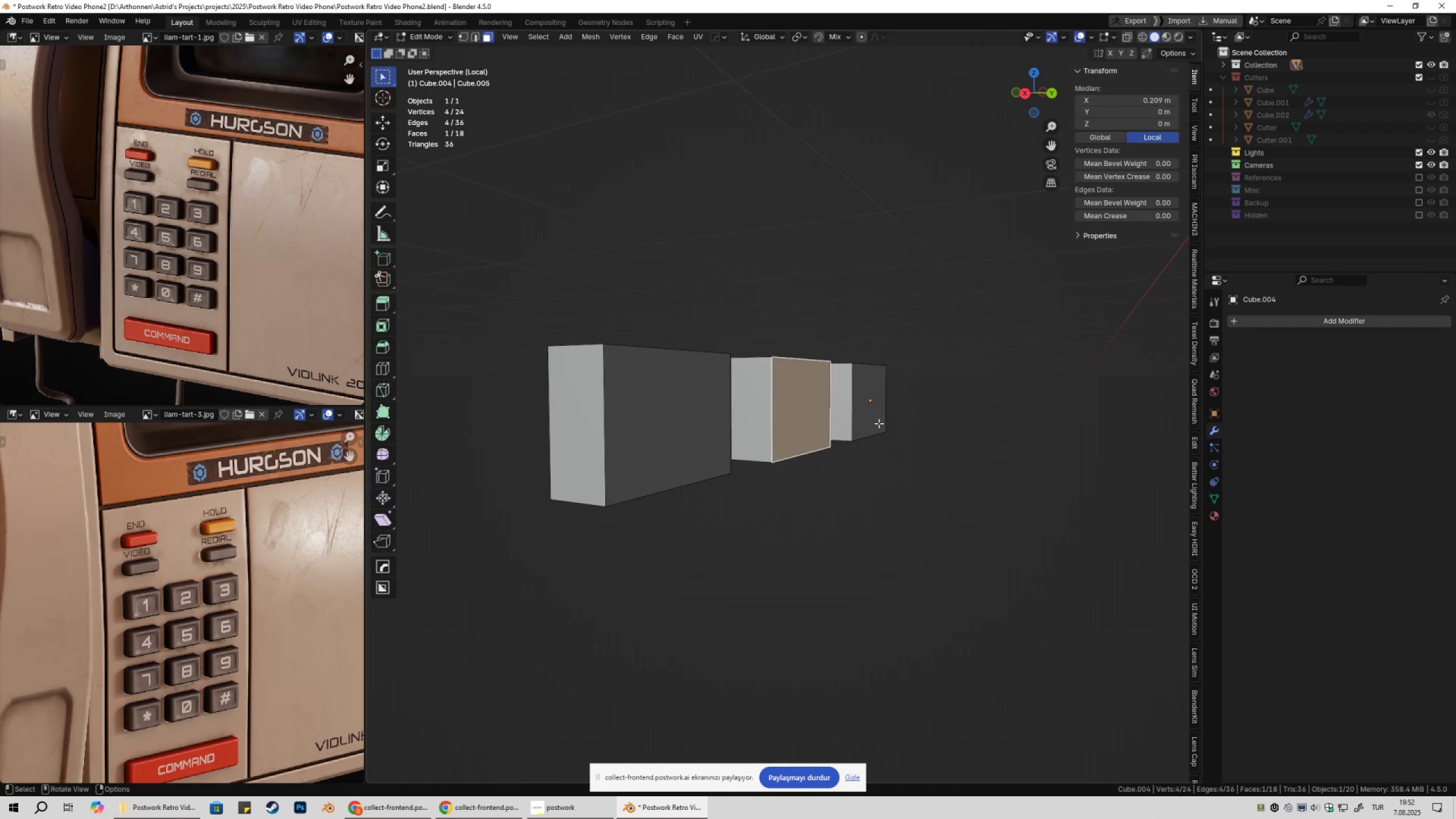 
right_click([879, 423])
 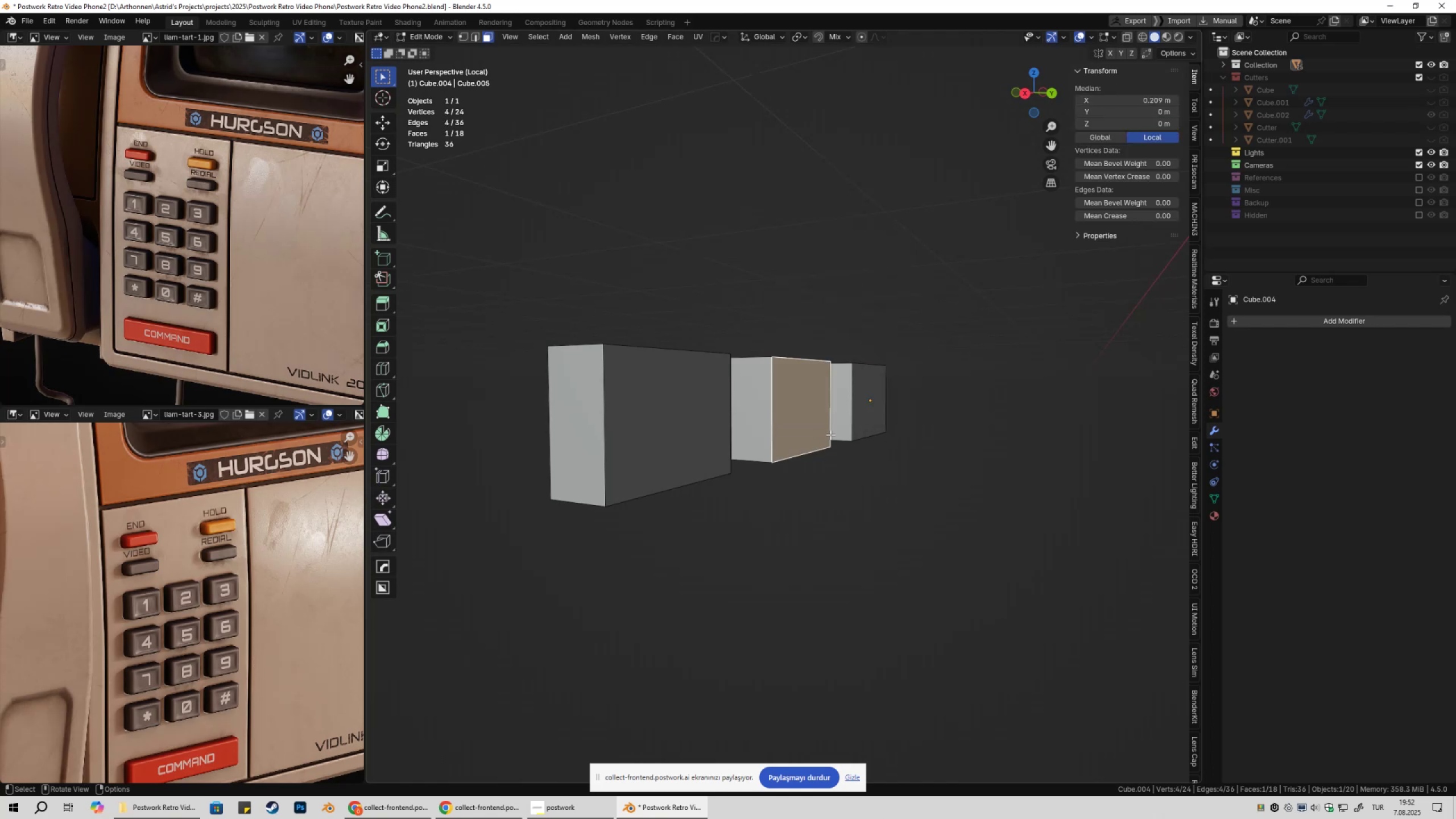 
right_click([830, 433])
 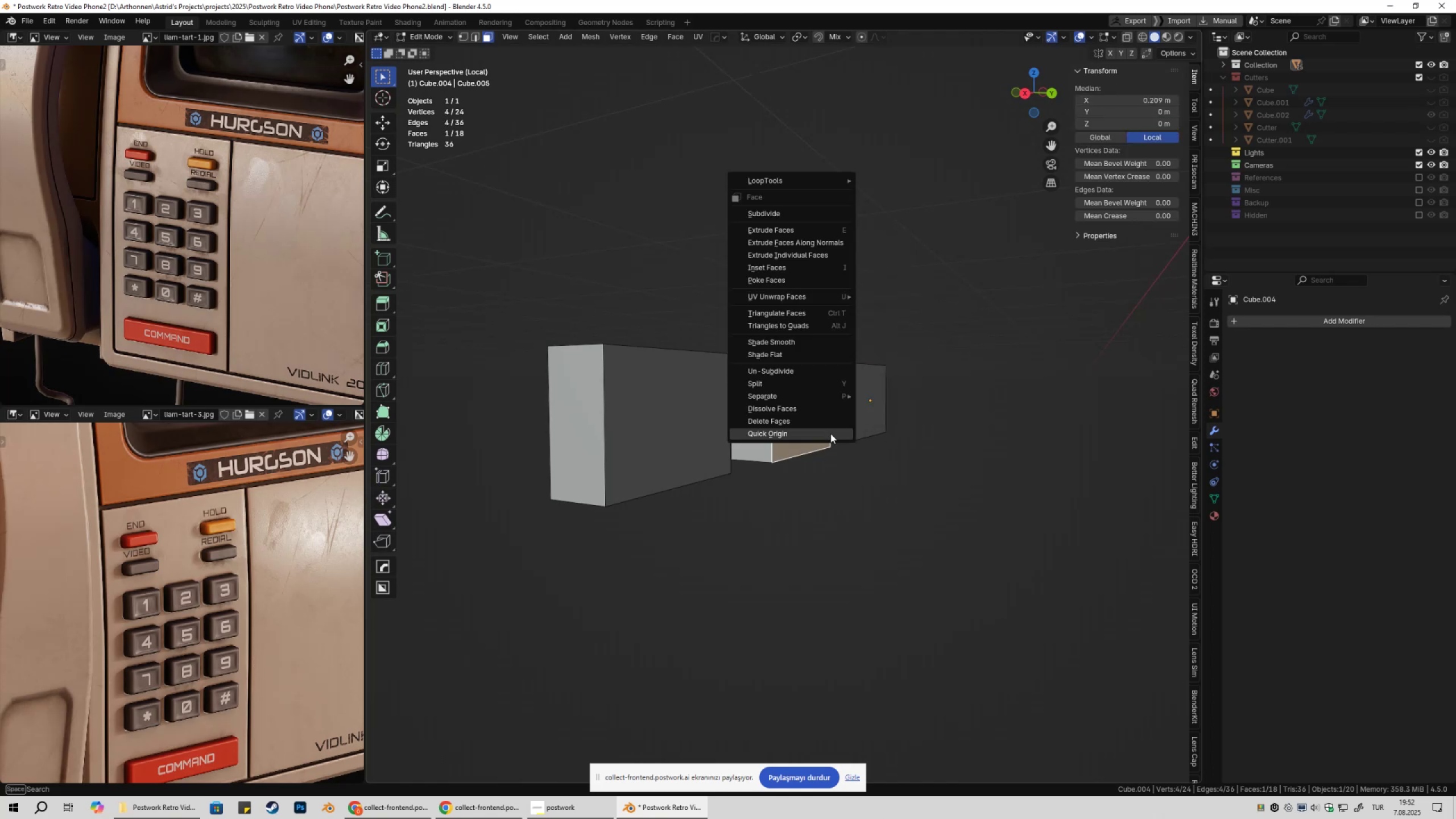 
left_click([830, 433])
 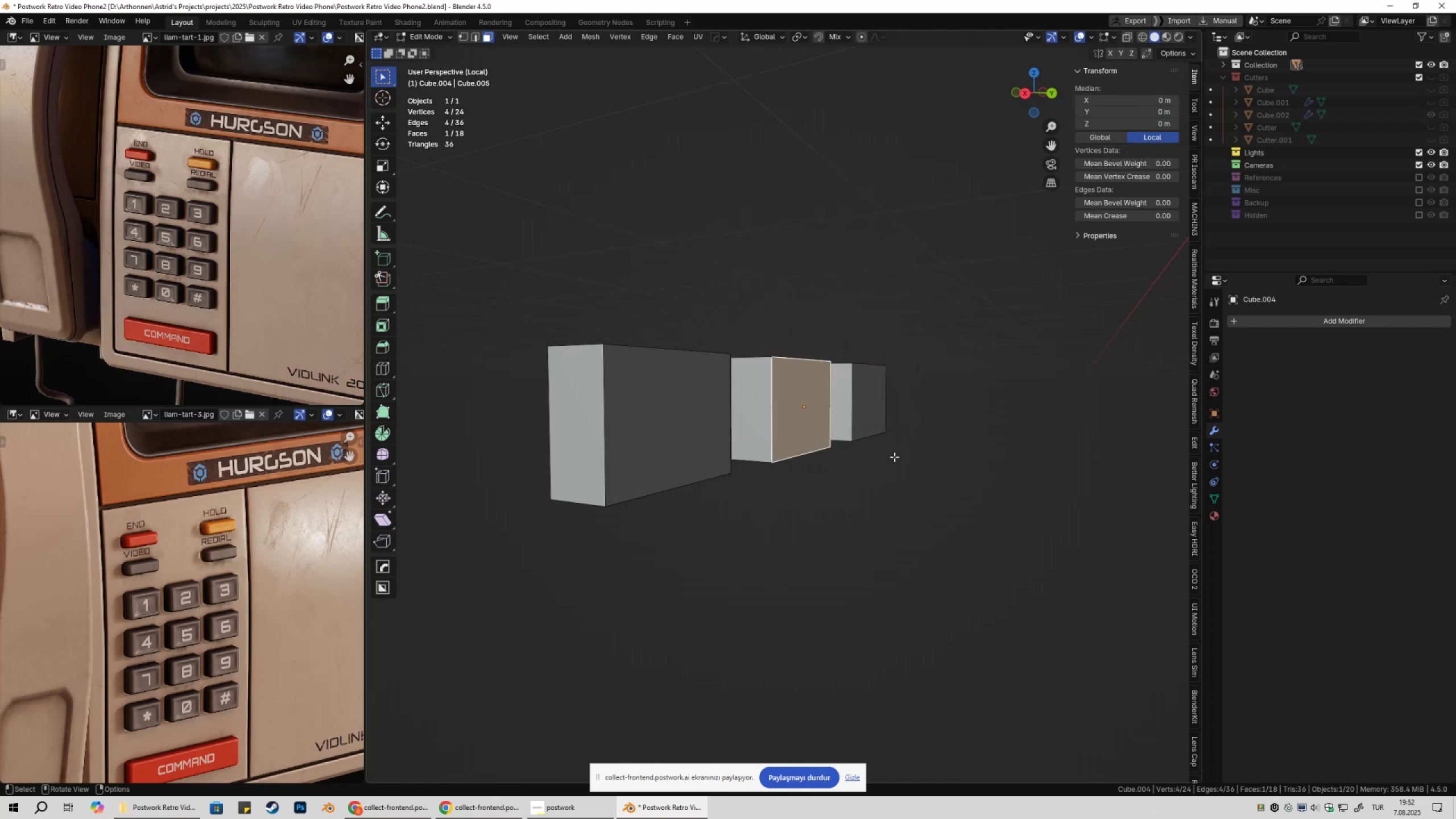 
key(Tab)
 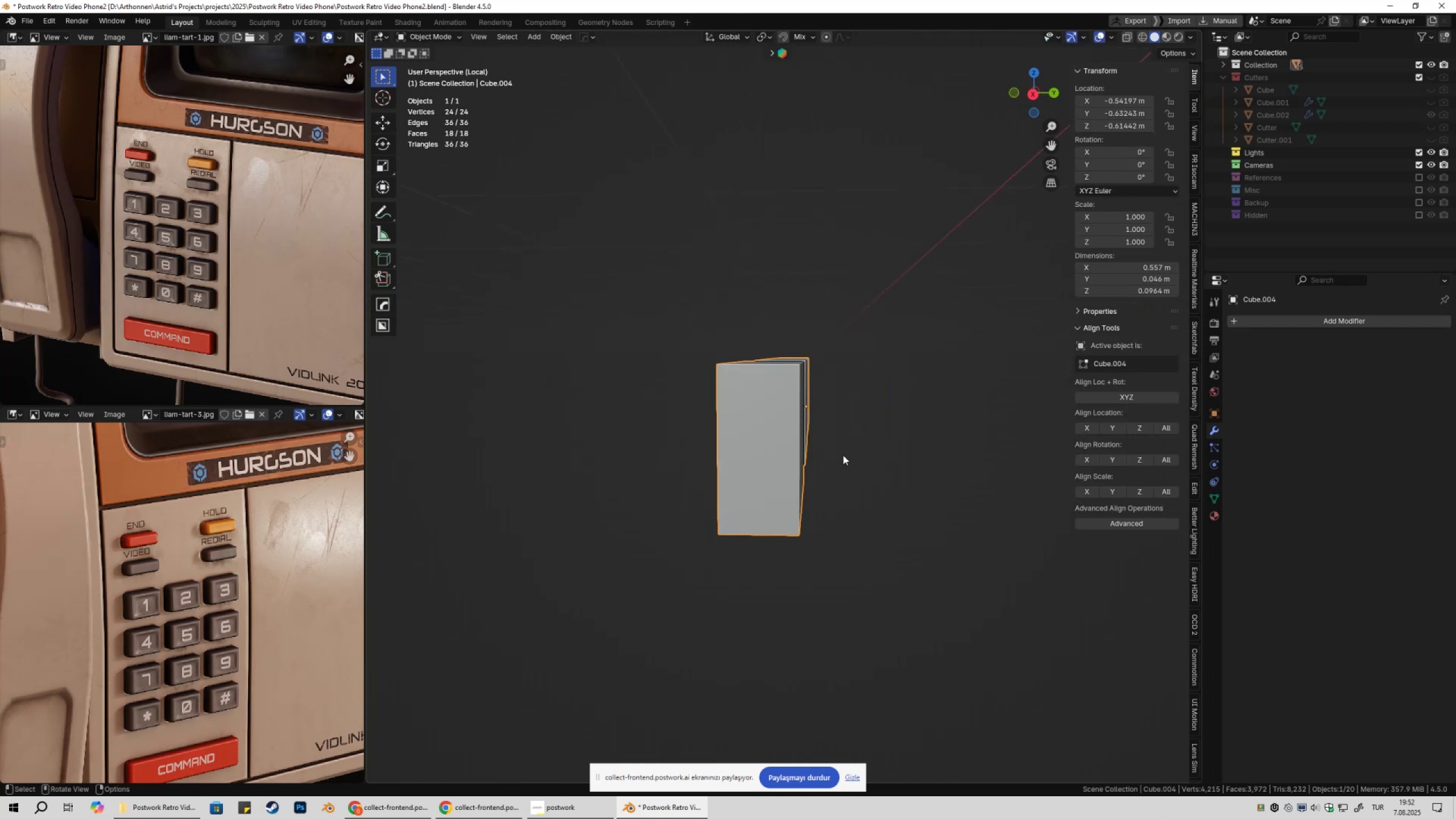 
key(NumpadDivide)
 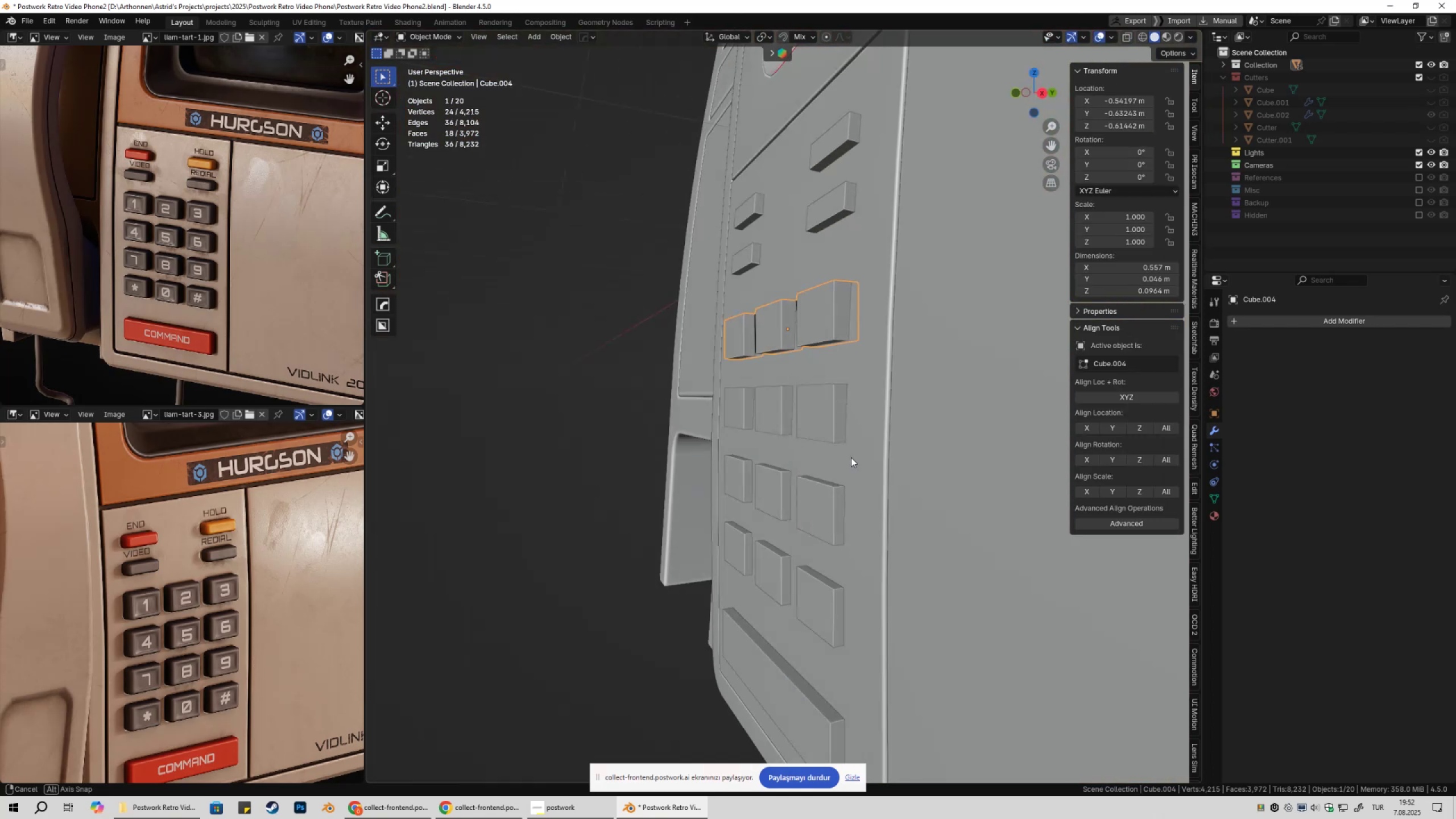 
scroll: coordinate [827, 410], scroll_direction: down, amount: 5.0
 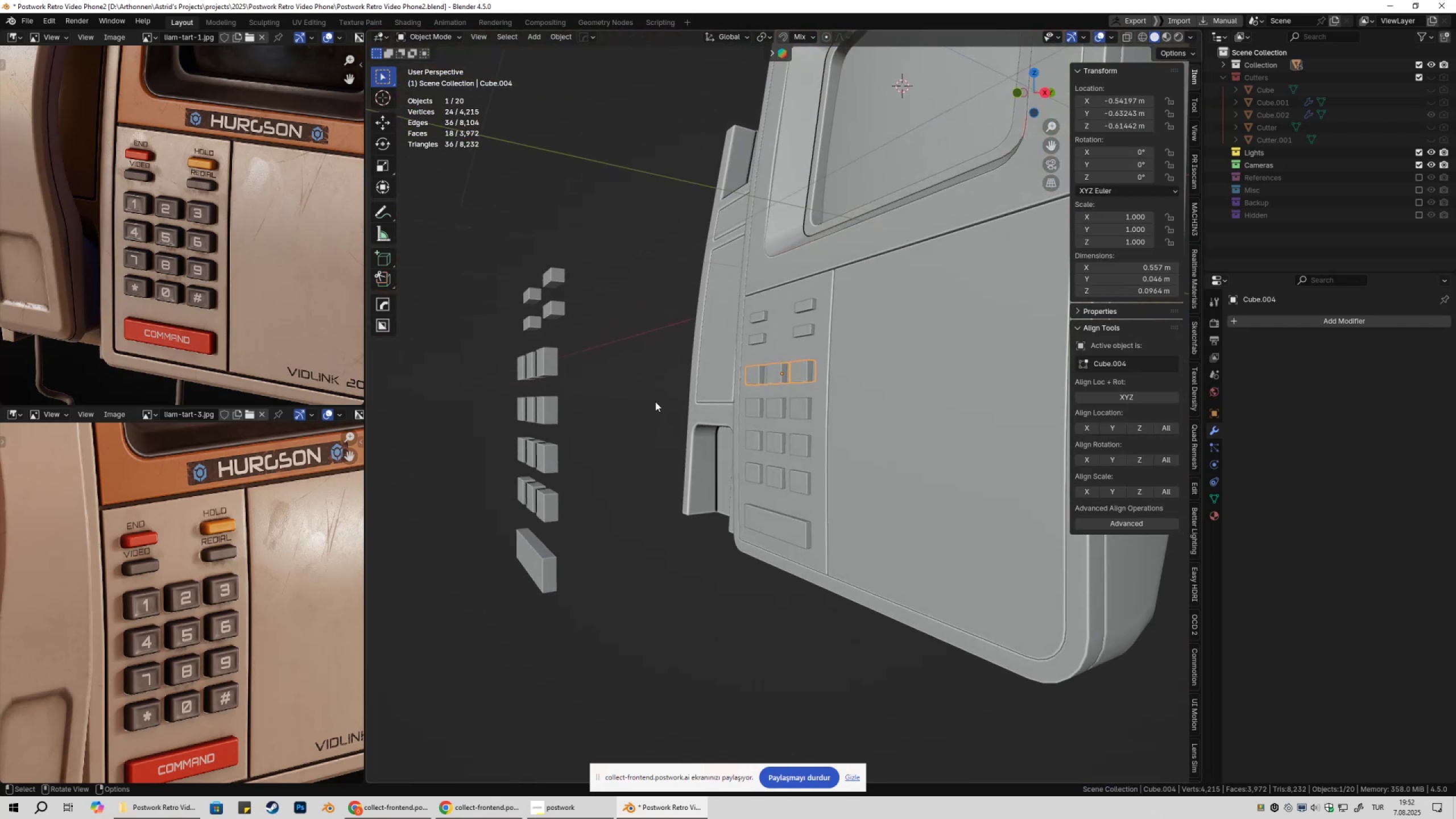 
left_click_drag(start_coordinate=[498, 243], to_coordinate=[561, 602])
 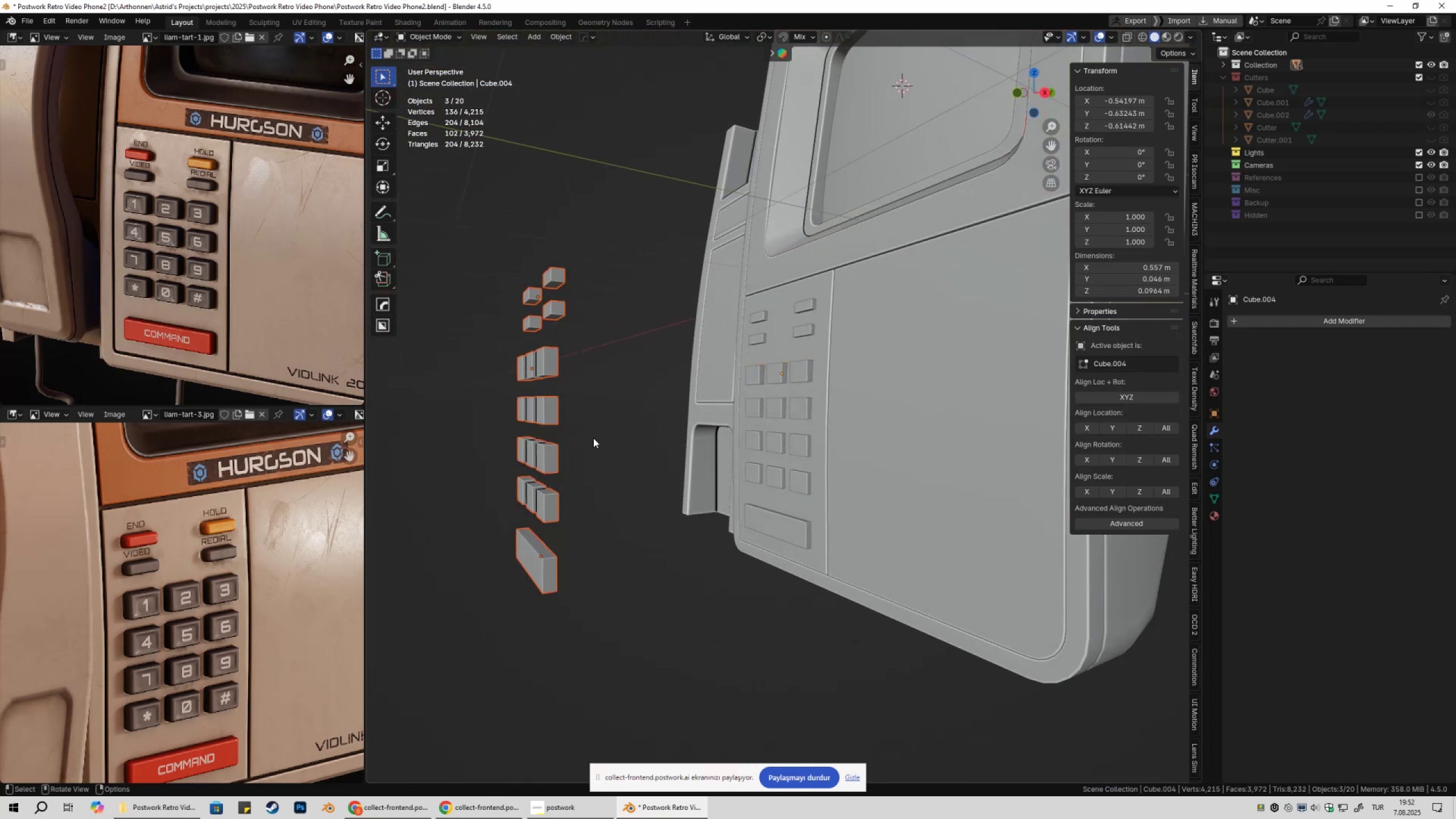 
key(X)
 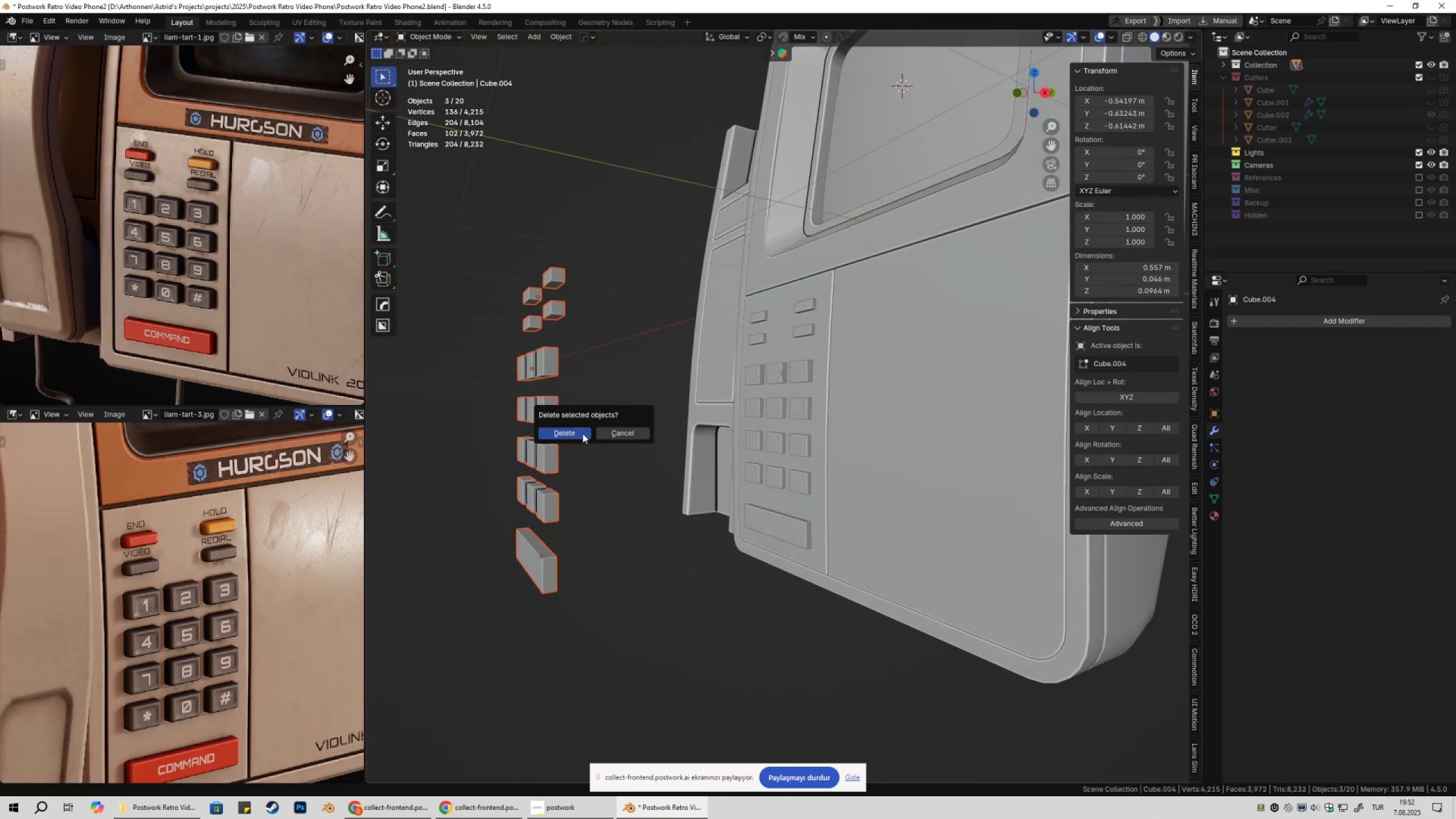 
left_click([582, 433])
 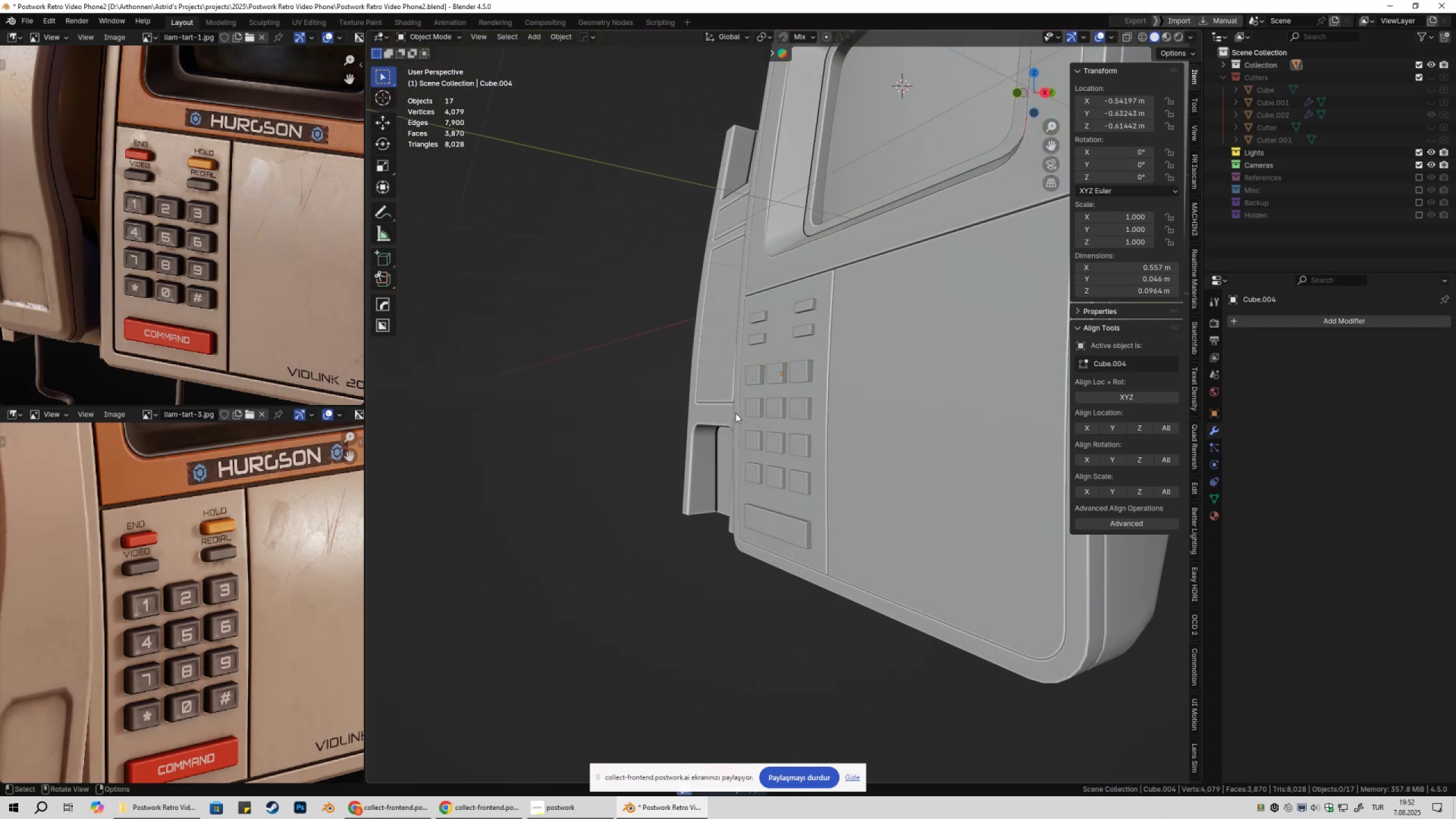 
scroll: coordinate [813, 386], scroll_direction: up, amount: 3.0
 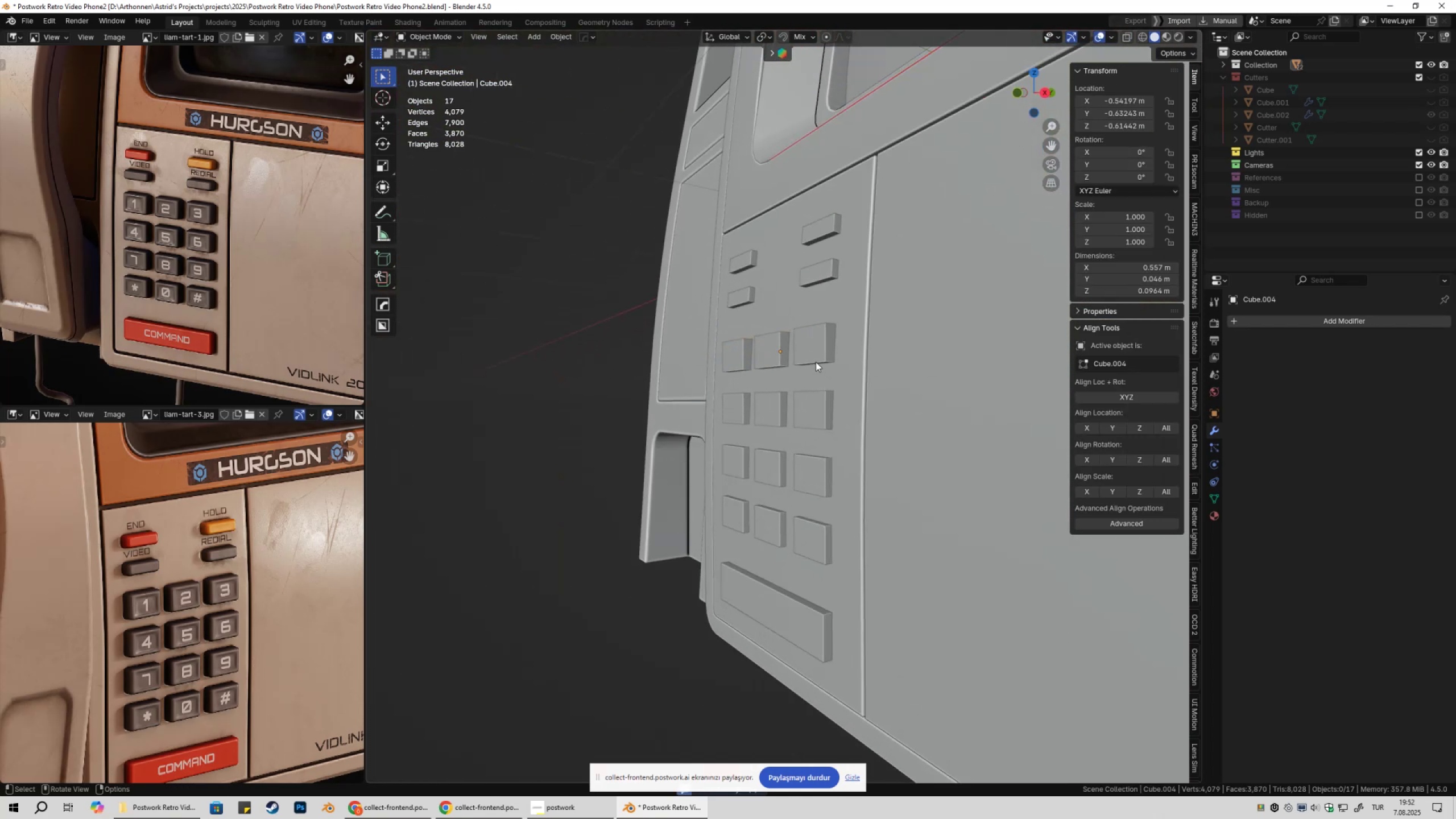 
left_click([816, 362])
 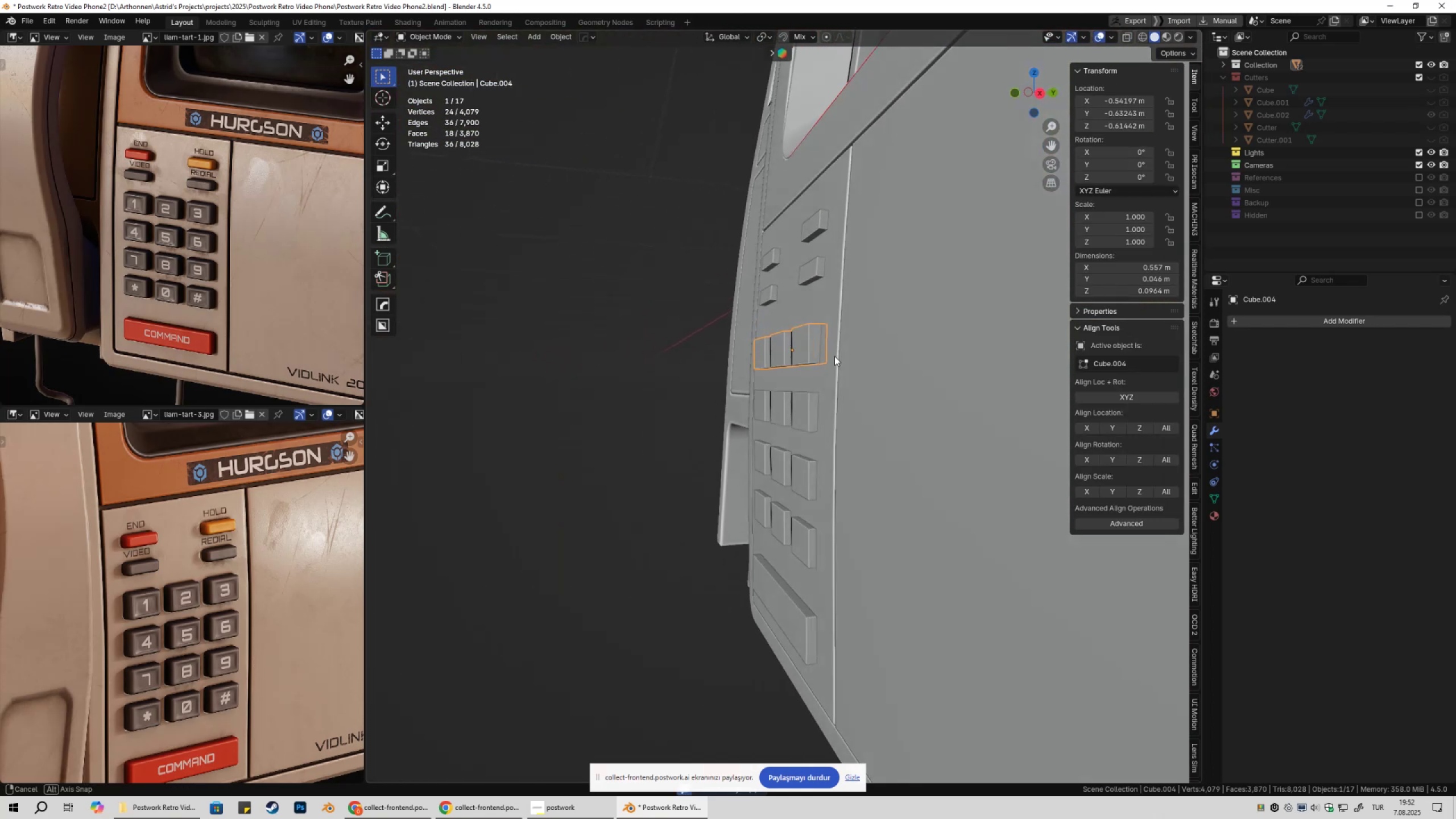 
scroll: coordinate [838, 361], scroll_direction: up, amount: 3.0
 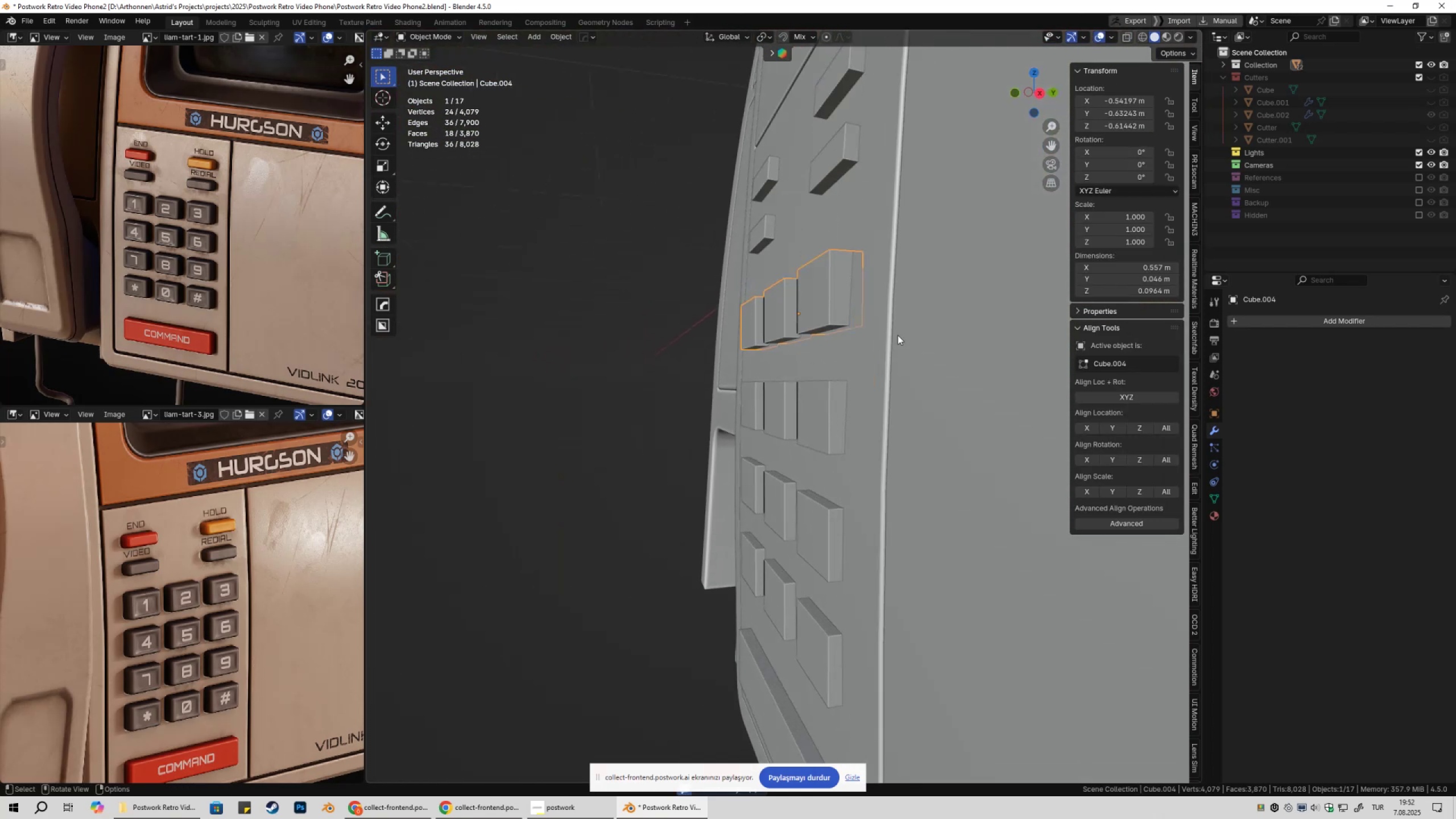 
key(Shift+ShiftLeft)
 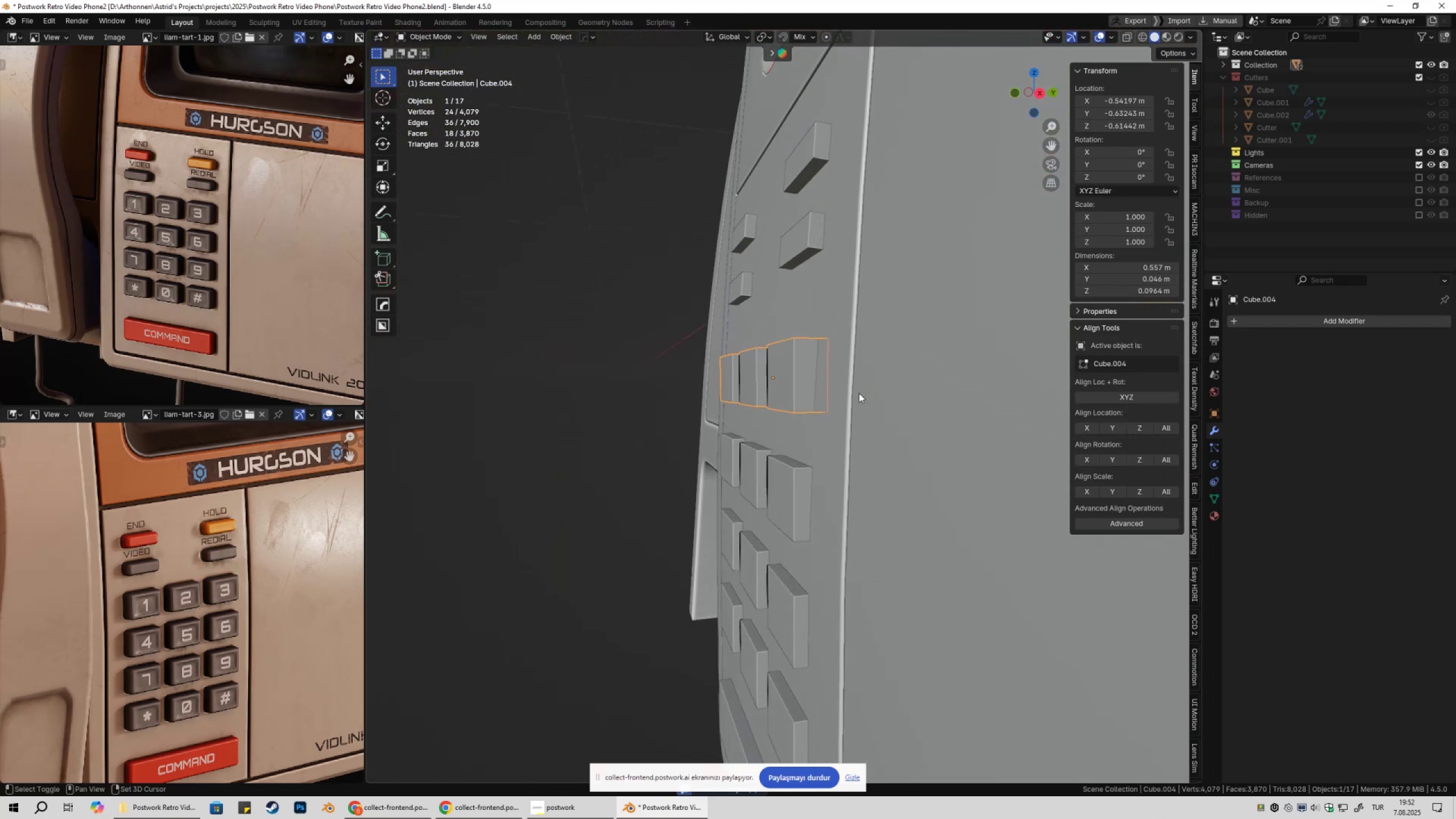 
scroll: coordinate [853, 404], scroll_direction: up, amount: 2.0
 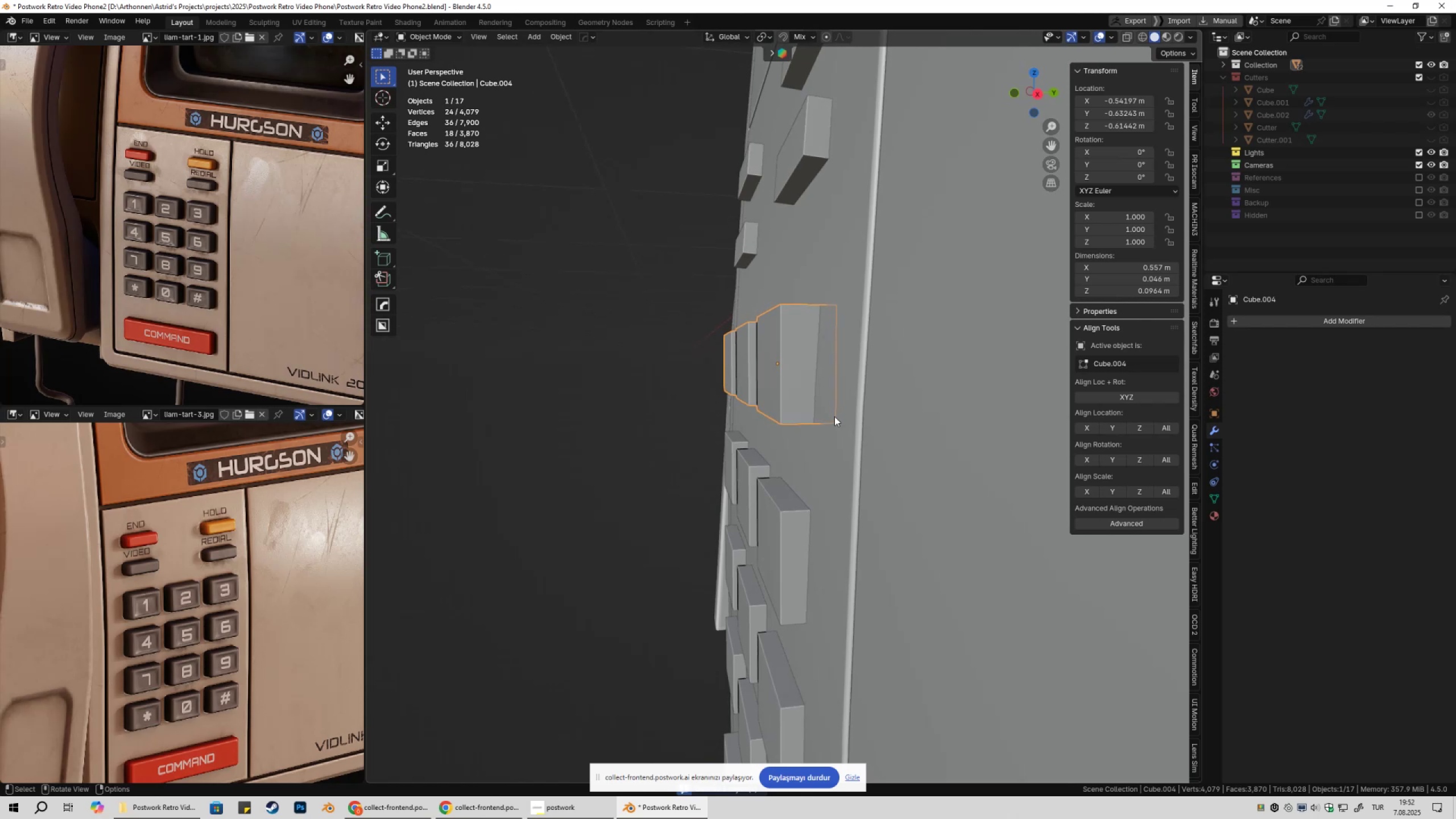 
hold_key(key=ShiftLeft, duration=1.53)
left_click([789, 553])
 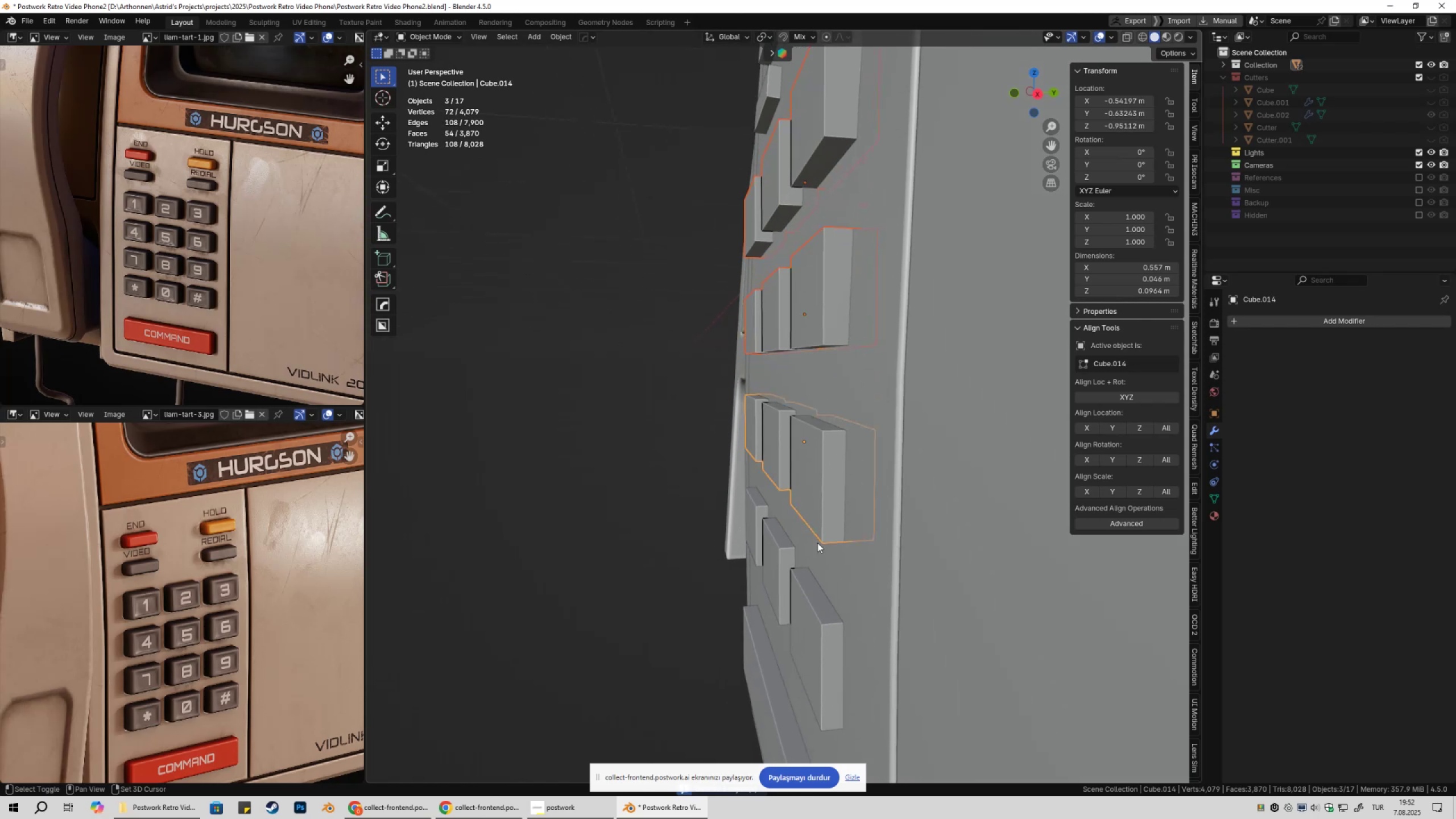 
double_click([820, 623])
 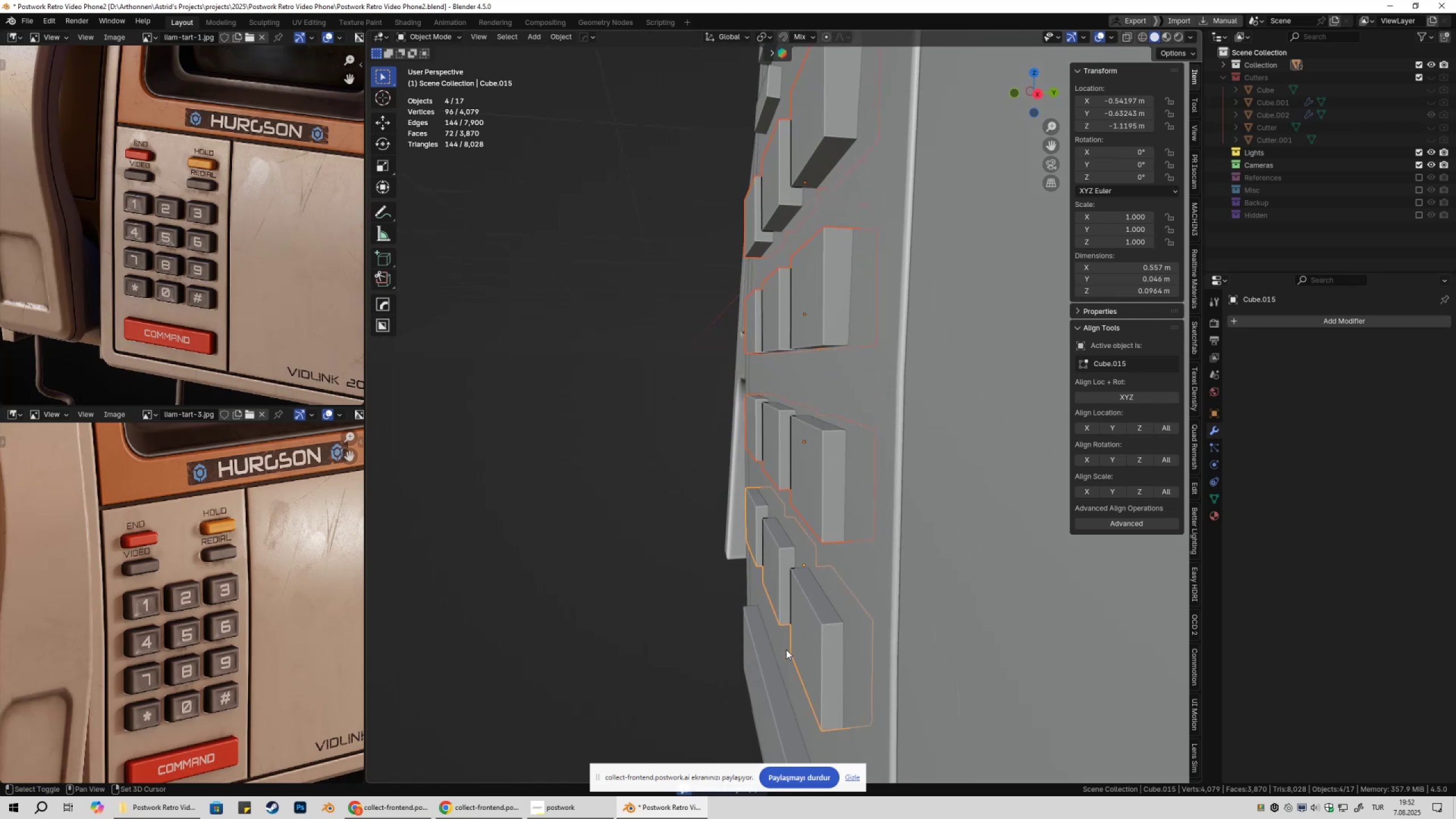 
hold_key(key=ShiftLeft, duration=0.51)
 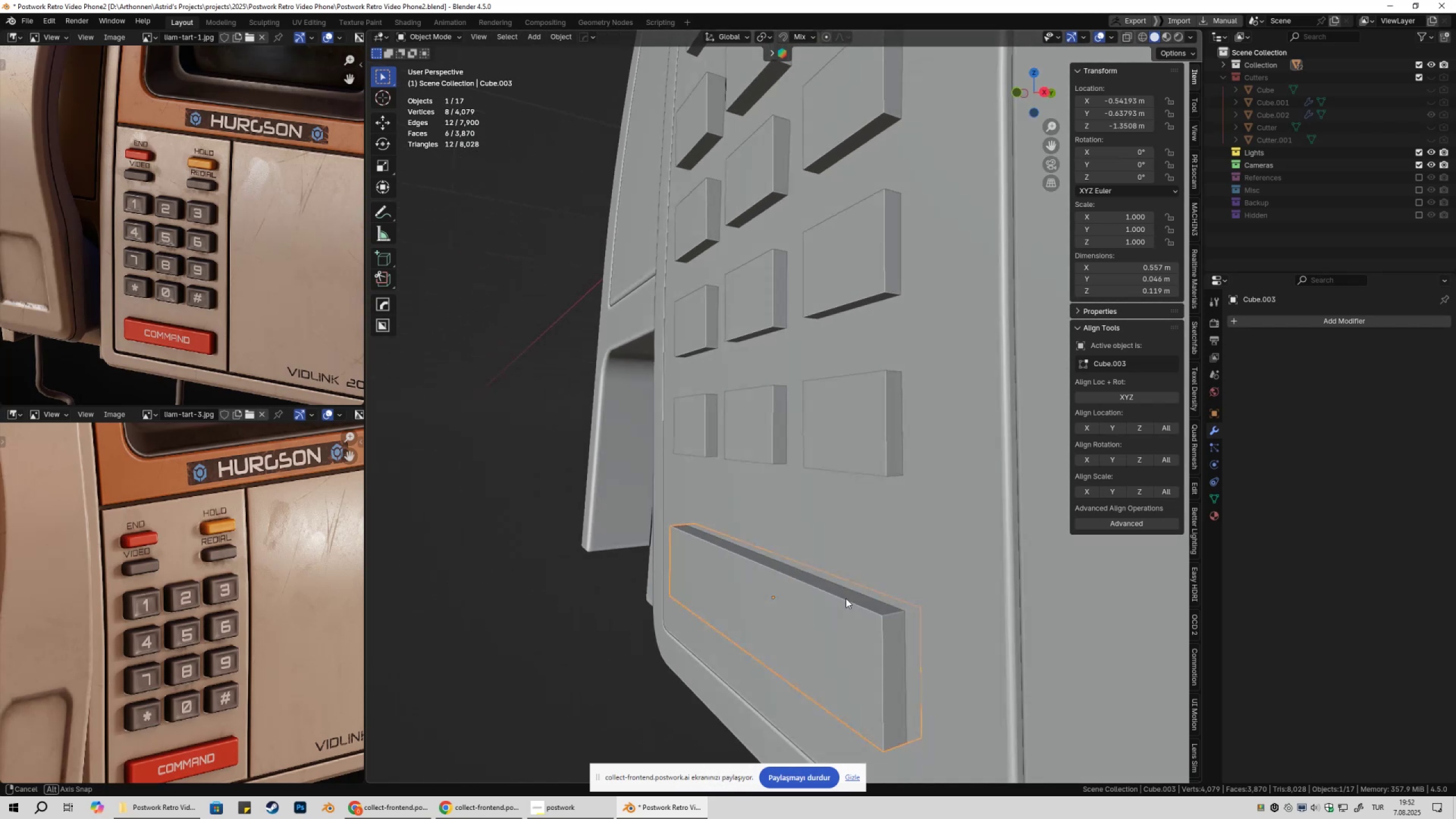 
hold_key(key=ShiftLeft, duration=1.4)
left_click([837, 439])
 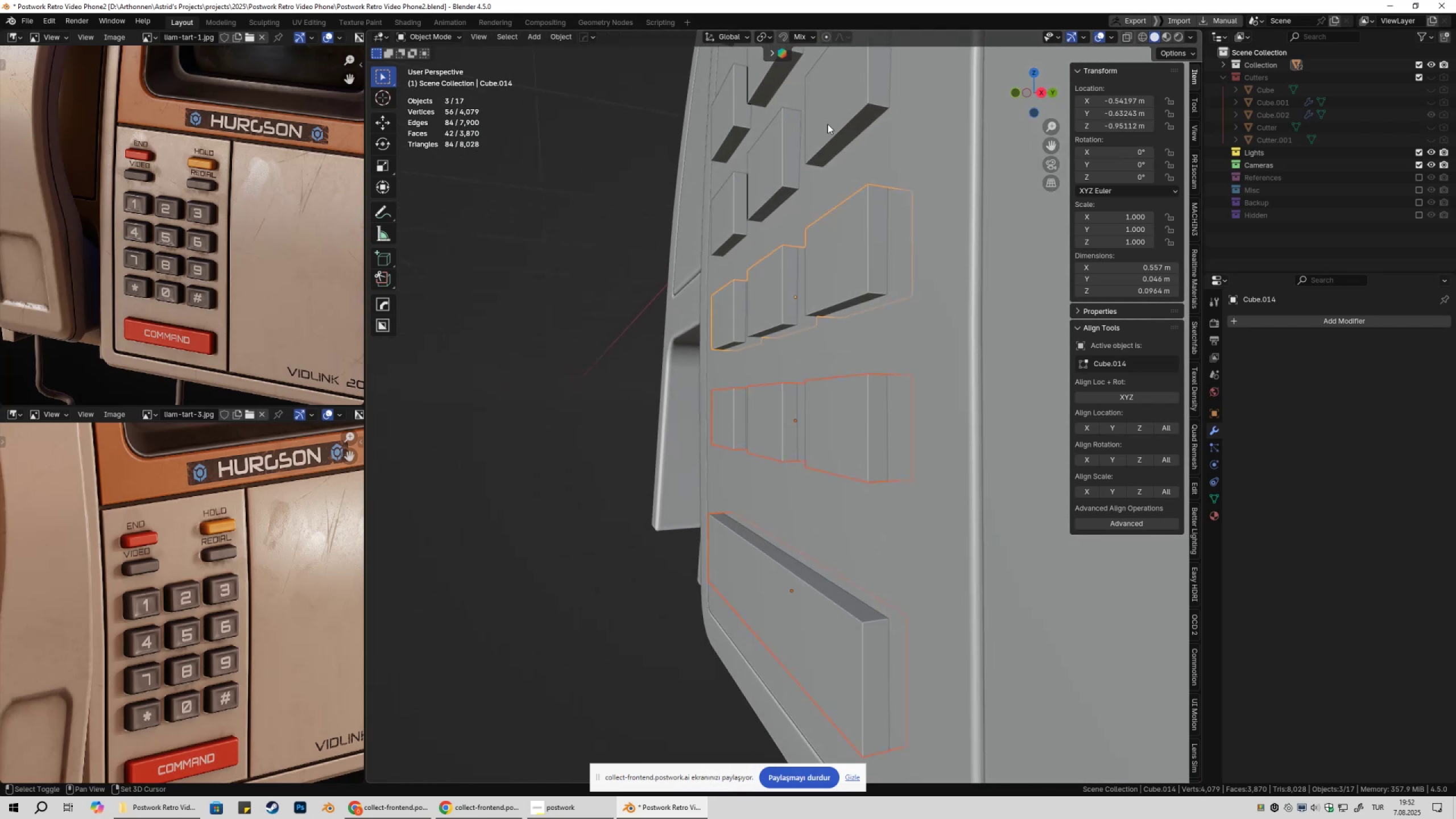 
triple_click([828, 119])
 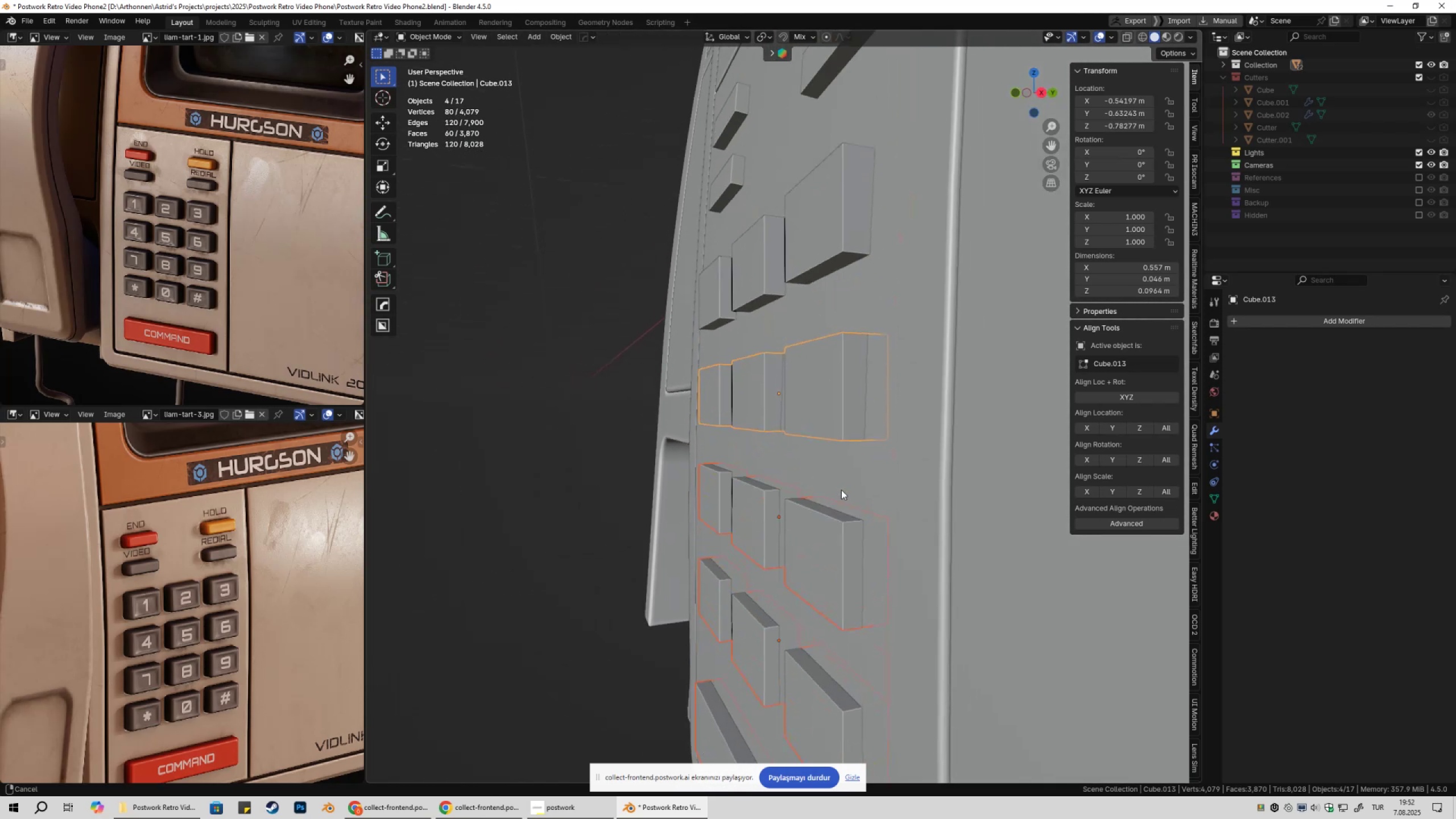 
key(Shift+ShiftLeft)
 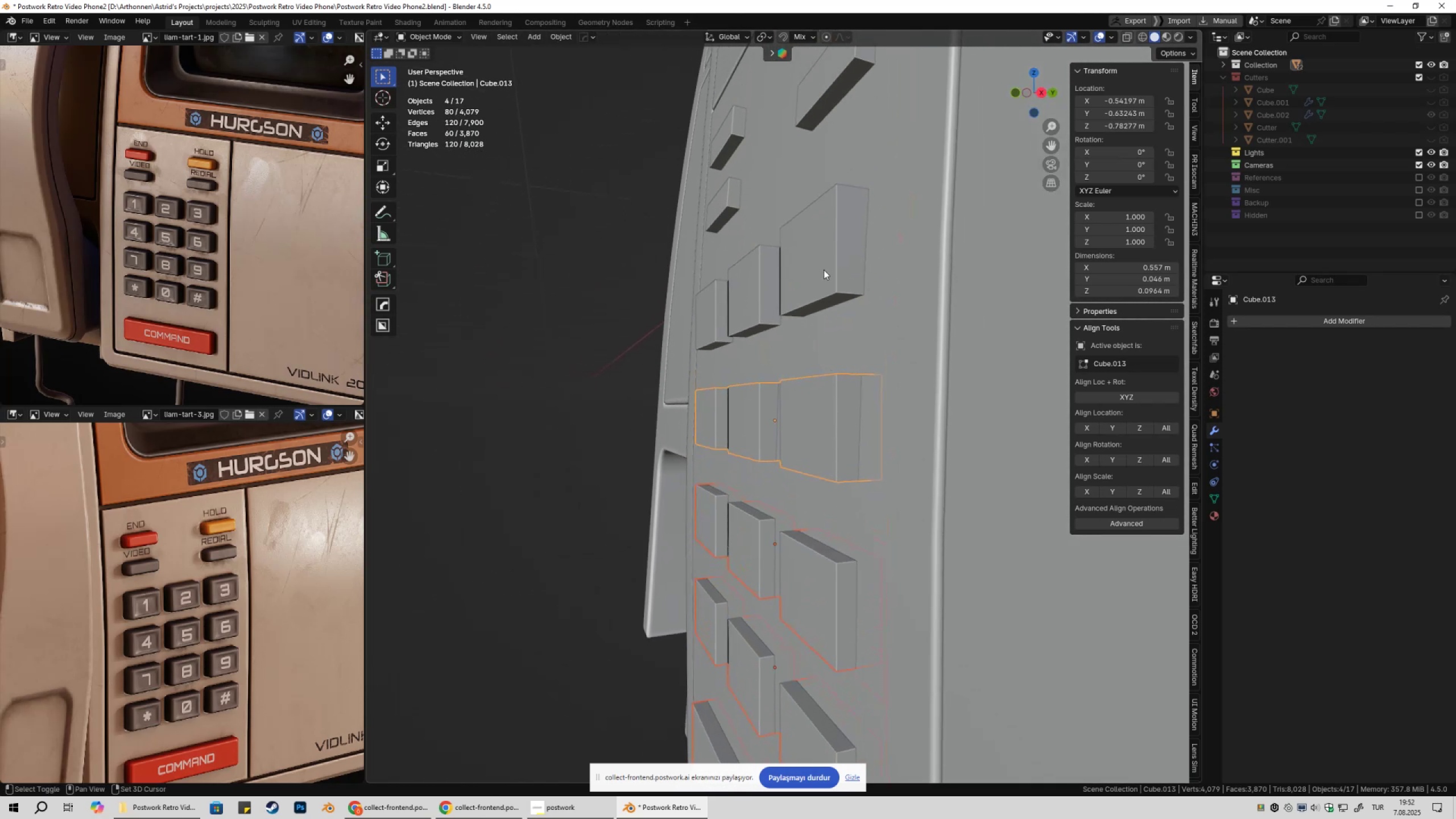 
left_click([824, 270])
 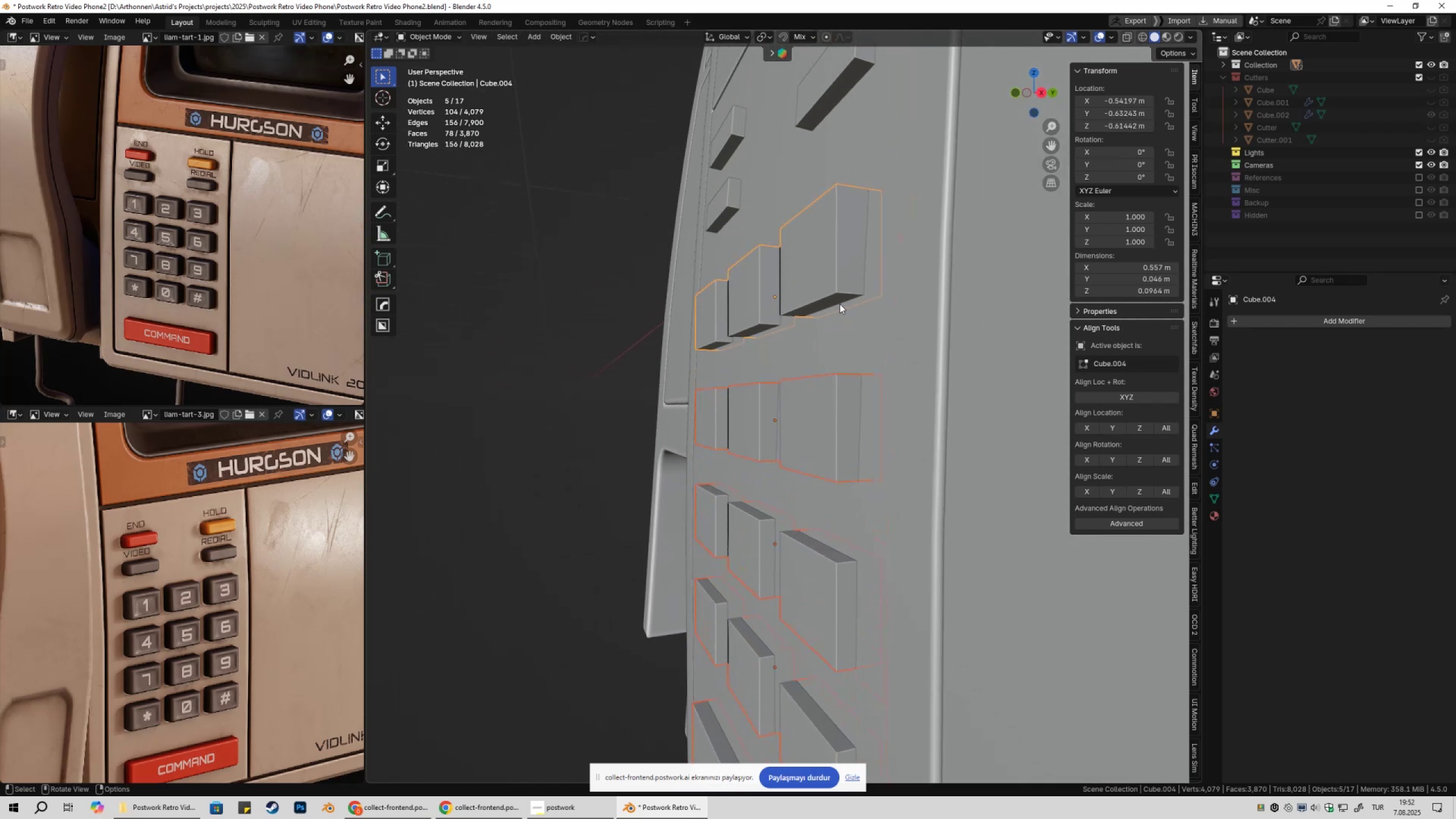 
scroll: coordinate [862, 423], scroll_direction: down, amount: 3.0
 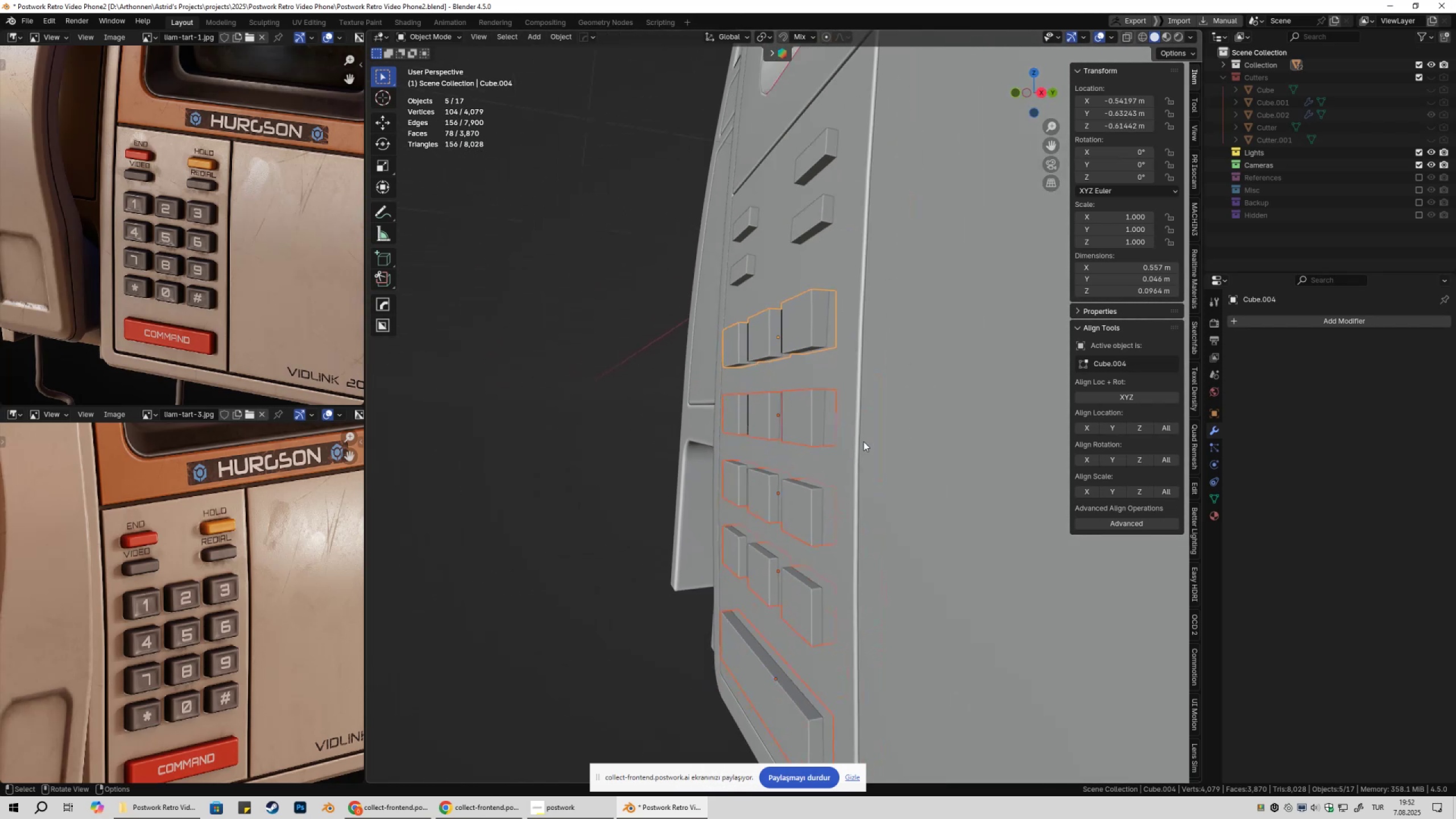 
type(gy)
 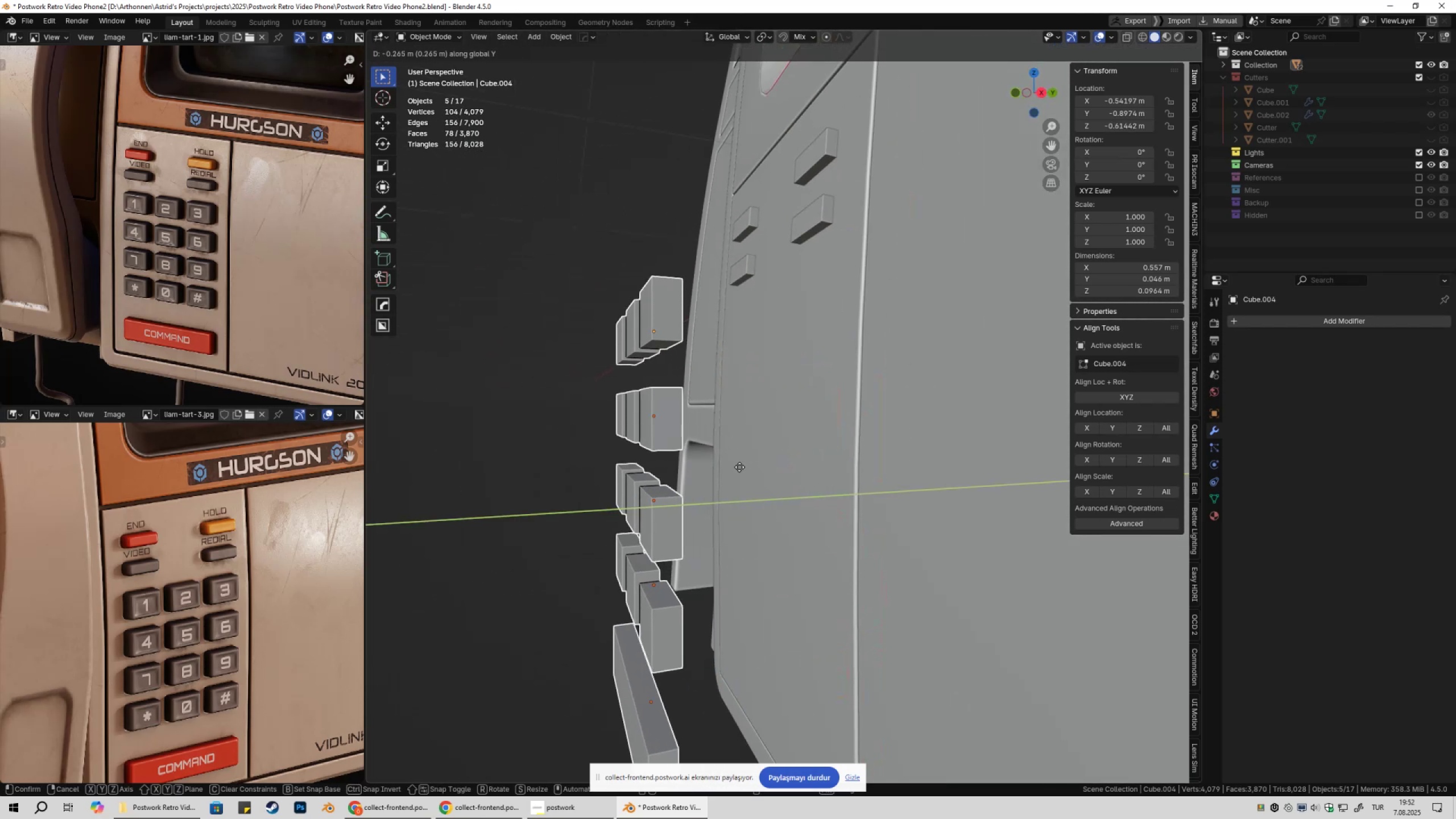 
left_click([739, 467])
 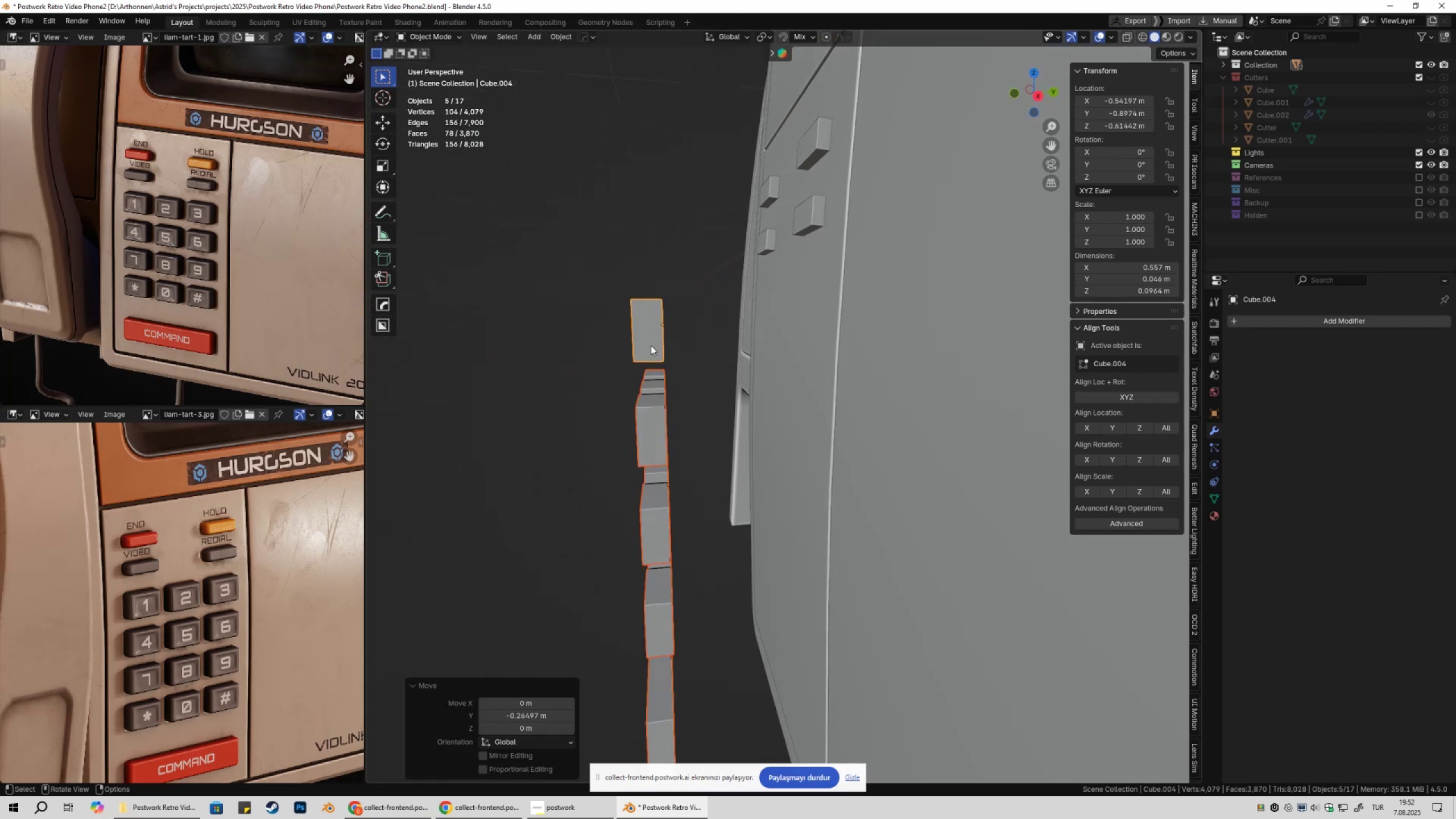 
left_click([646, 341])
 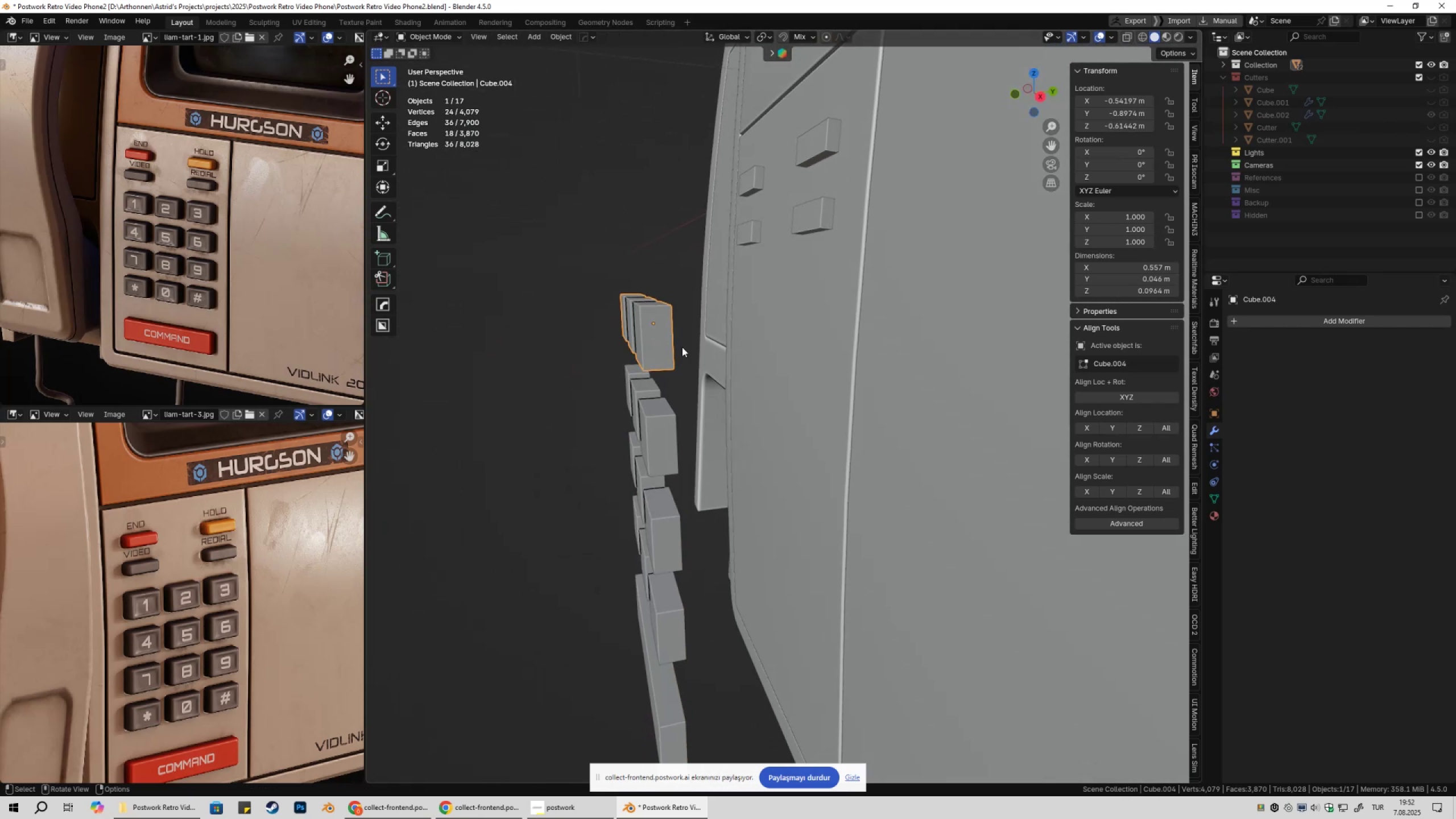 
type(gy)
key(Escape)
type(gy)
 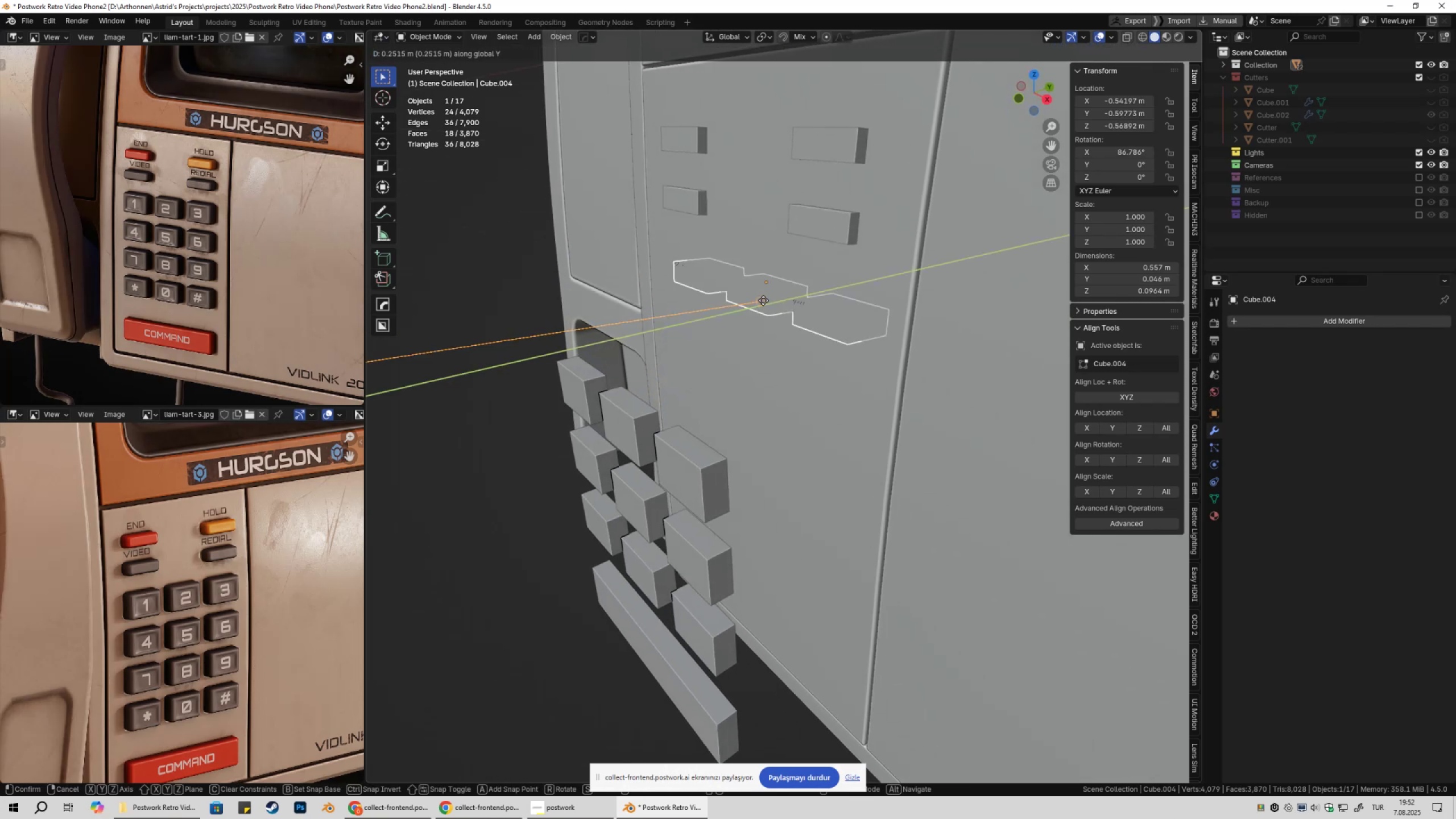 
hold_key(key=ControlLeft, duration=0.97)
 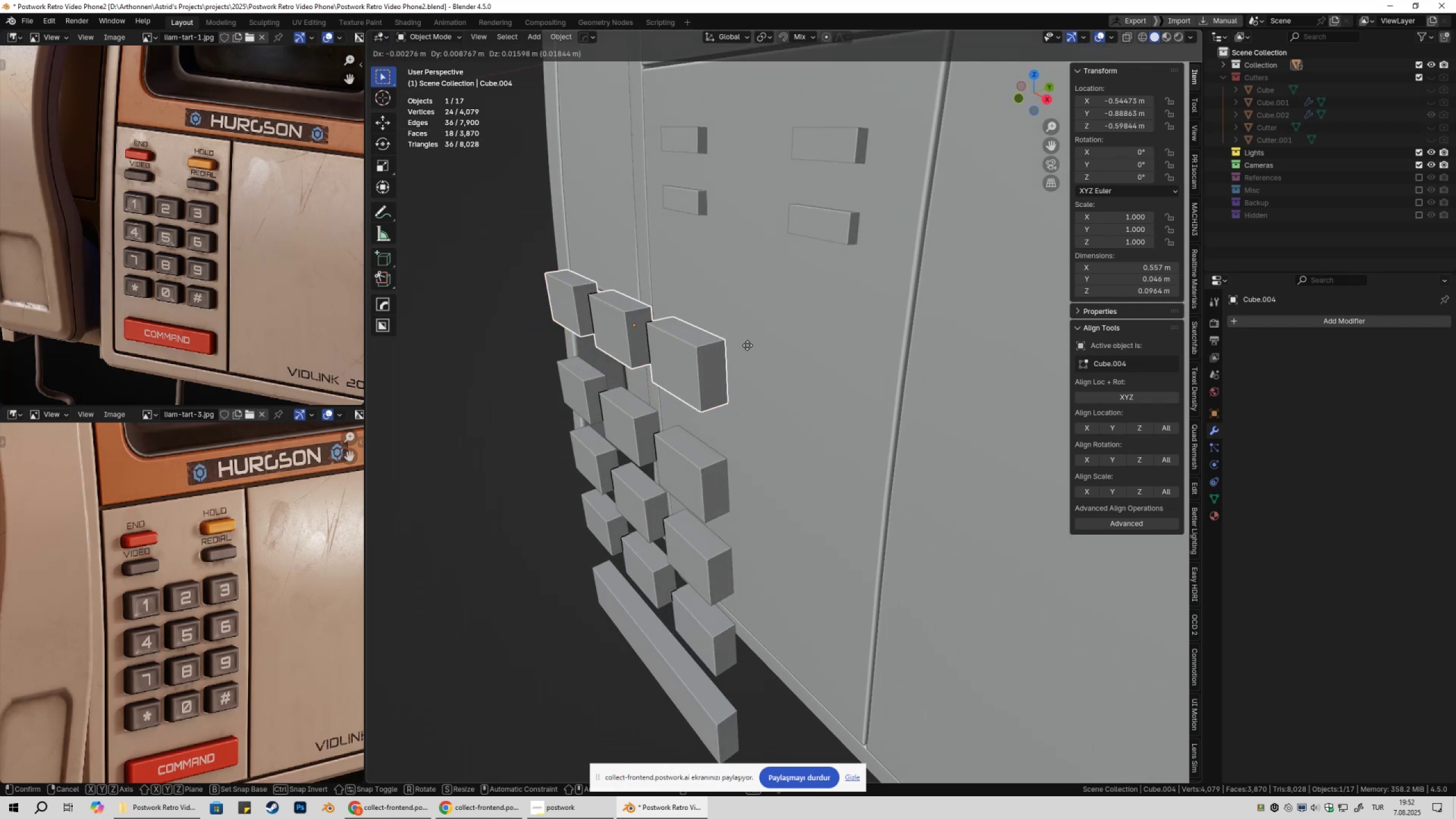 
hold_key(key=ControlLeft, duration=1.5)
 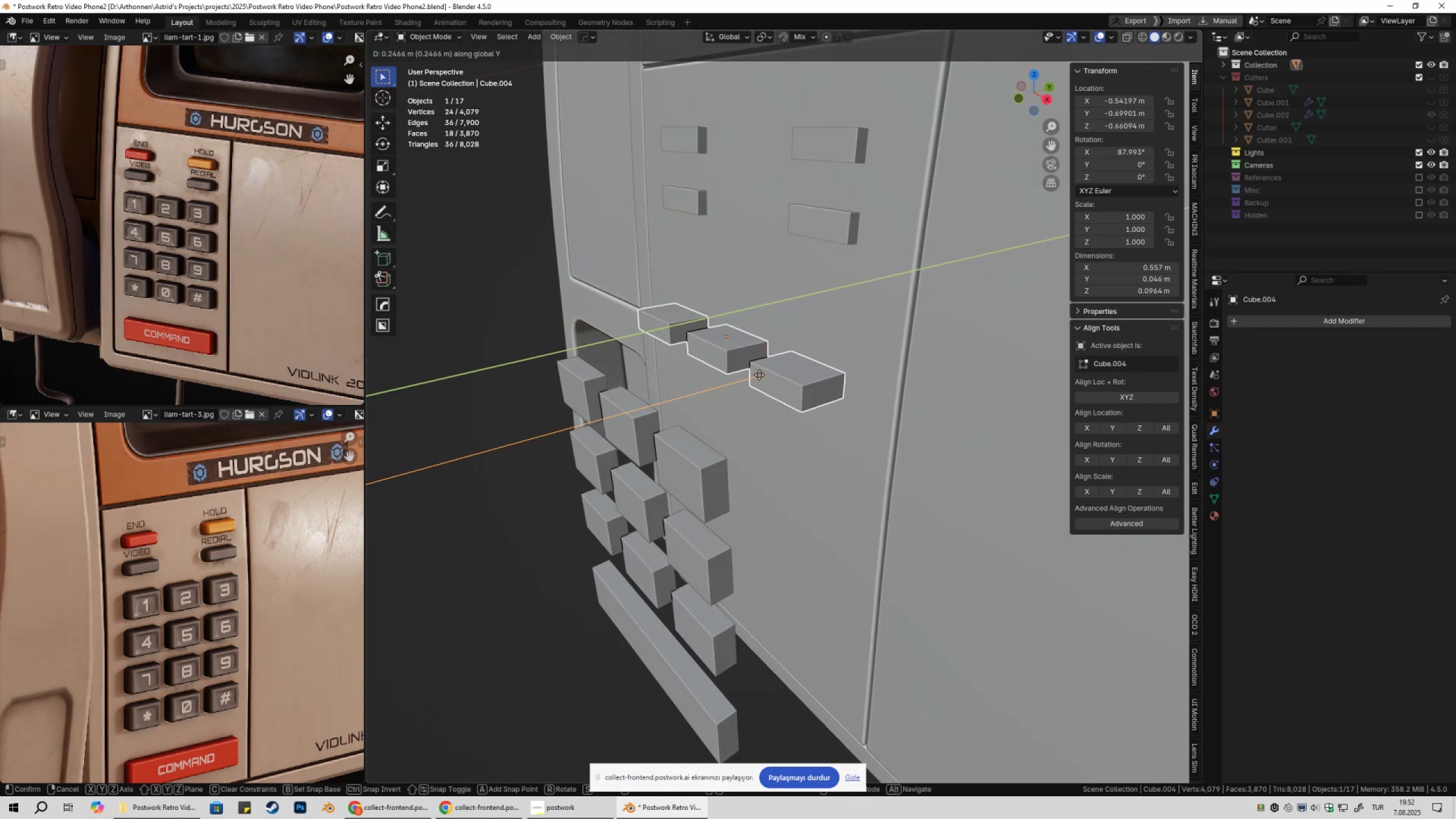 
hold_key(key=ControlLeft, duration=1.51)
 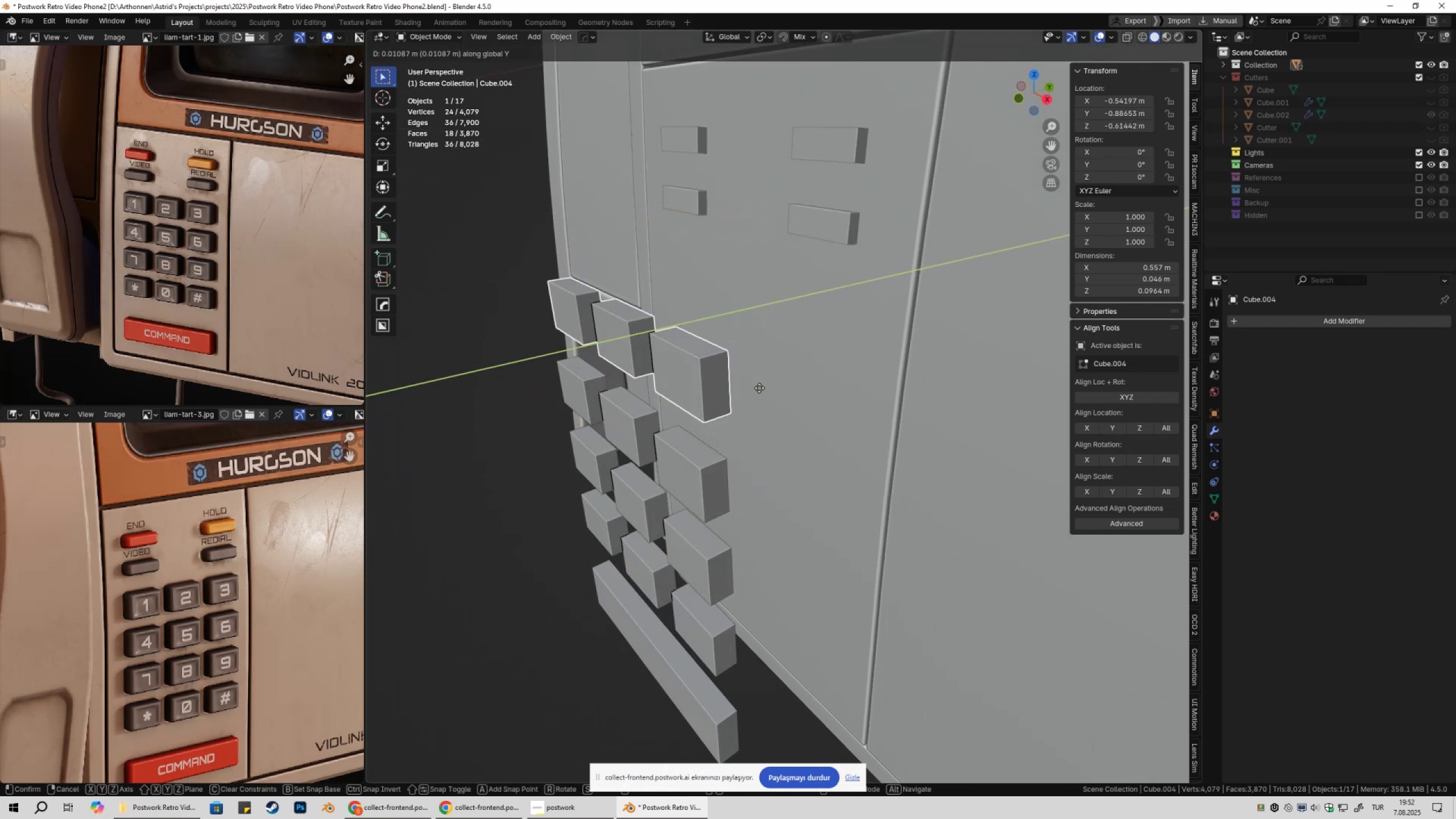 
hold_key(key=ControlLeft, duration=0.39)
 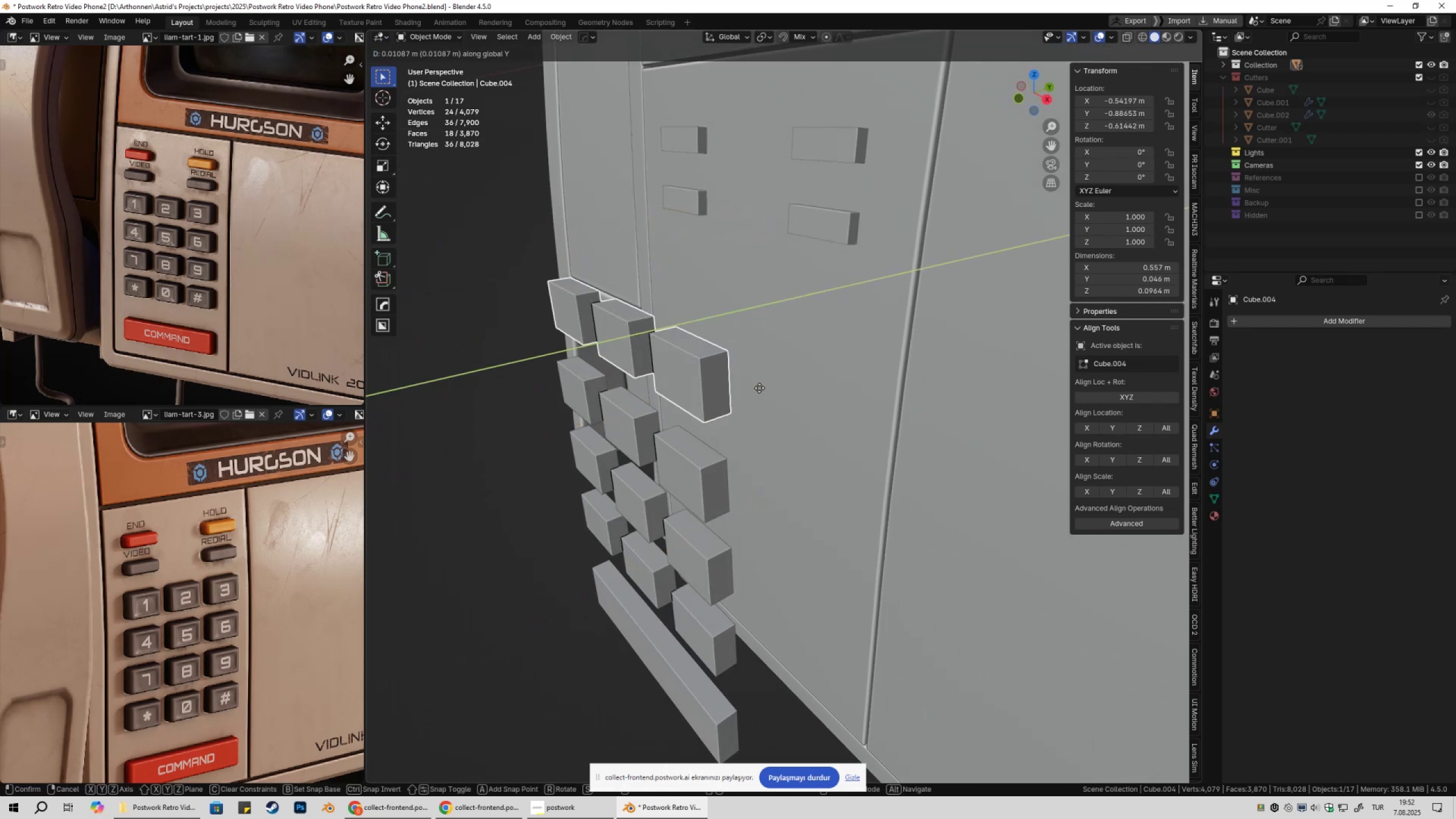 
key(Escape)
 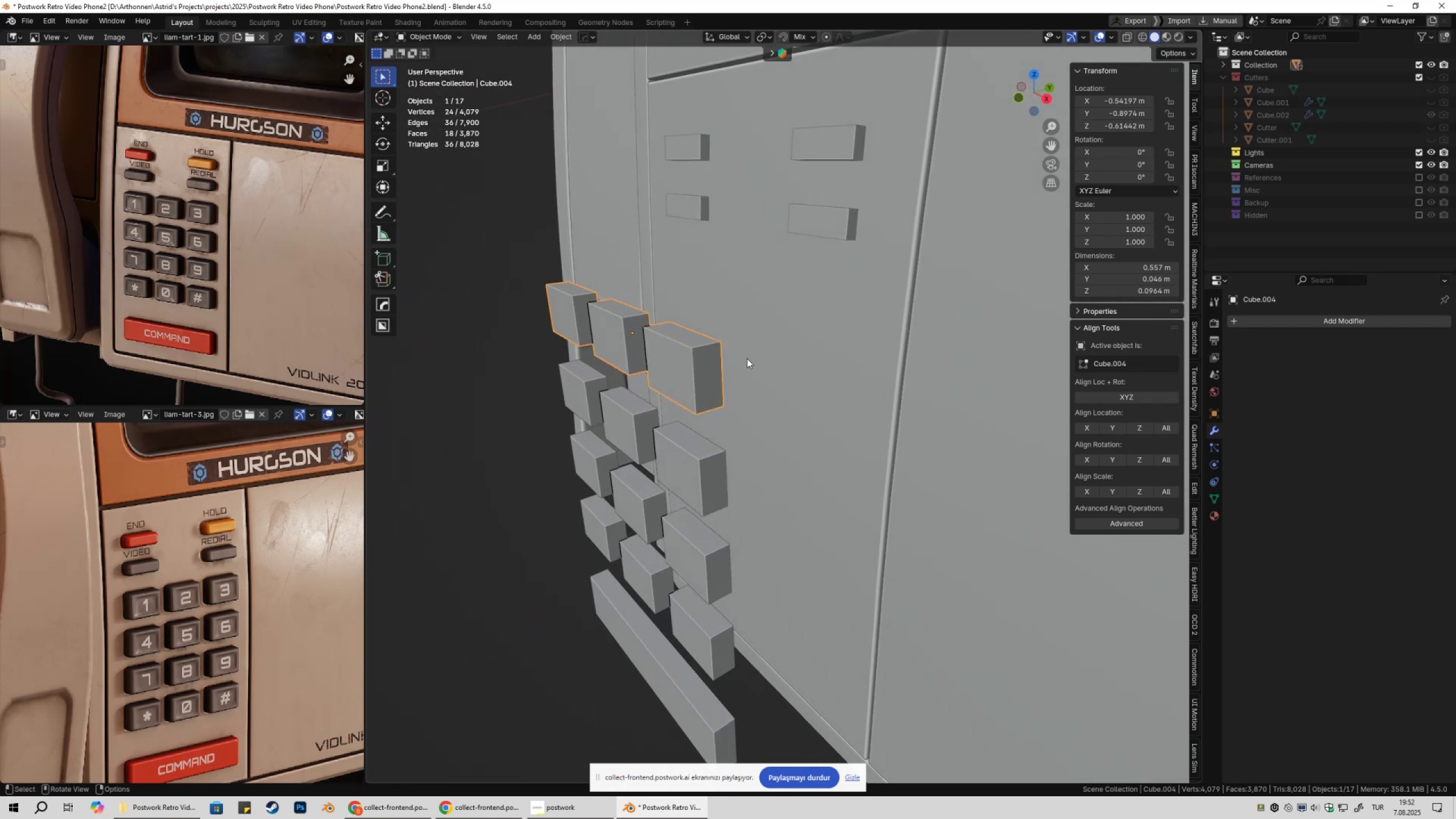 
type(gy)
key(Escape)
type(gy)
 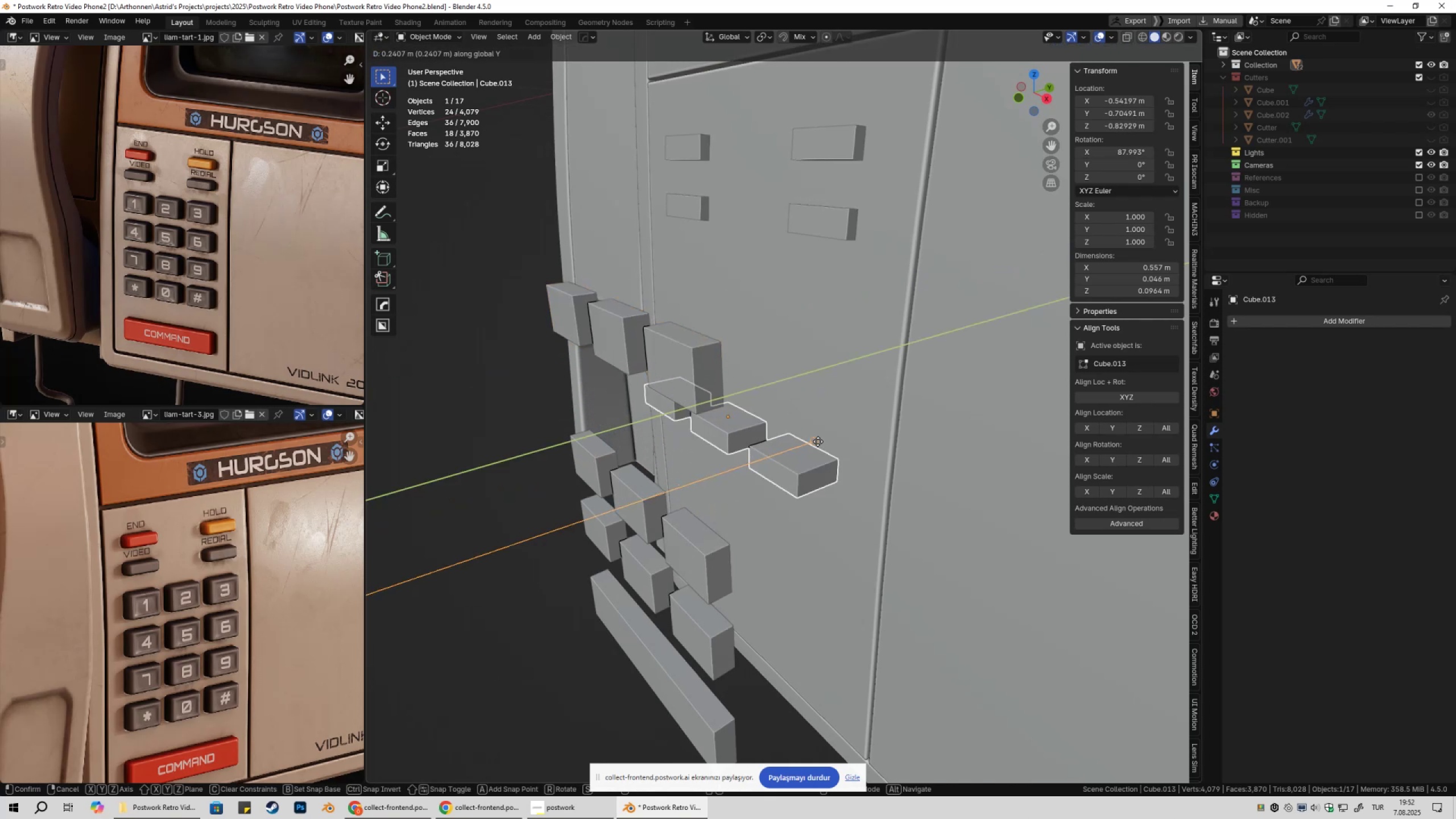 
hold_key(key=ControlLeft, duration=0.77)
 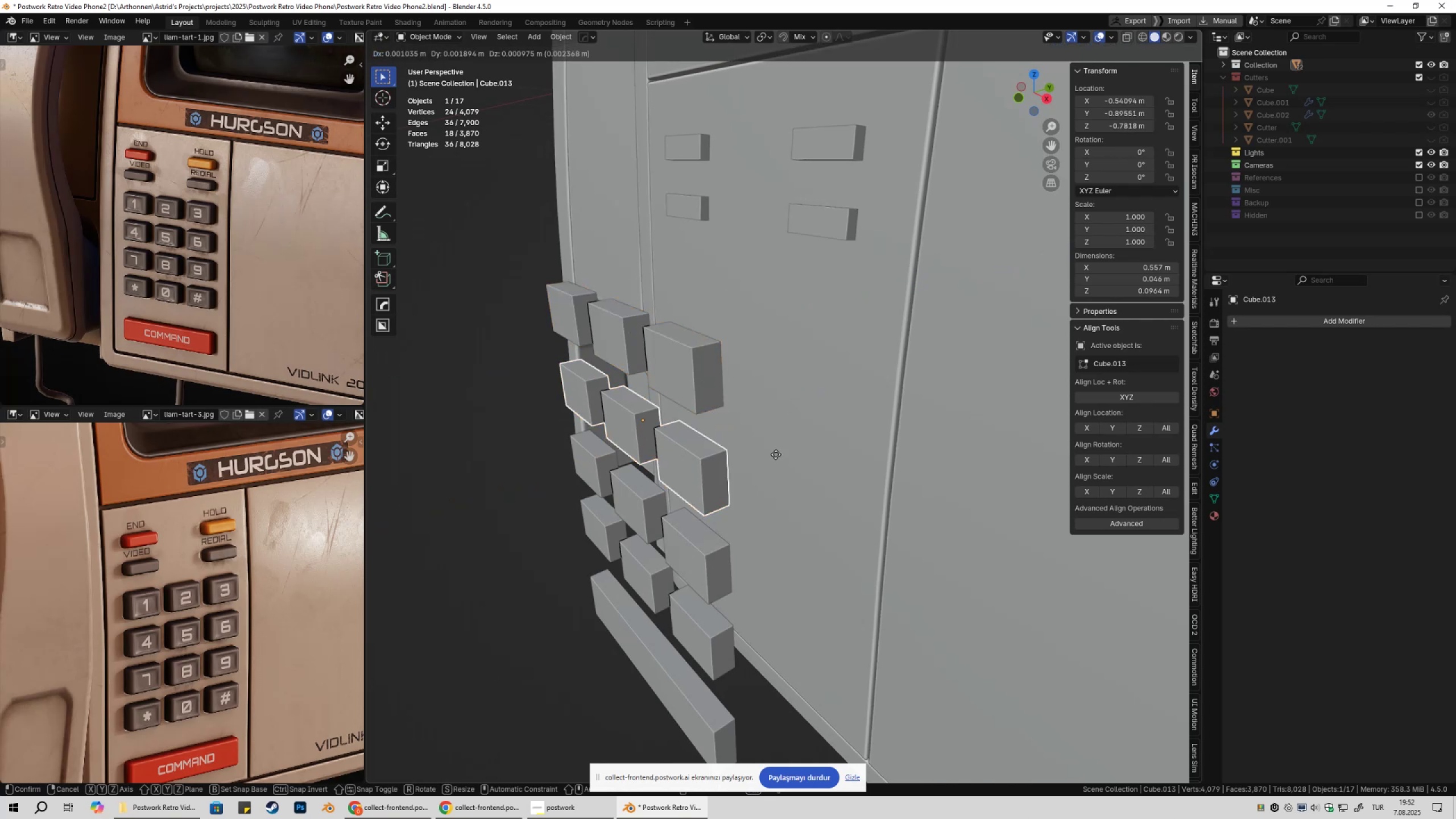 
hold_key(key=ControlLeft, duration=1.5)
 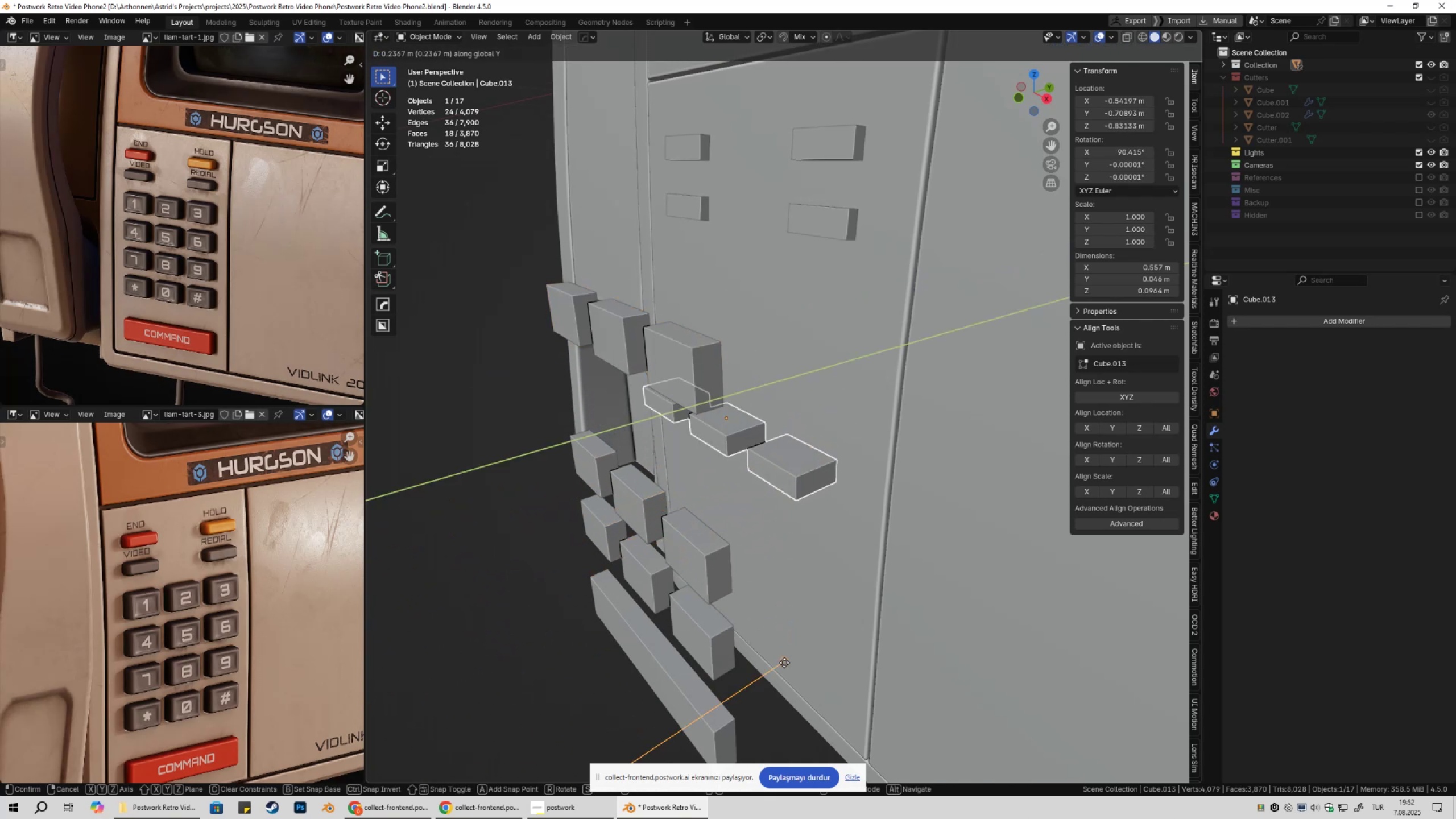 
hold_key(key=ControlLeft, duration=1.38)
 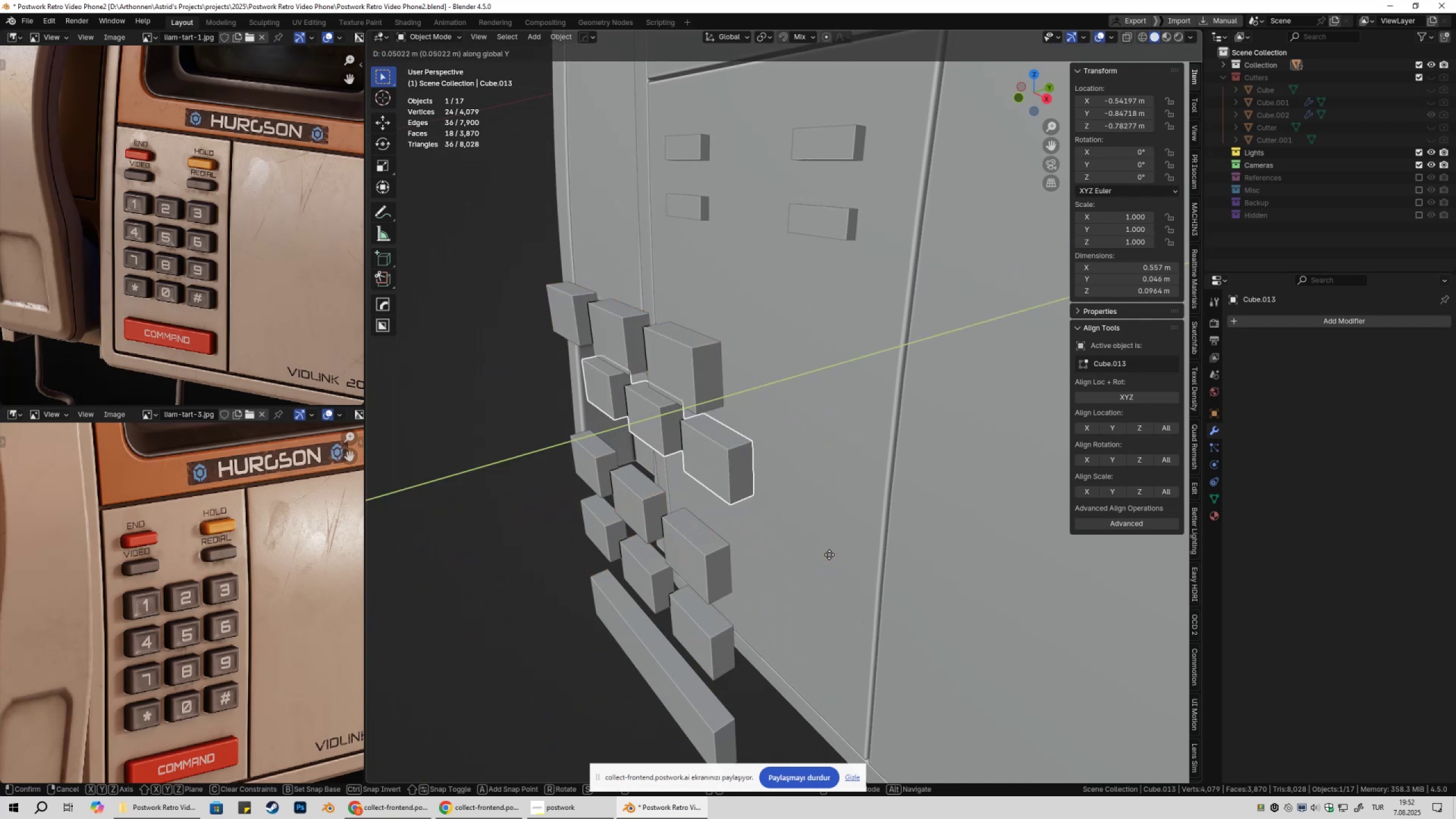 
key(Escape)
 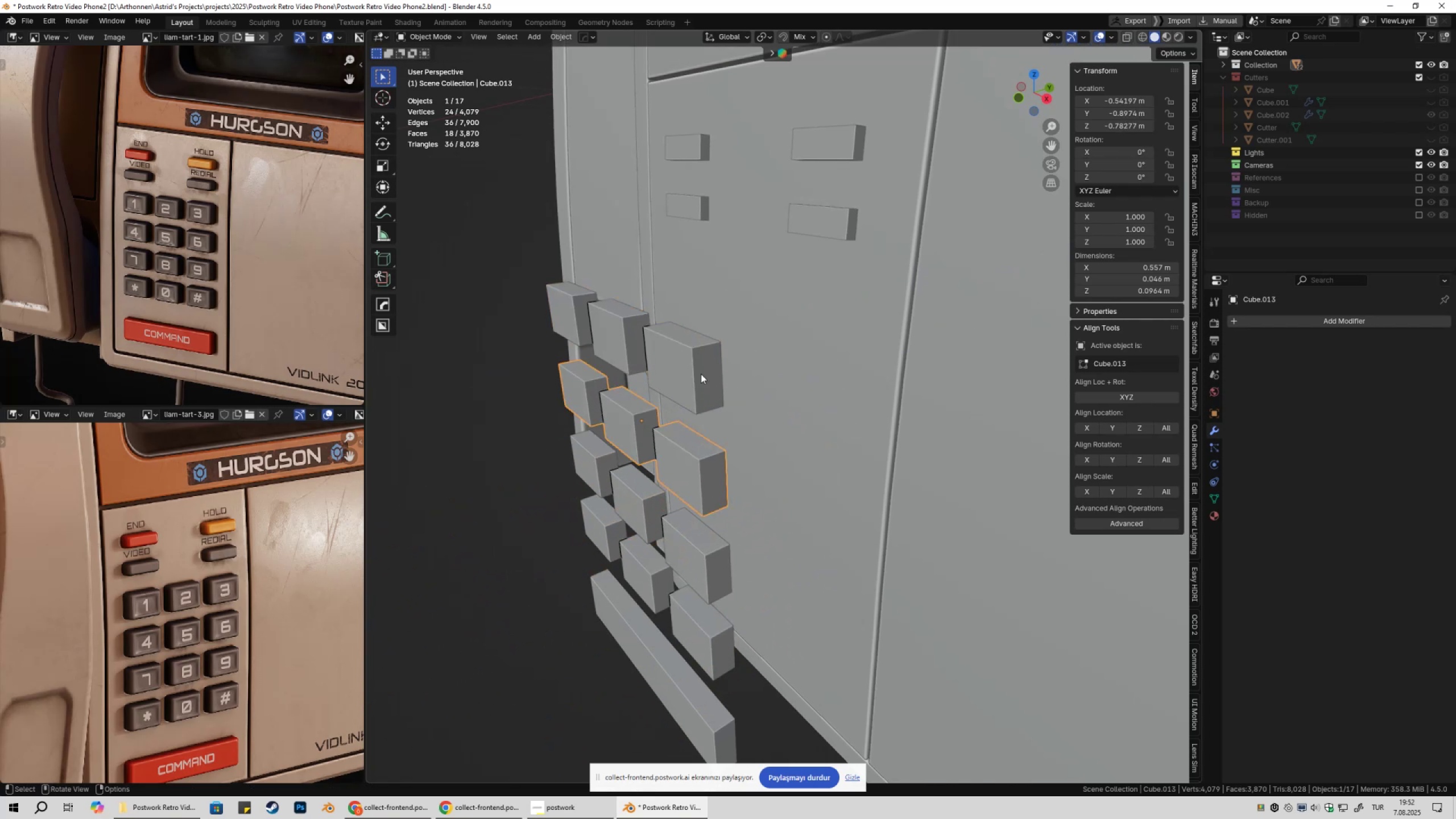 
left_click([701, 374])
 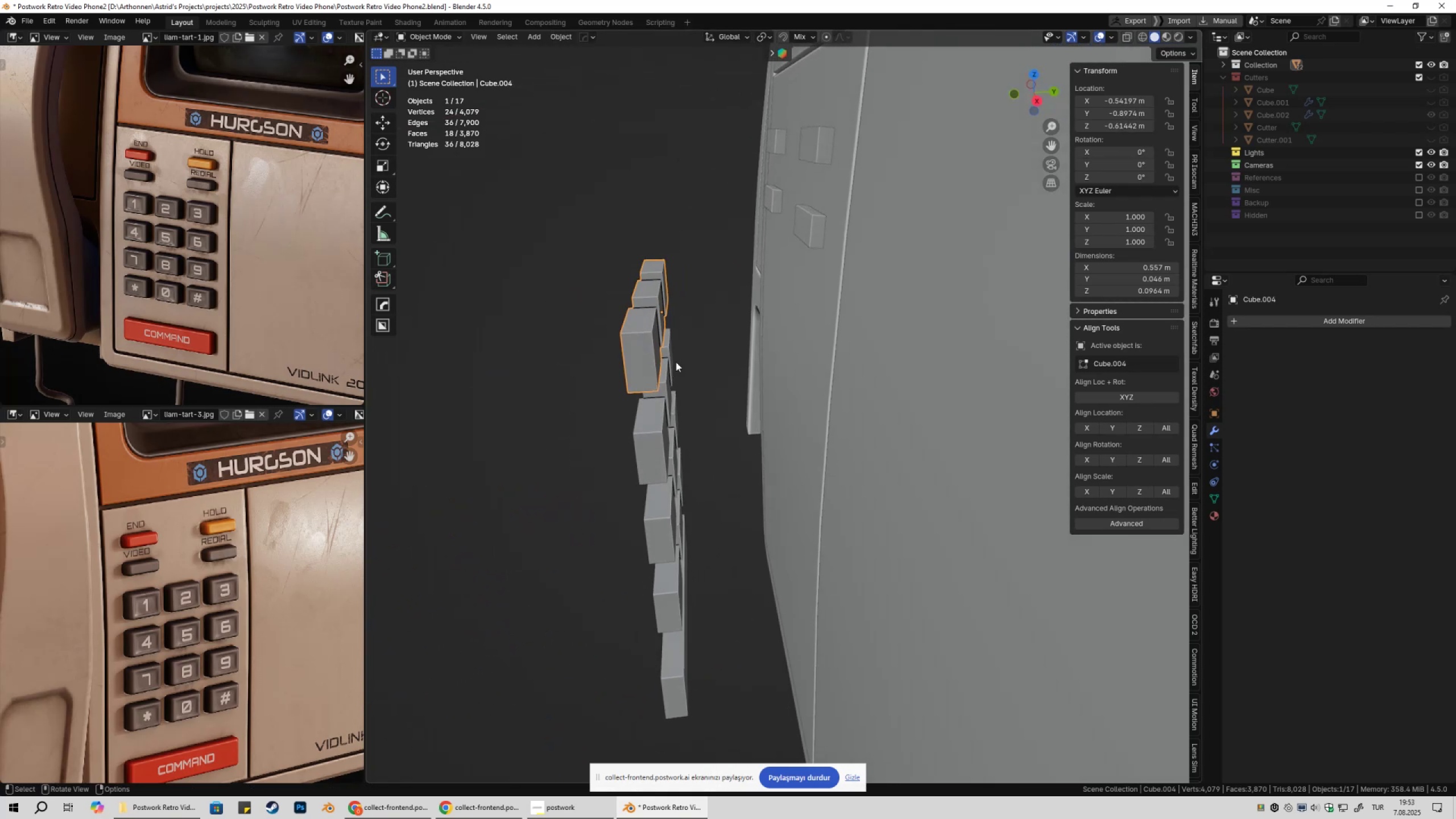 
type(gyb)
 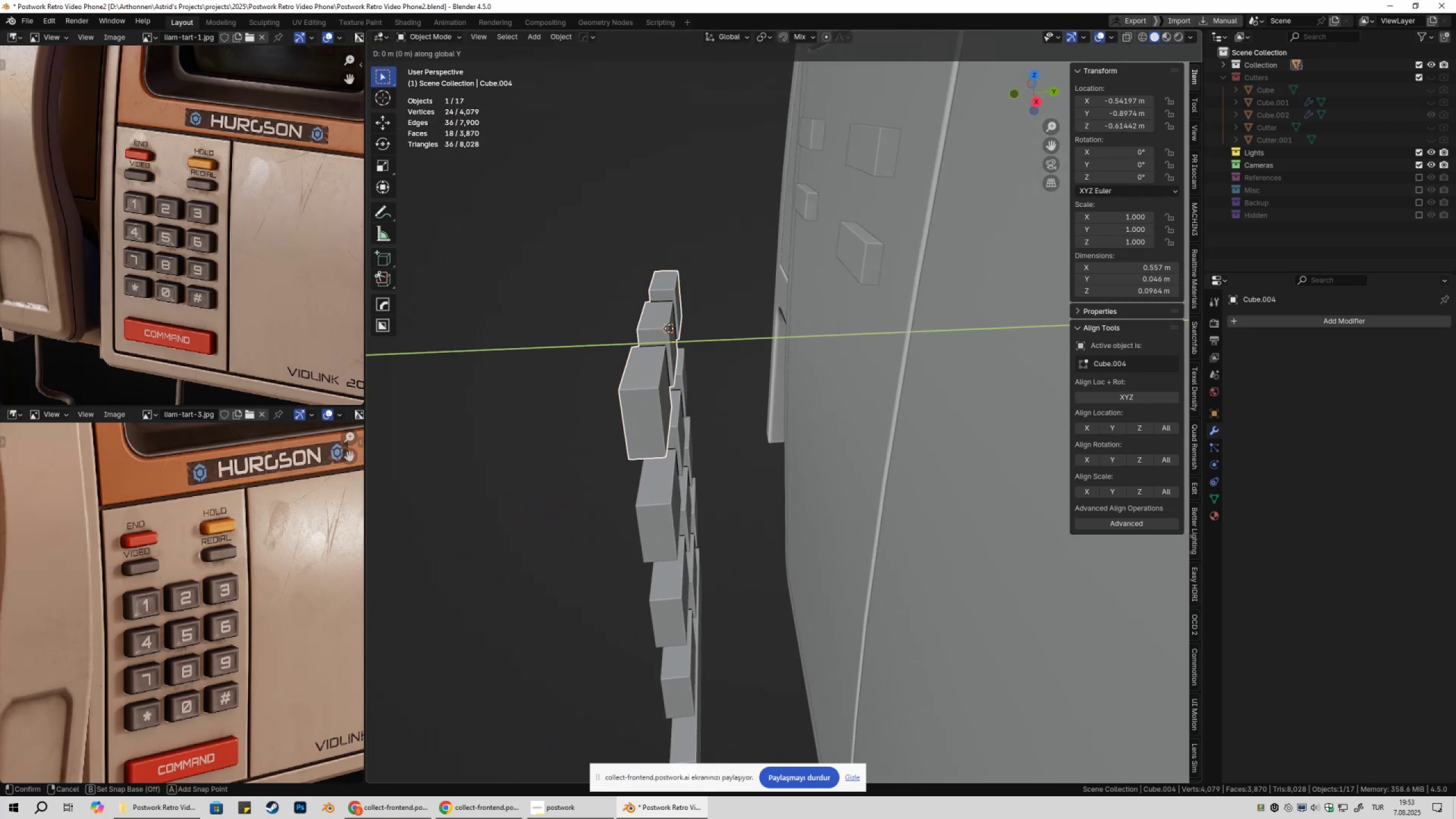 
scroll: coordinate [741, 377], scroll_direction: up, amount: 1.0
 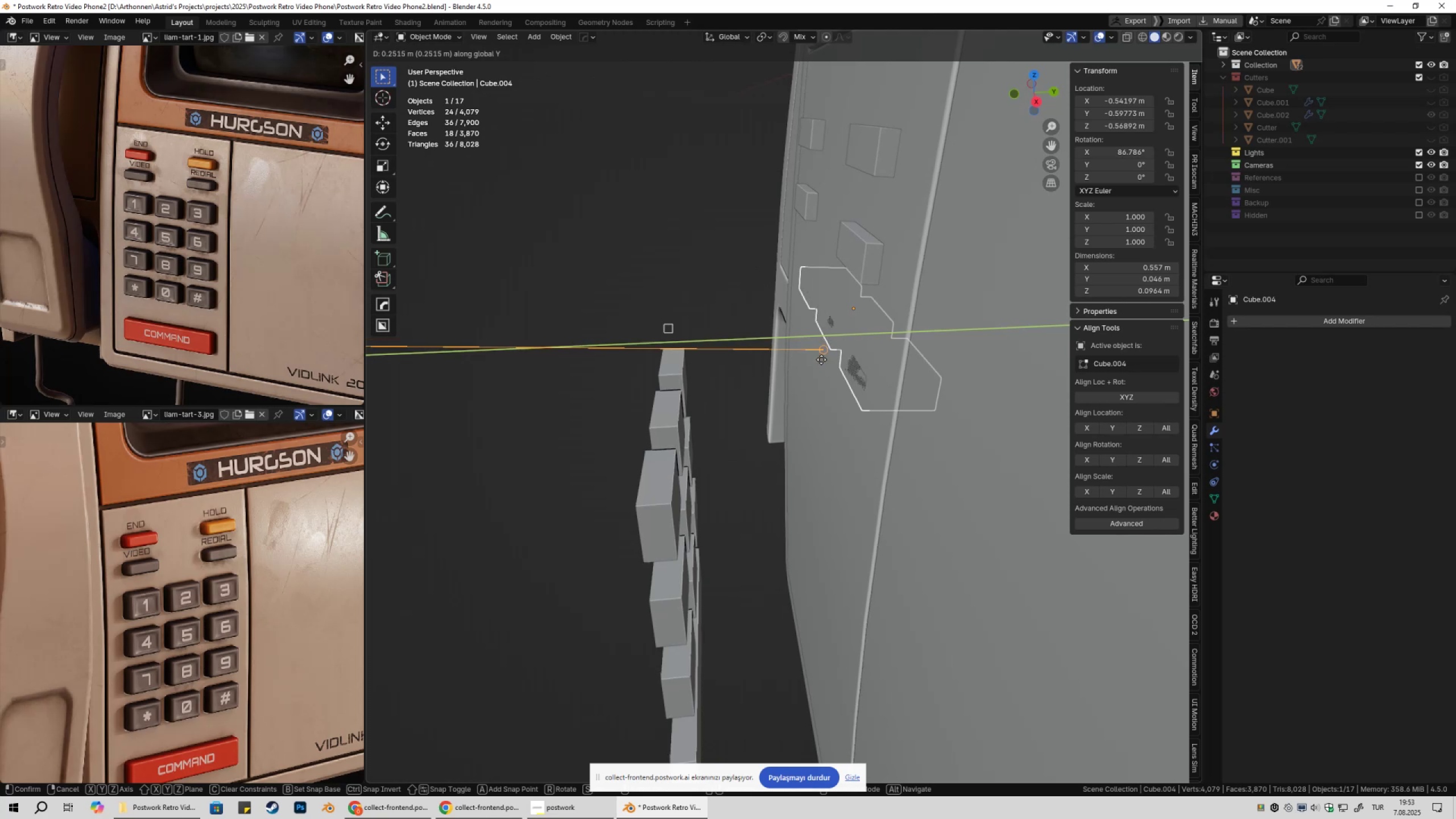 
scroll: coordinate [820, 379], scroll_direction: down, amount: 3.0
 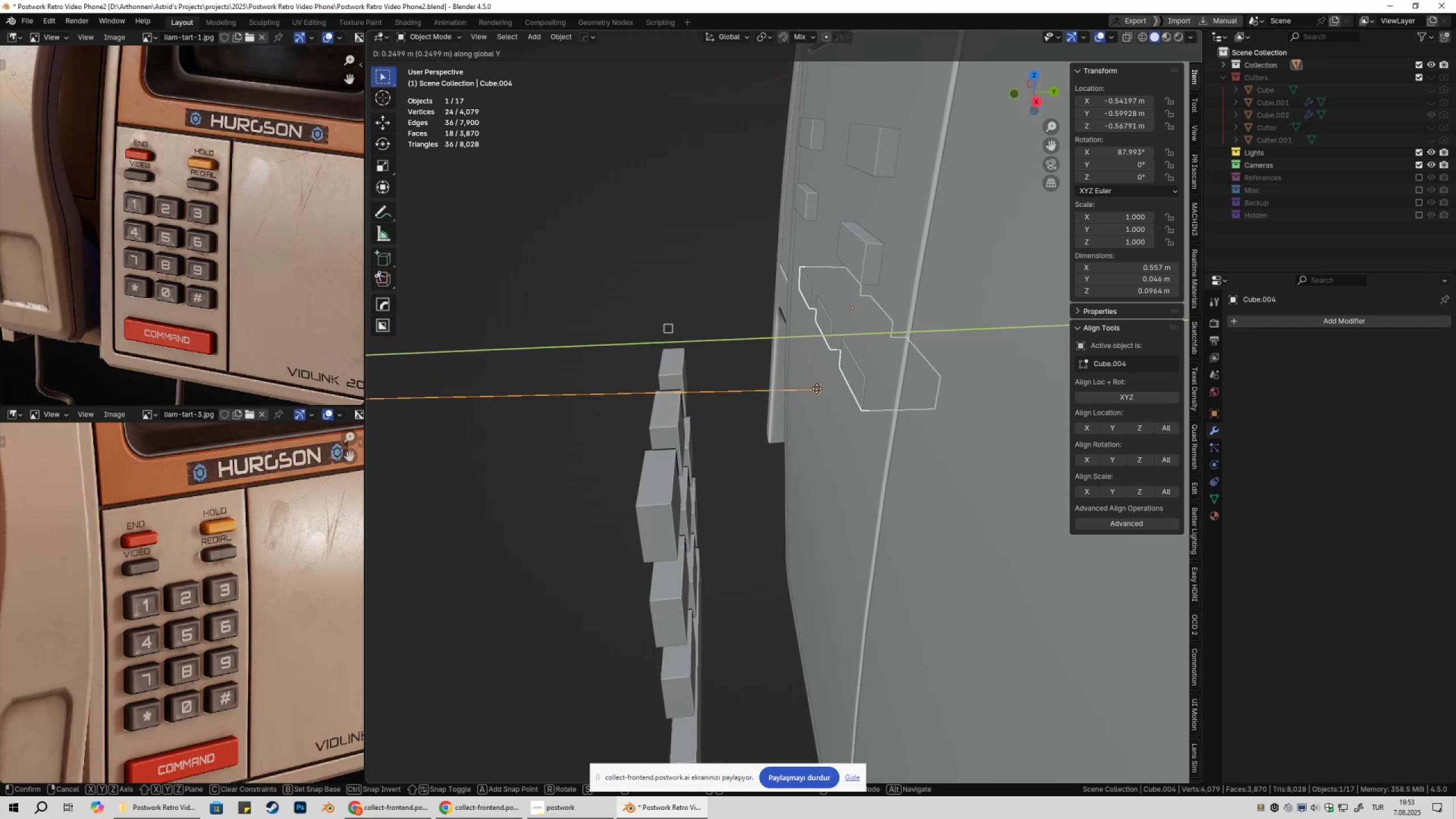 
key(Escape)
 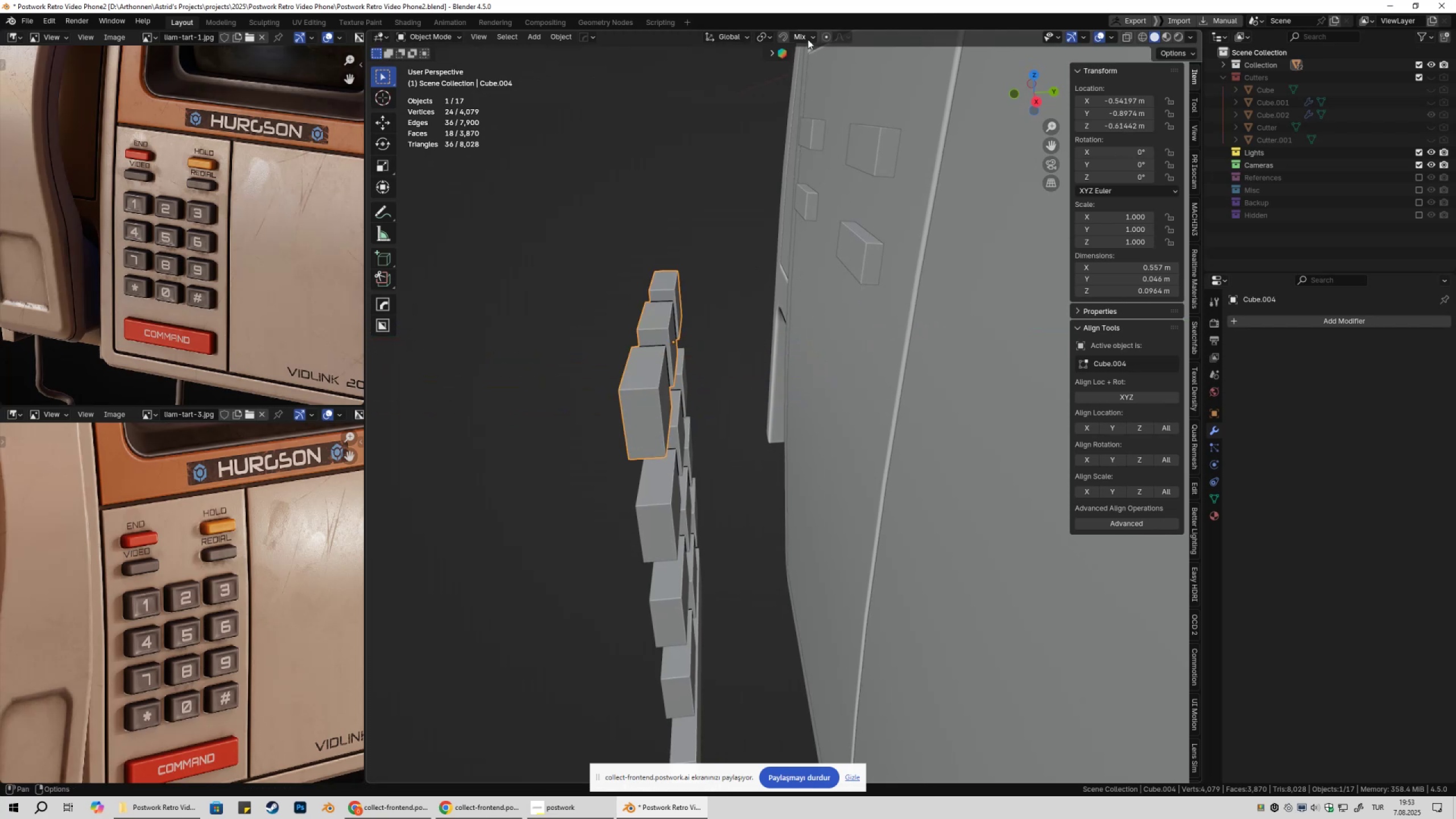 
left_click([808, 37])
 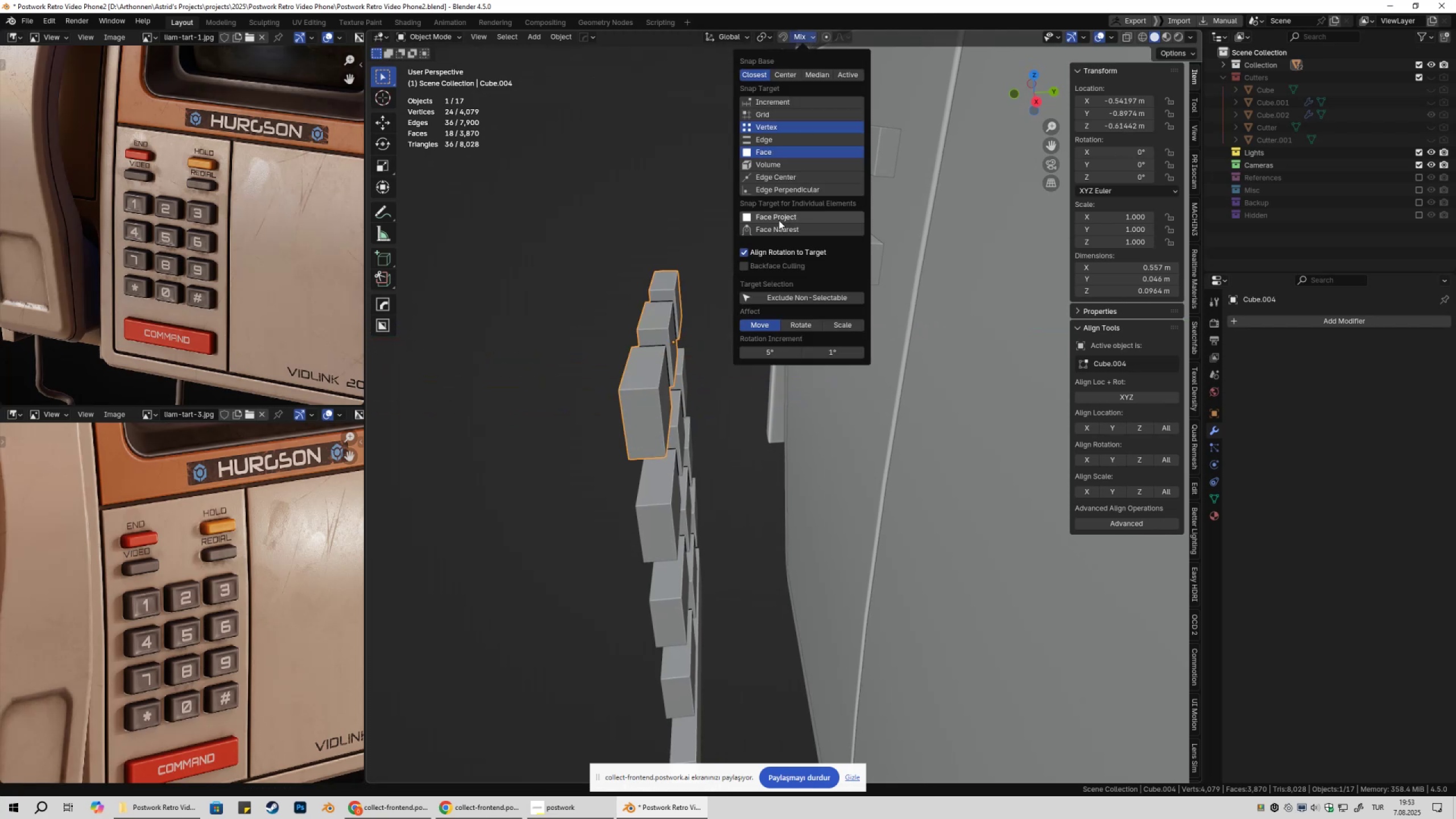 
wait(5.29)
 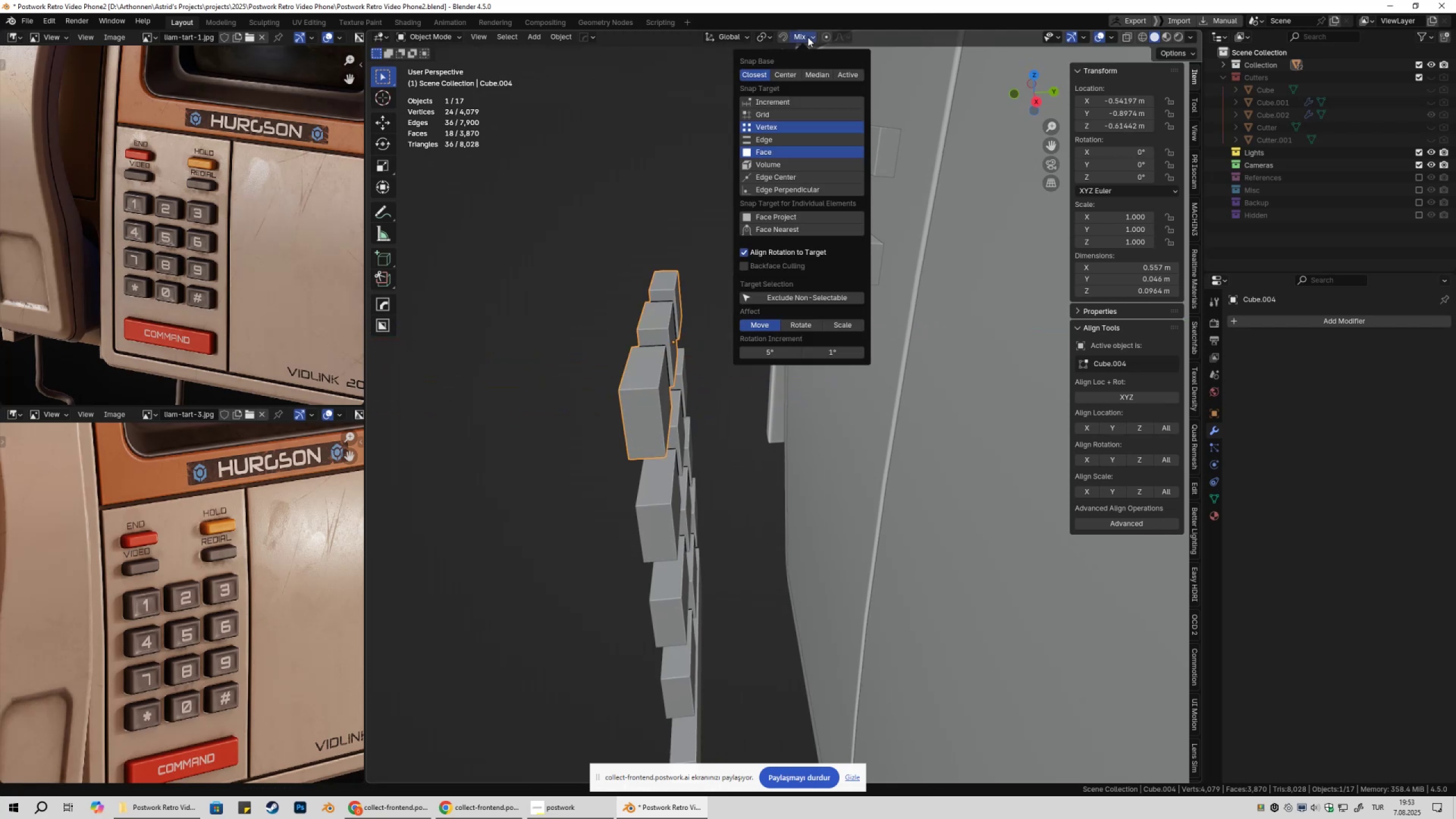 
left_click([779, 220])
 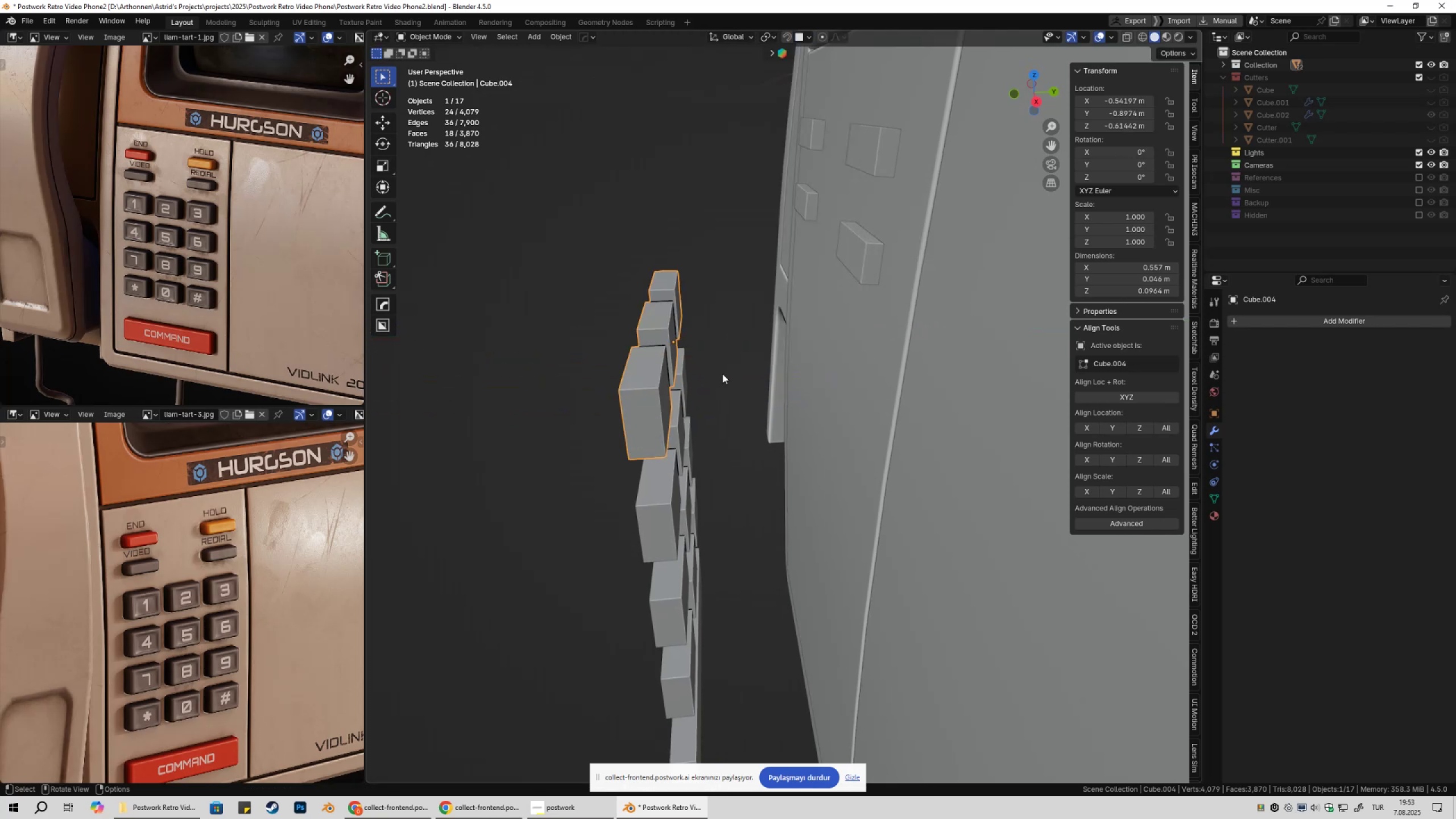 
type(gy)
key(Escape)
 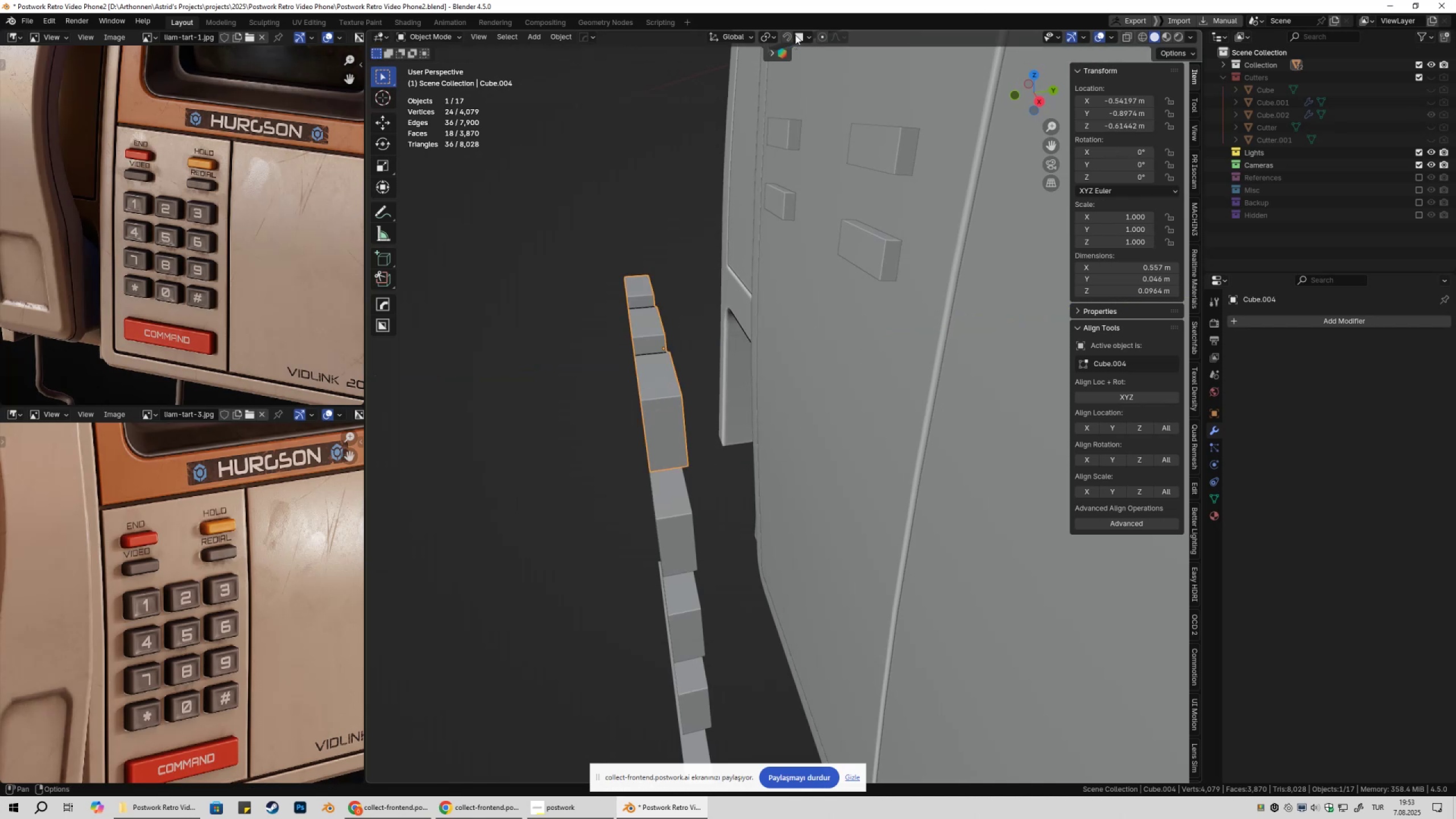 
hold_key(key=ControlLeft, duration=1.16)
 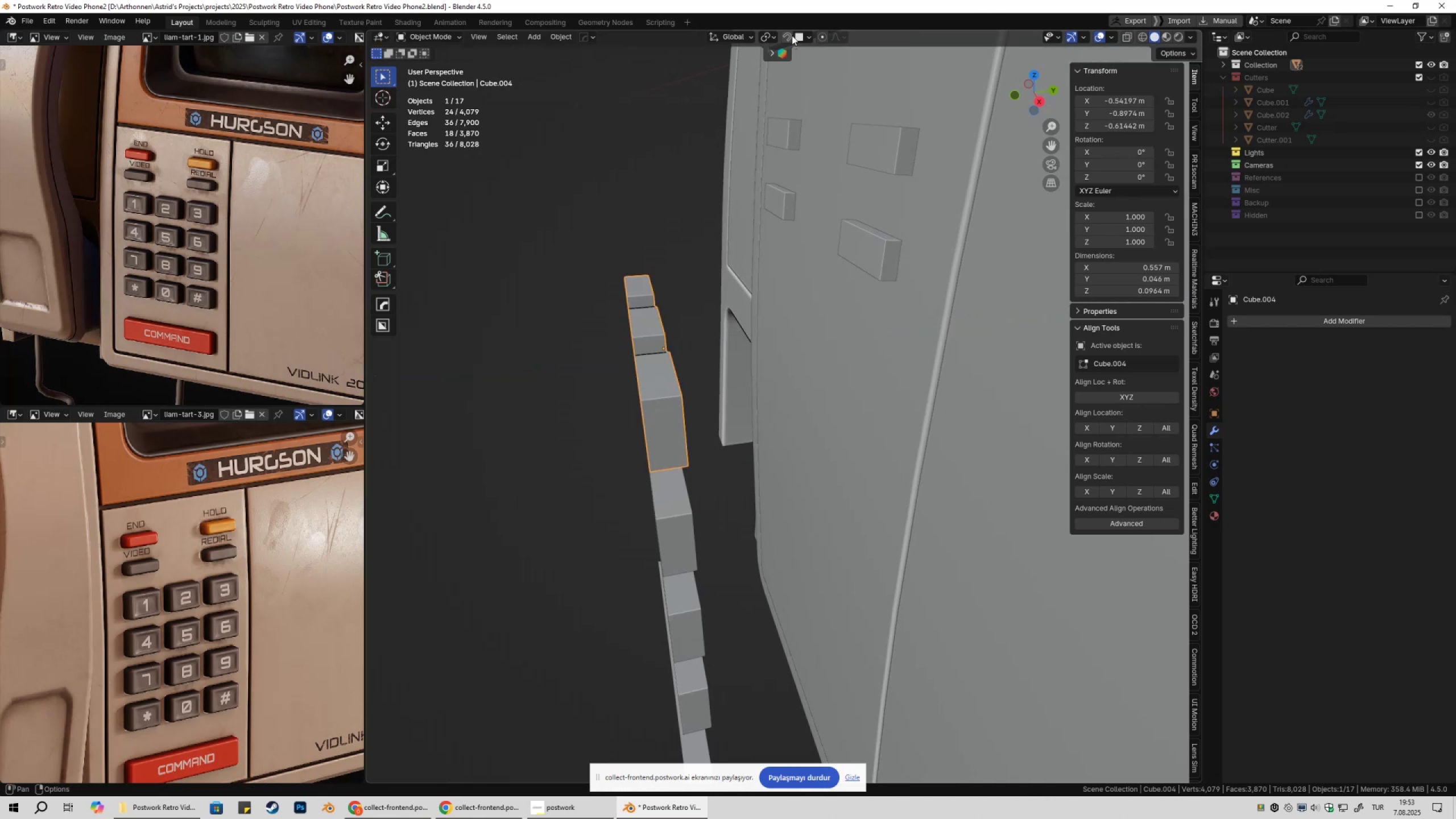 
left_click([796, 35])
 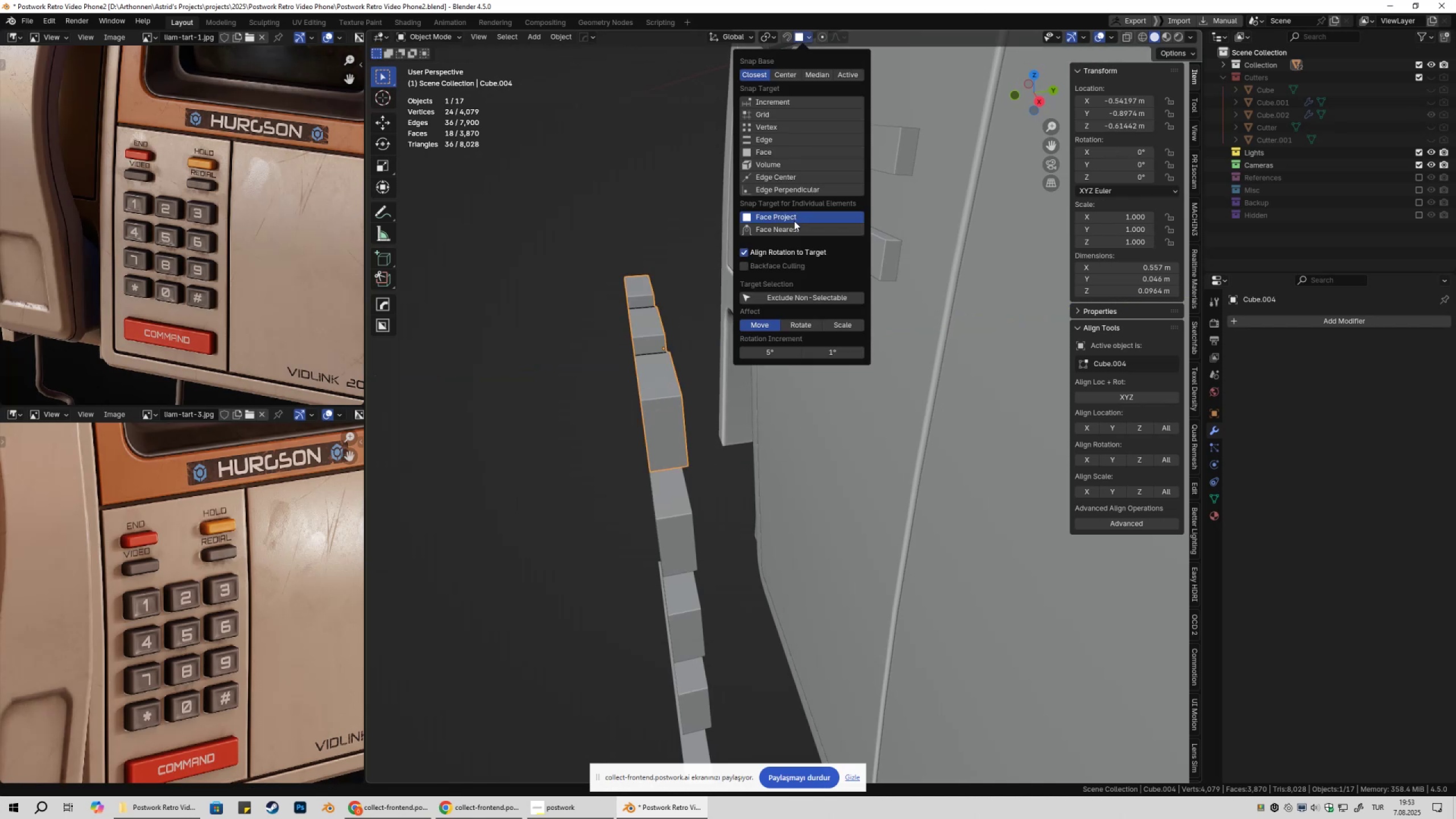 
key(Control+Z)
 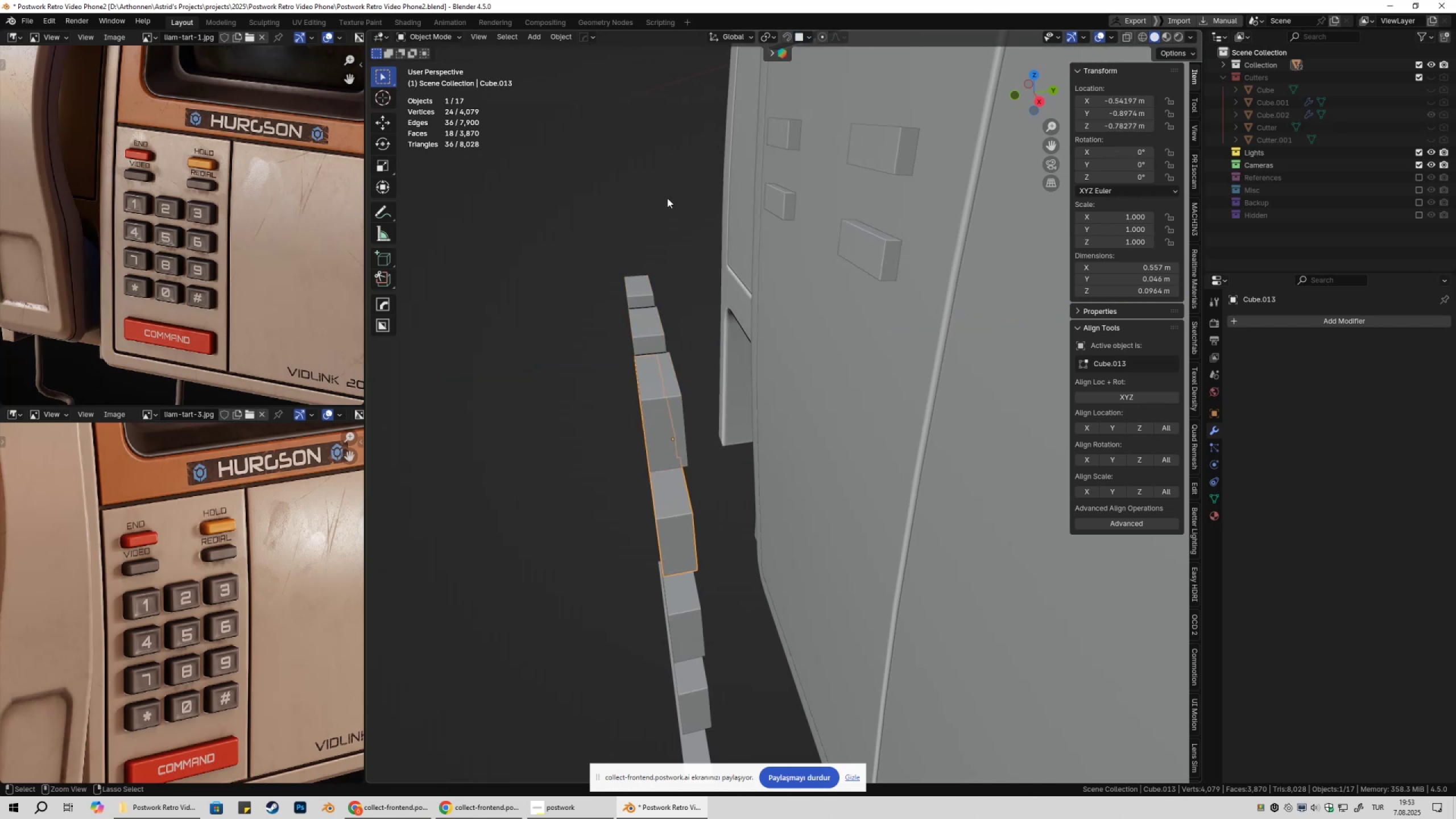 
key(Control+Z)
 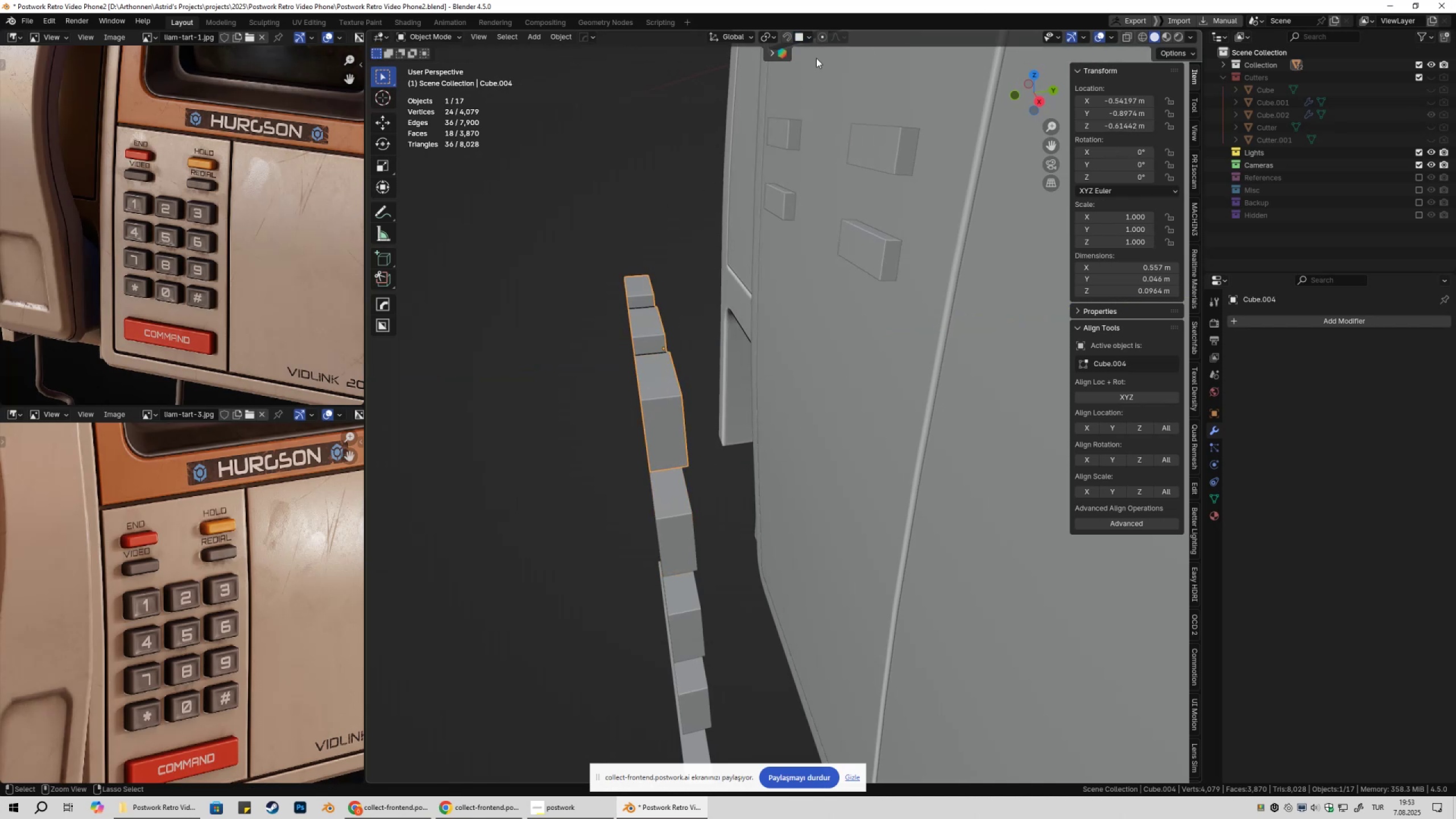 
key(Control+Z)
 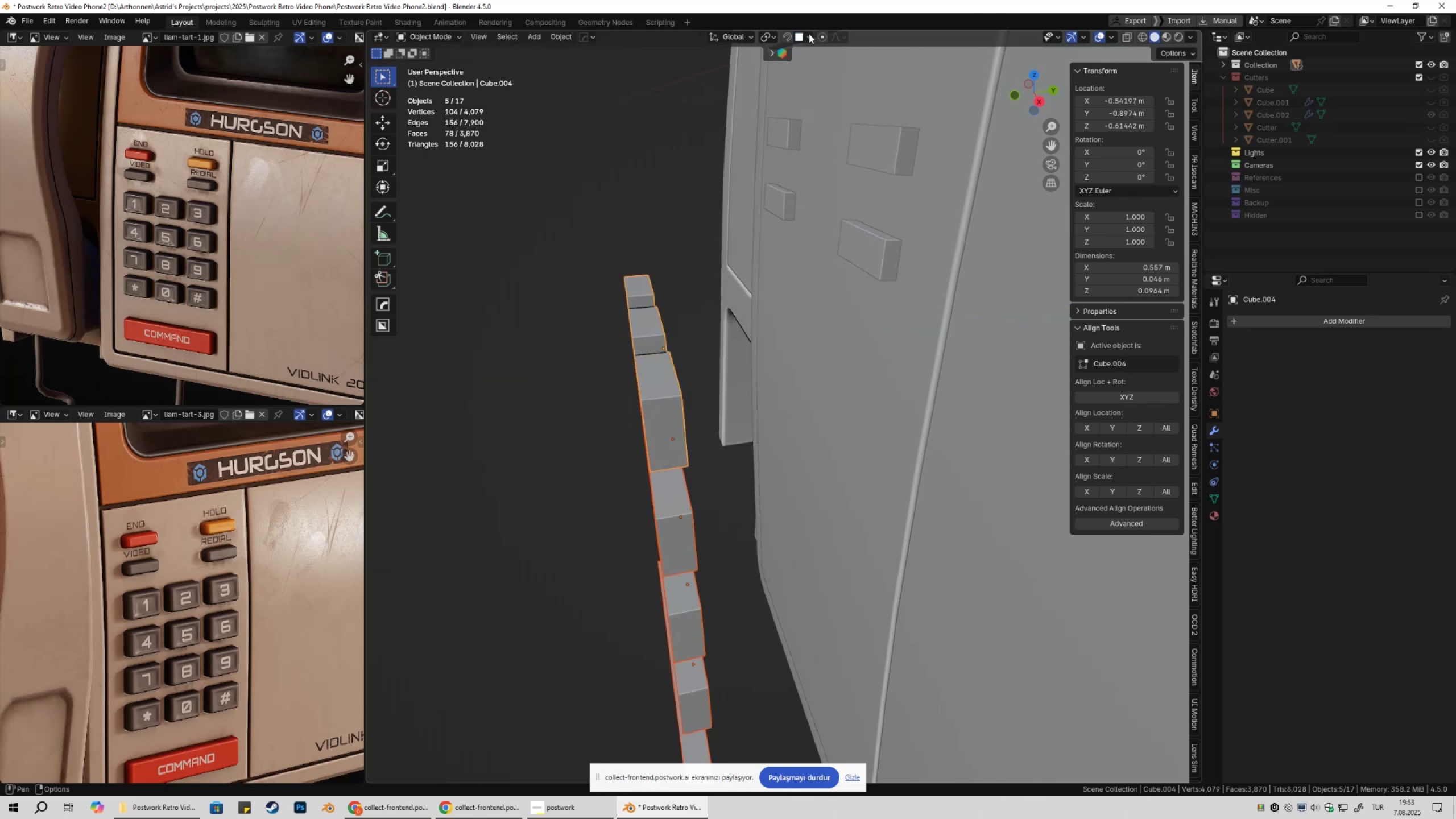 
left_click([809, 34])
 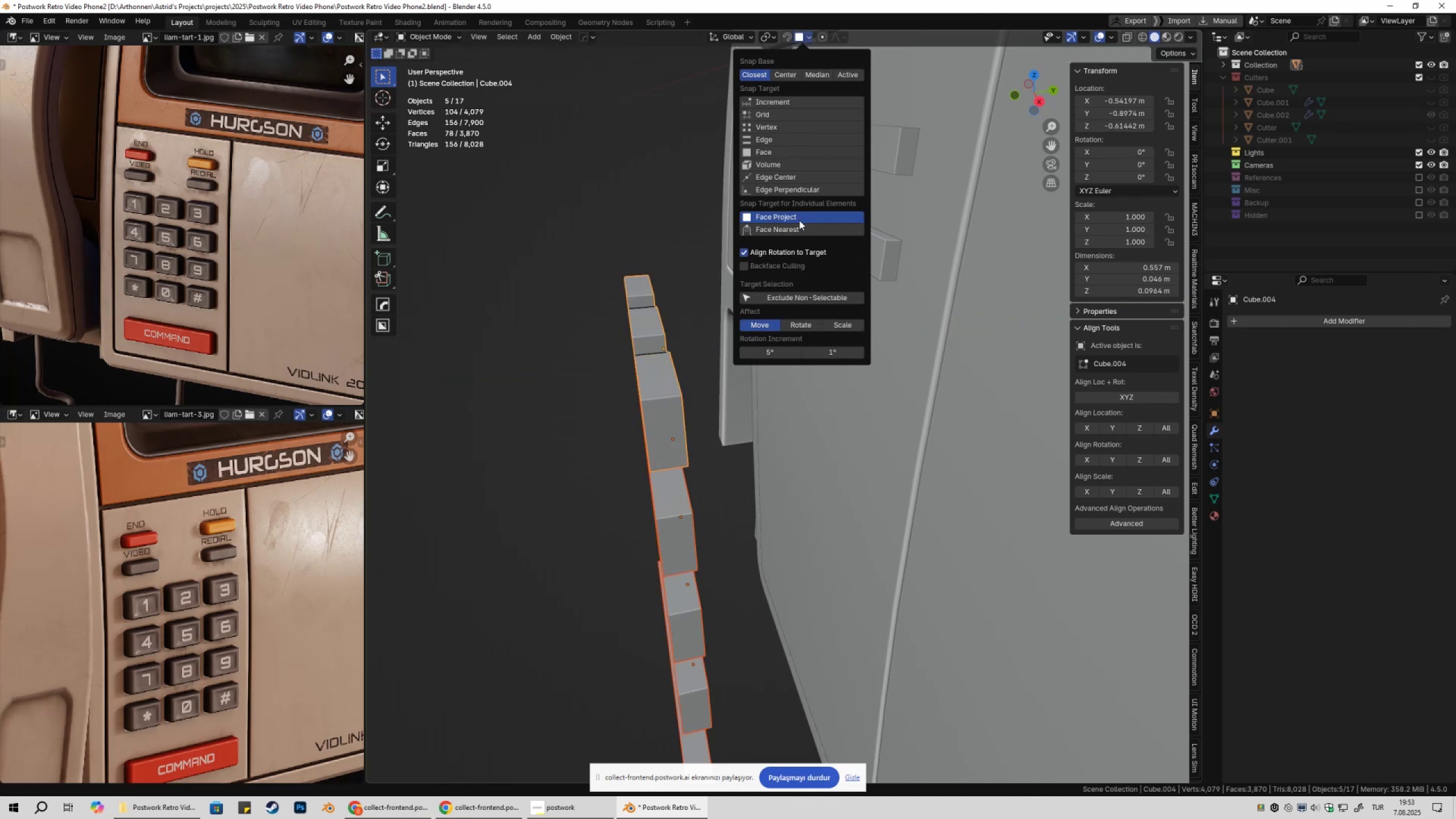 
left_click([799, 220])
 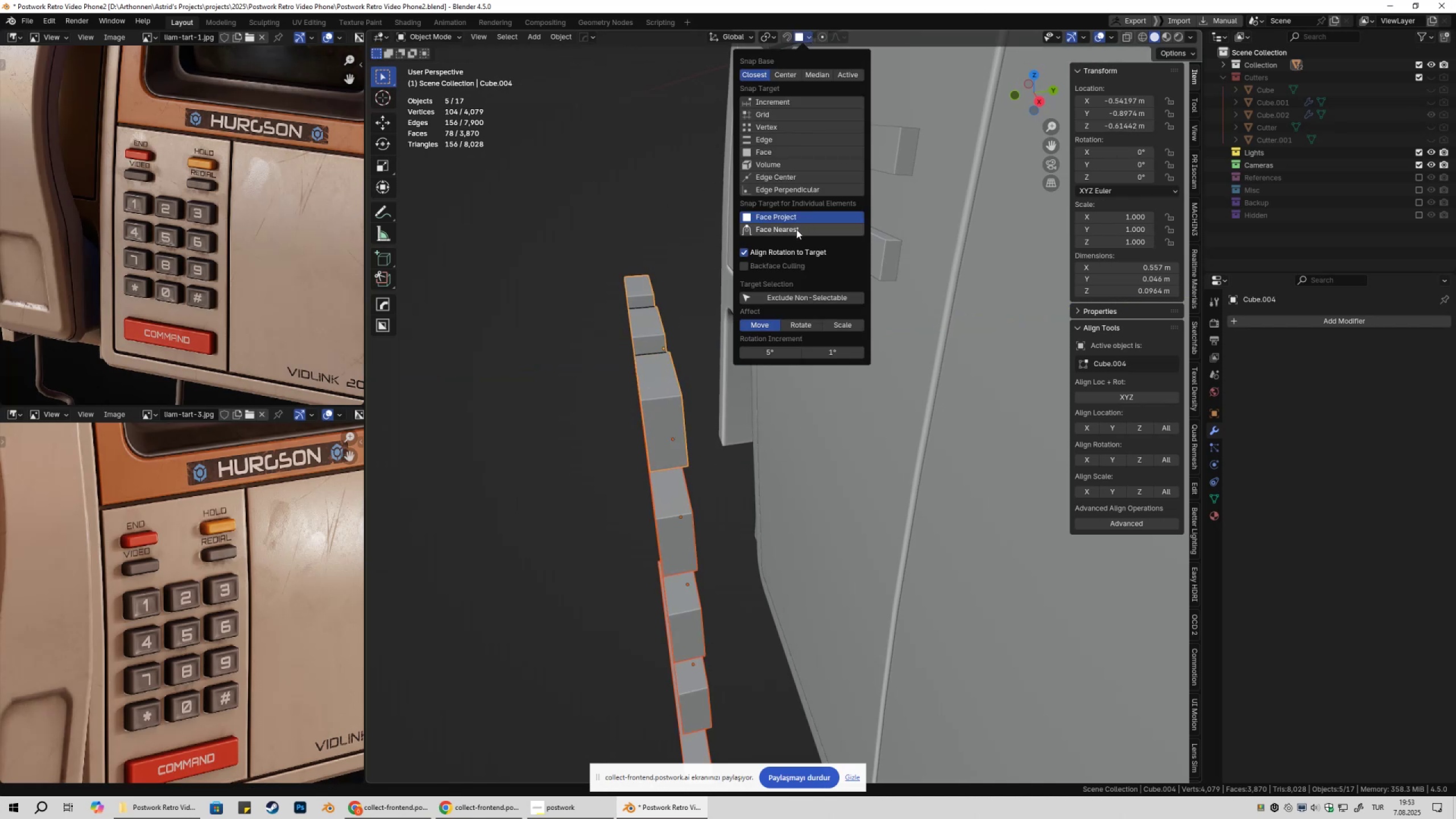 
left_click([795, 233])
 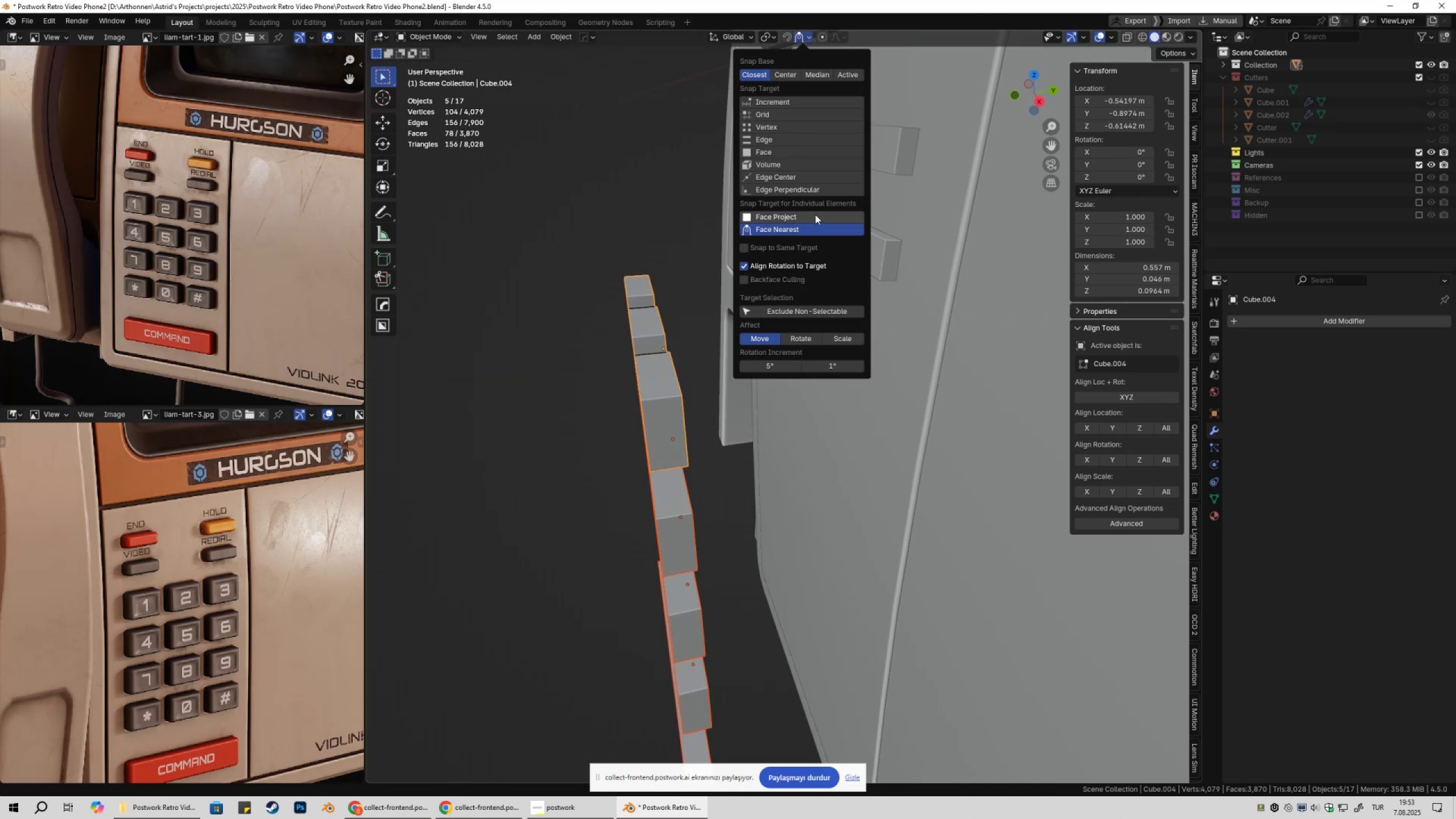 
left_click([815, 214])
 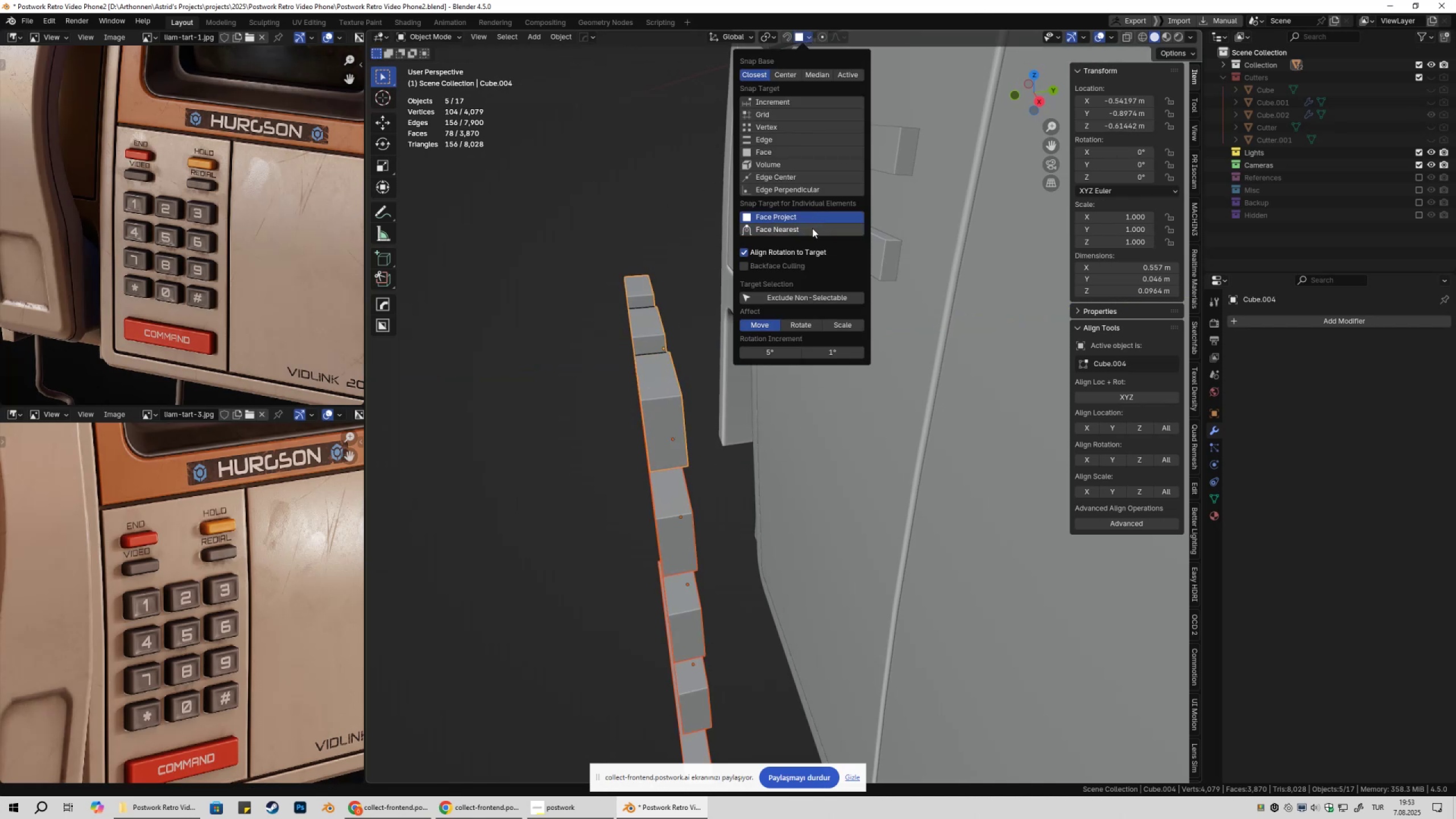 
double_click([812, 228])
 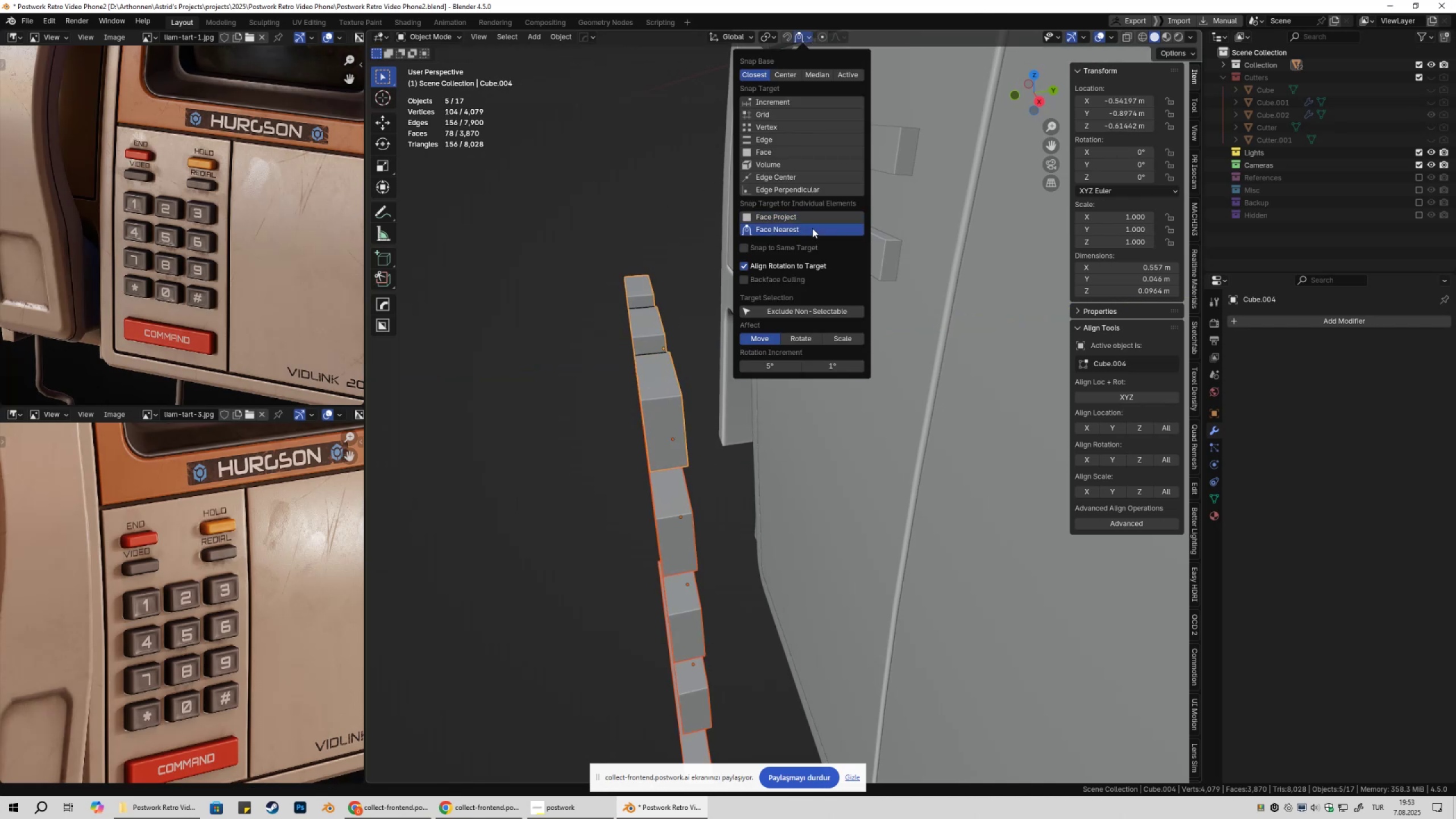 
triple_click([812, 228])
 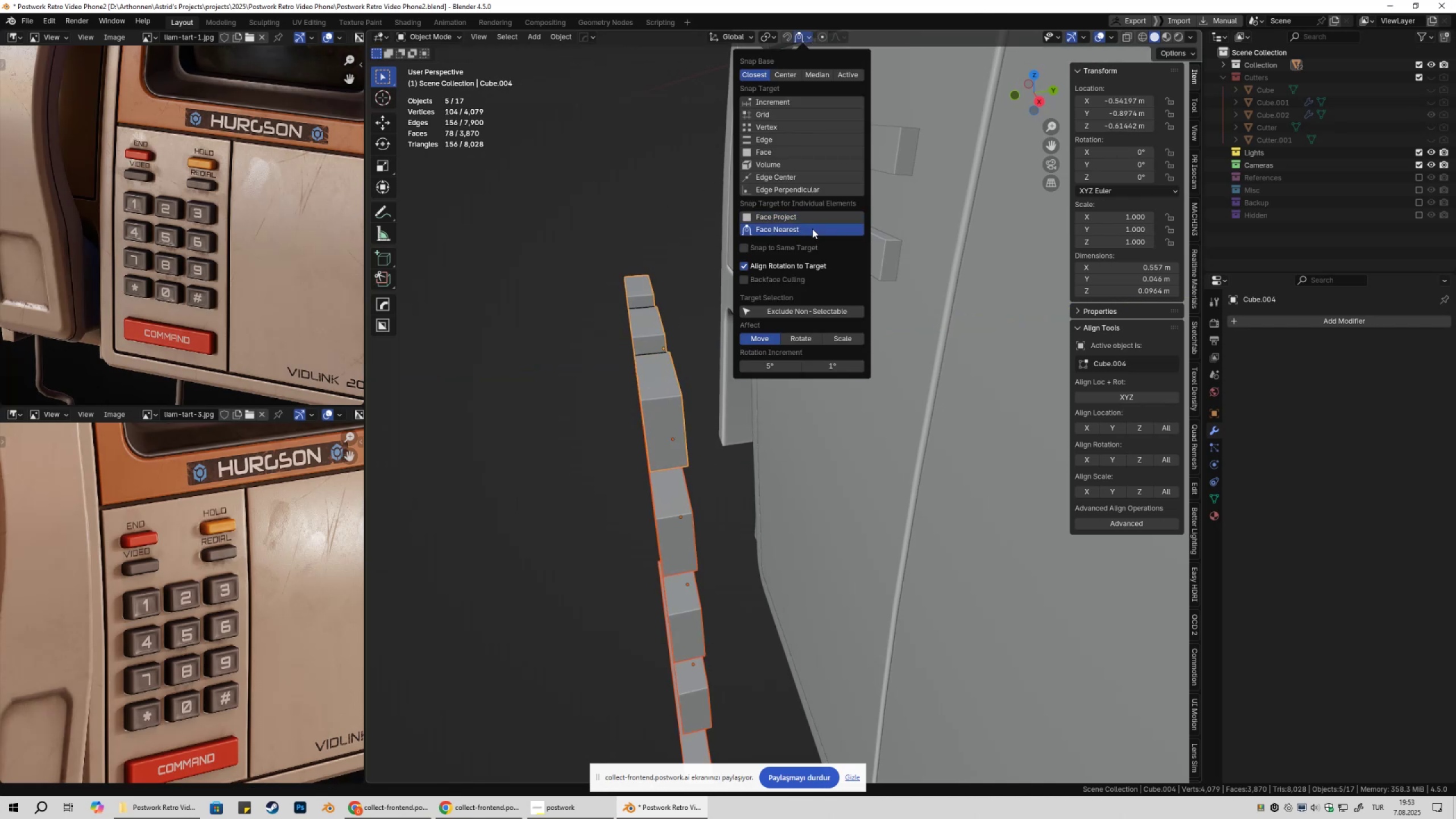 
triple_click([812, 229])
 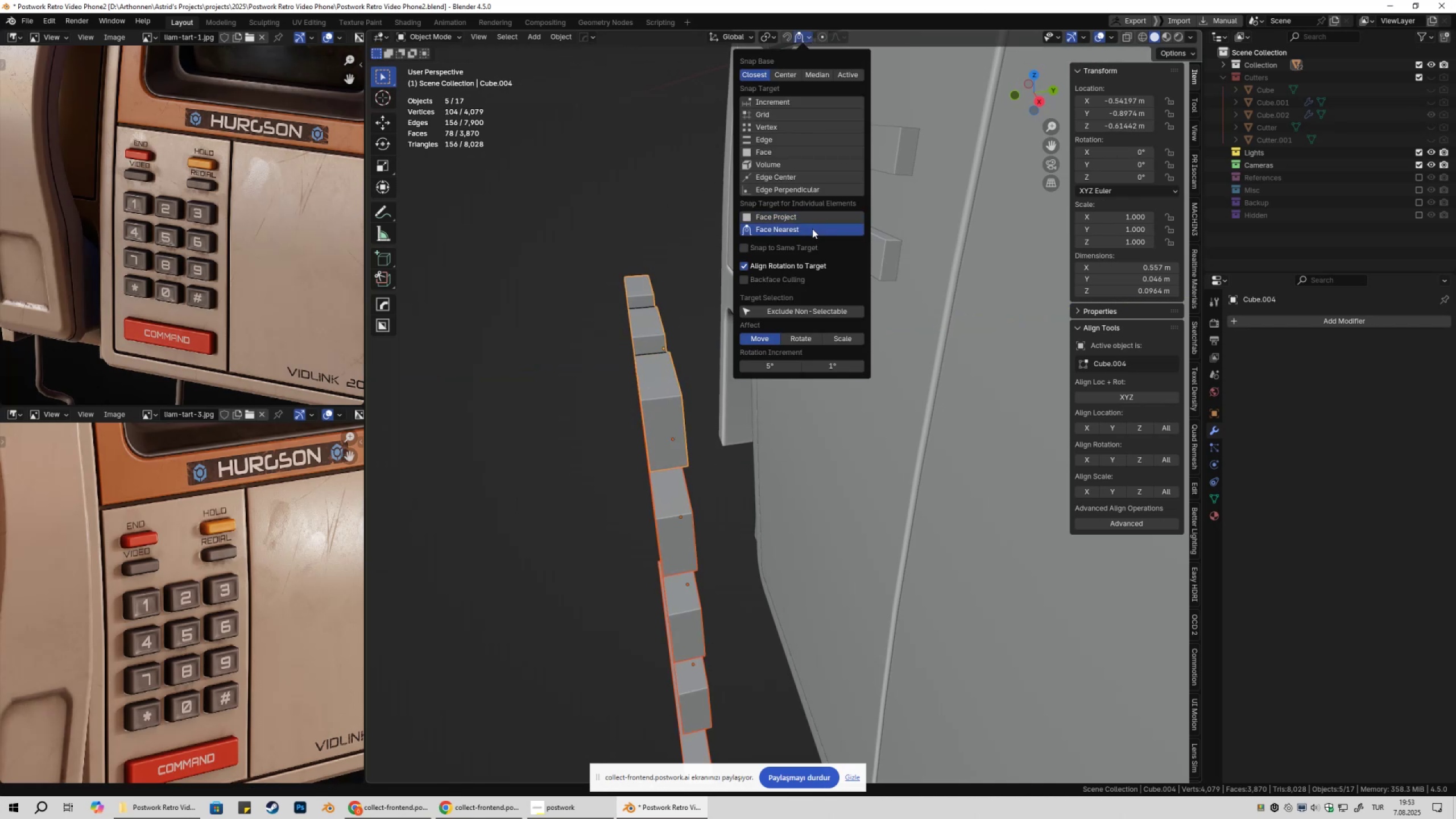 
hold_key(key=ShiftLeft, duration=1.52)
triple_click([812, 229])
 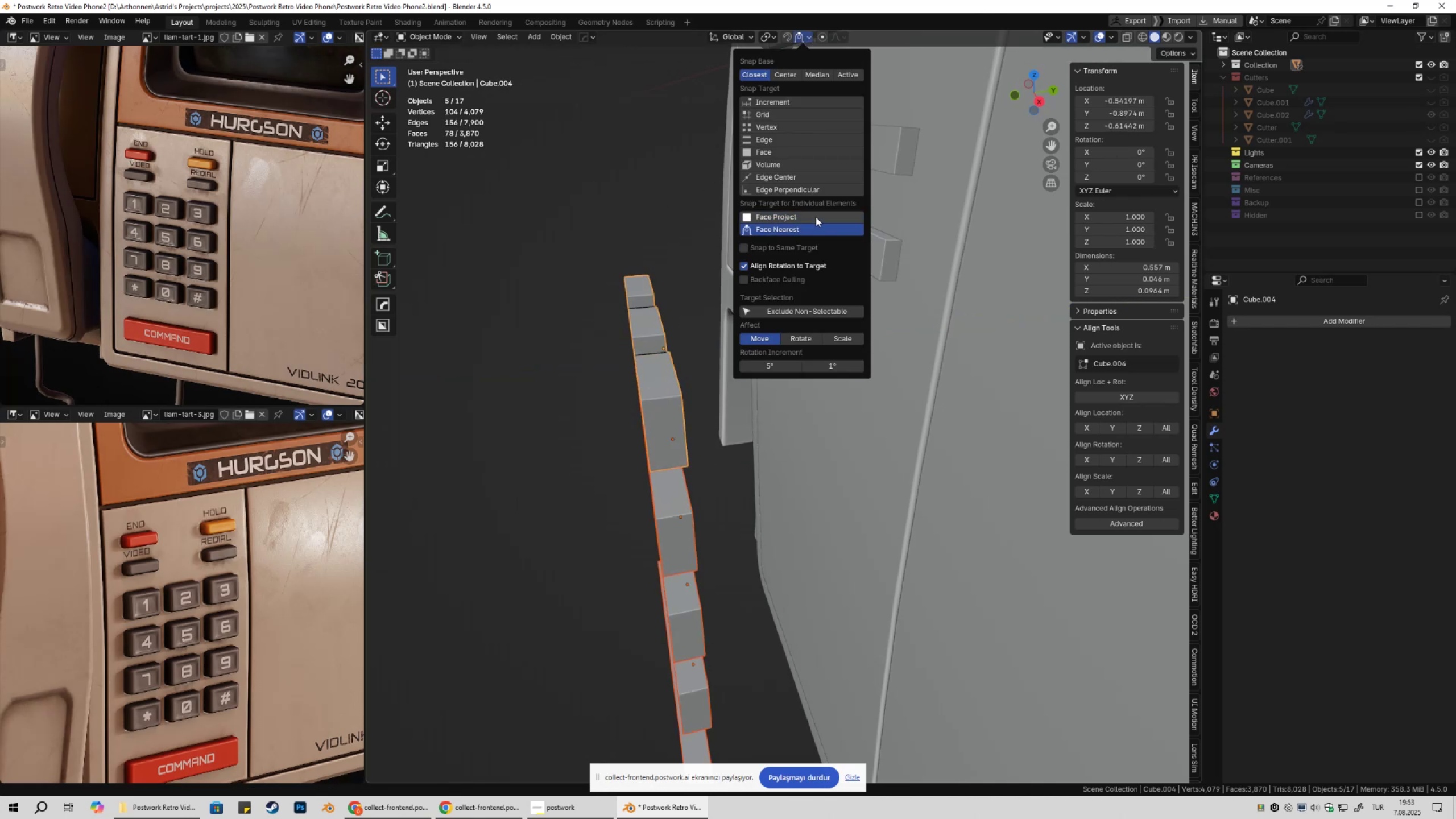 
triple_click([816, 217])
 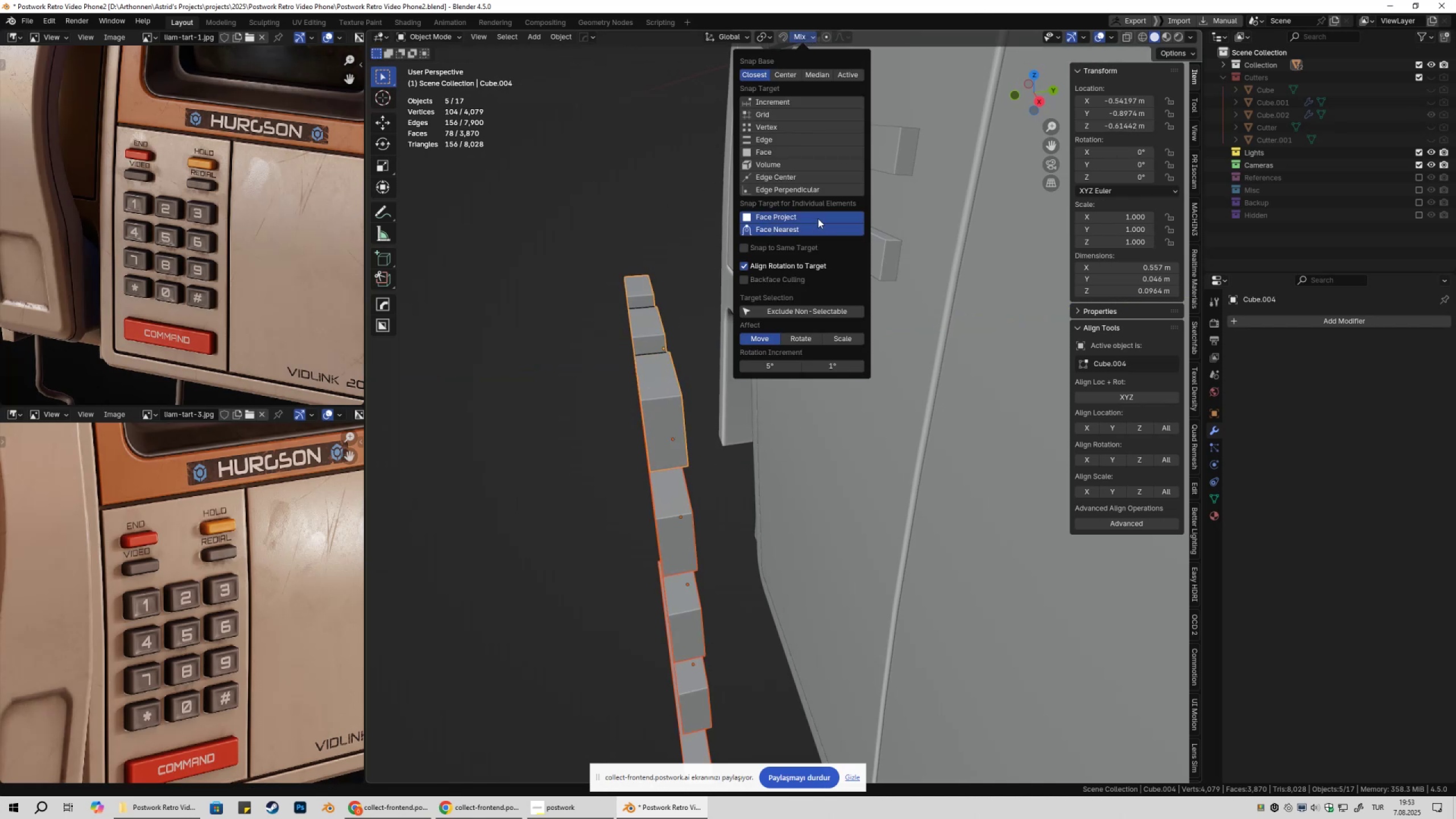 
left_click([818, 218])
 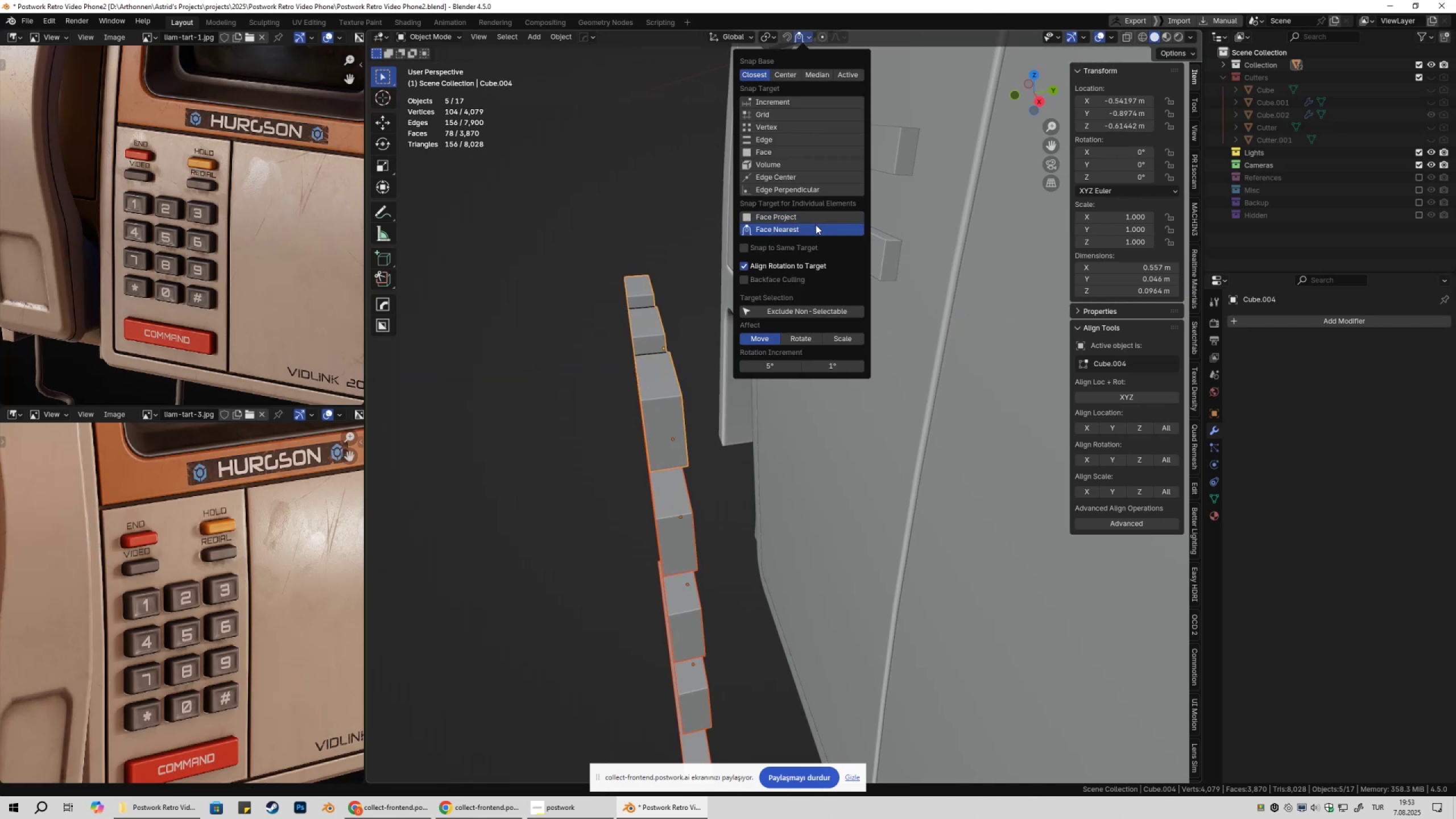 
hold_key(key=ShiftLeft, duration=0.31)
double_click([815, 229])
 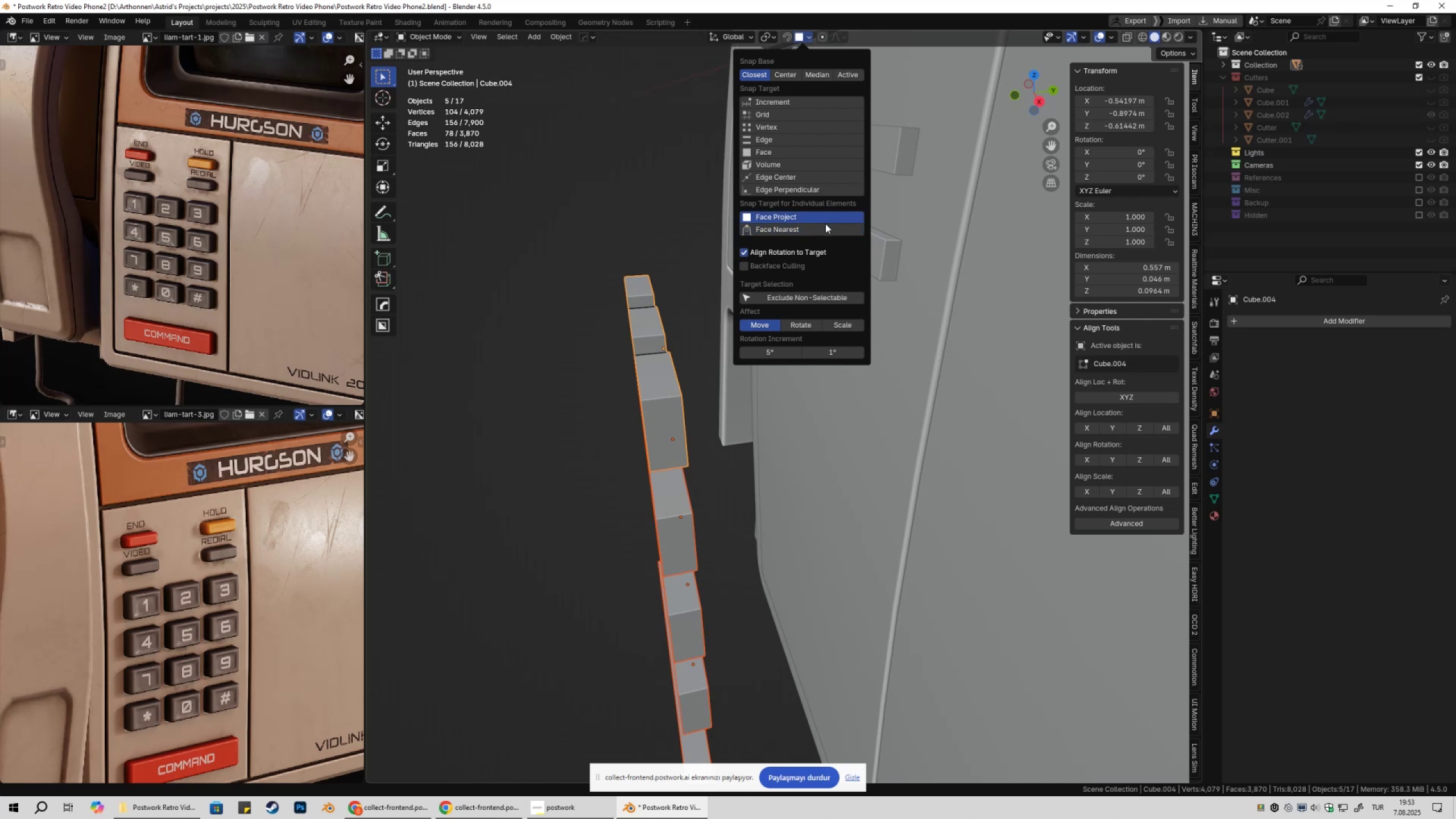 
double_click([824, 233])
 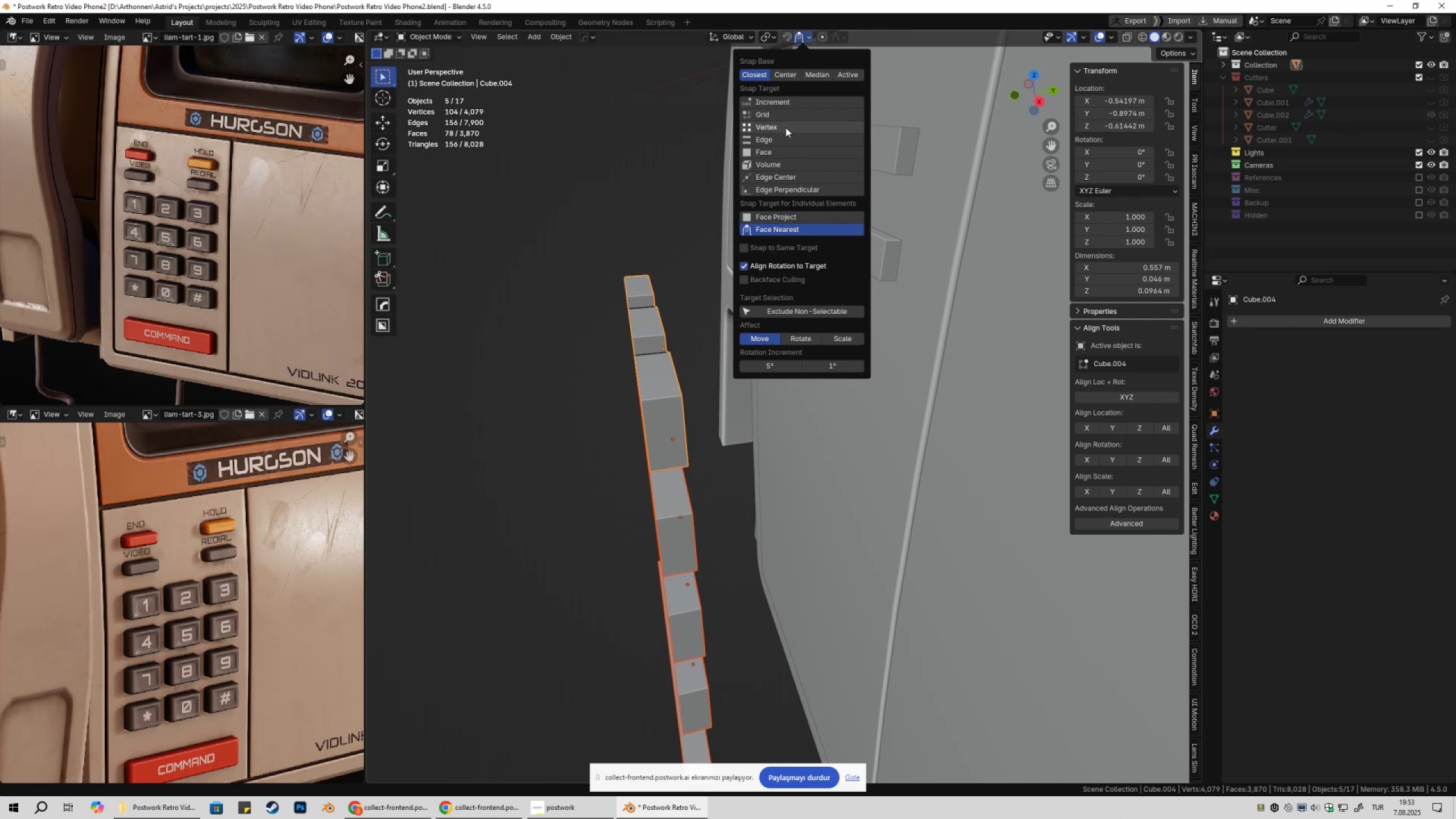 
left_click([785, 125])
 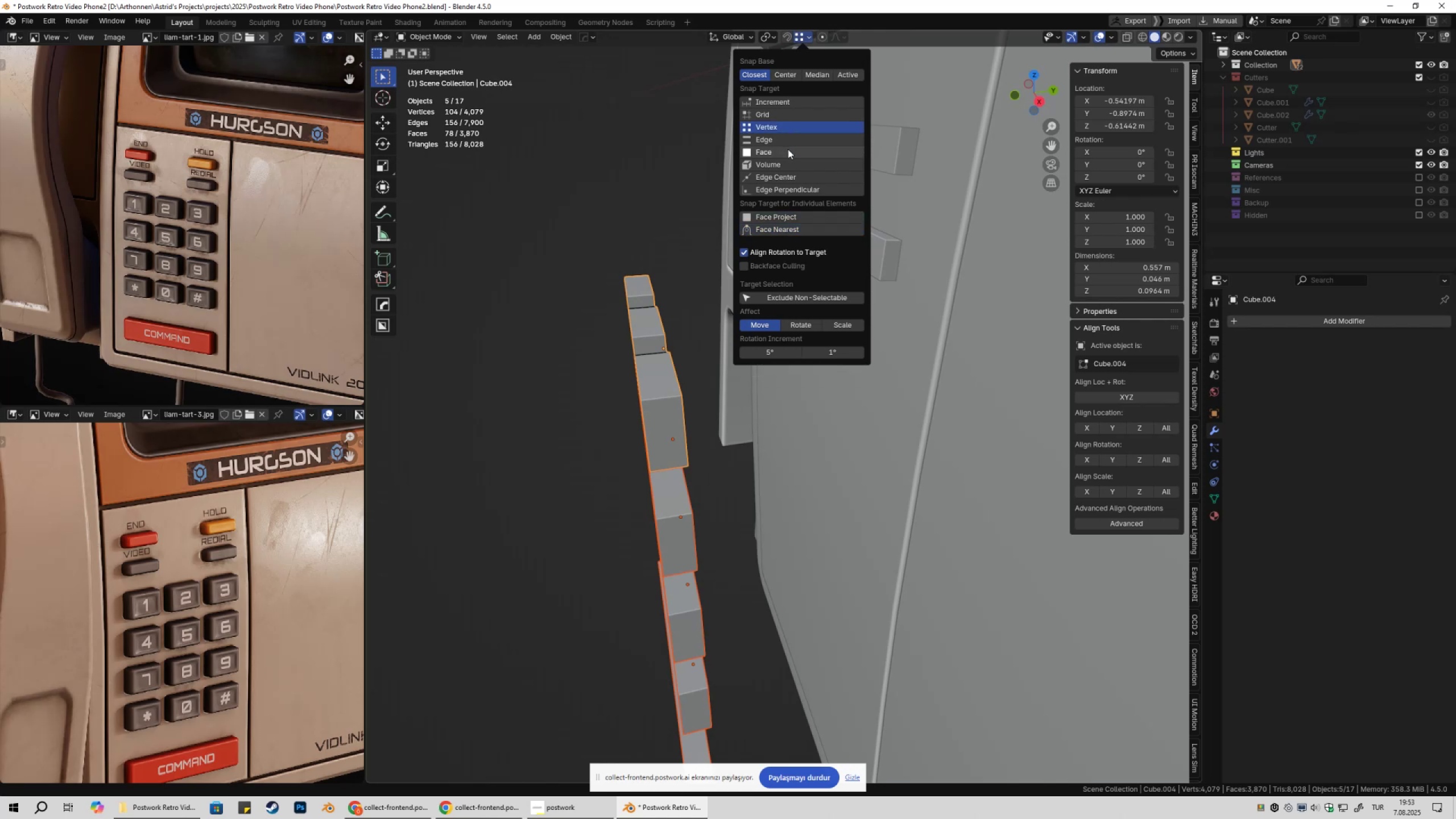 
hold_key(key=ShiftLeft, duration=0.69)
left_click([788, 151])
 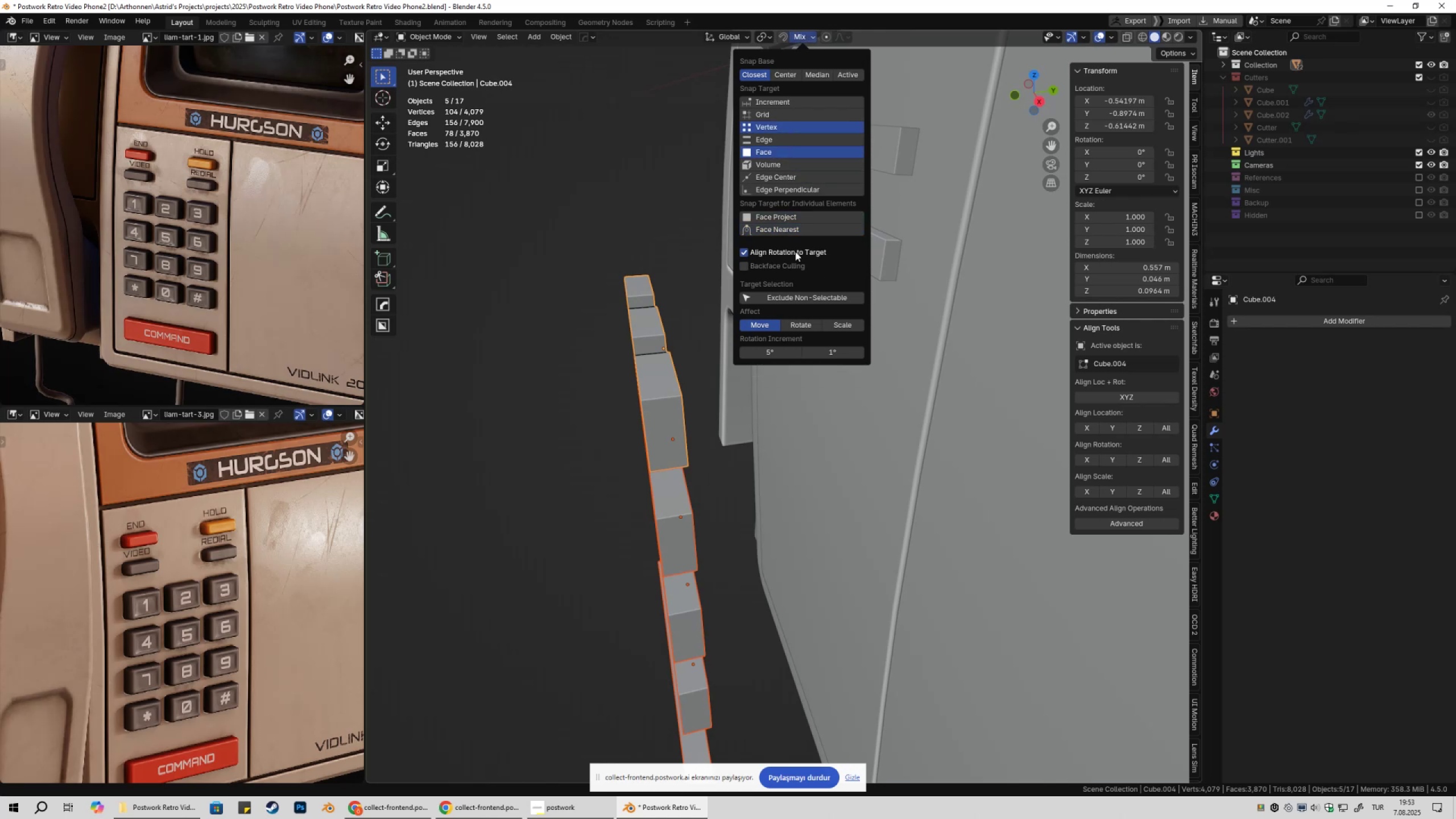 
double_click([793, 250])
 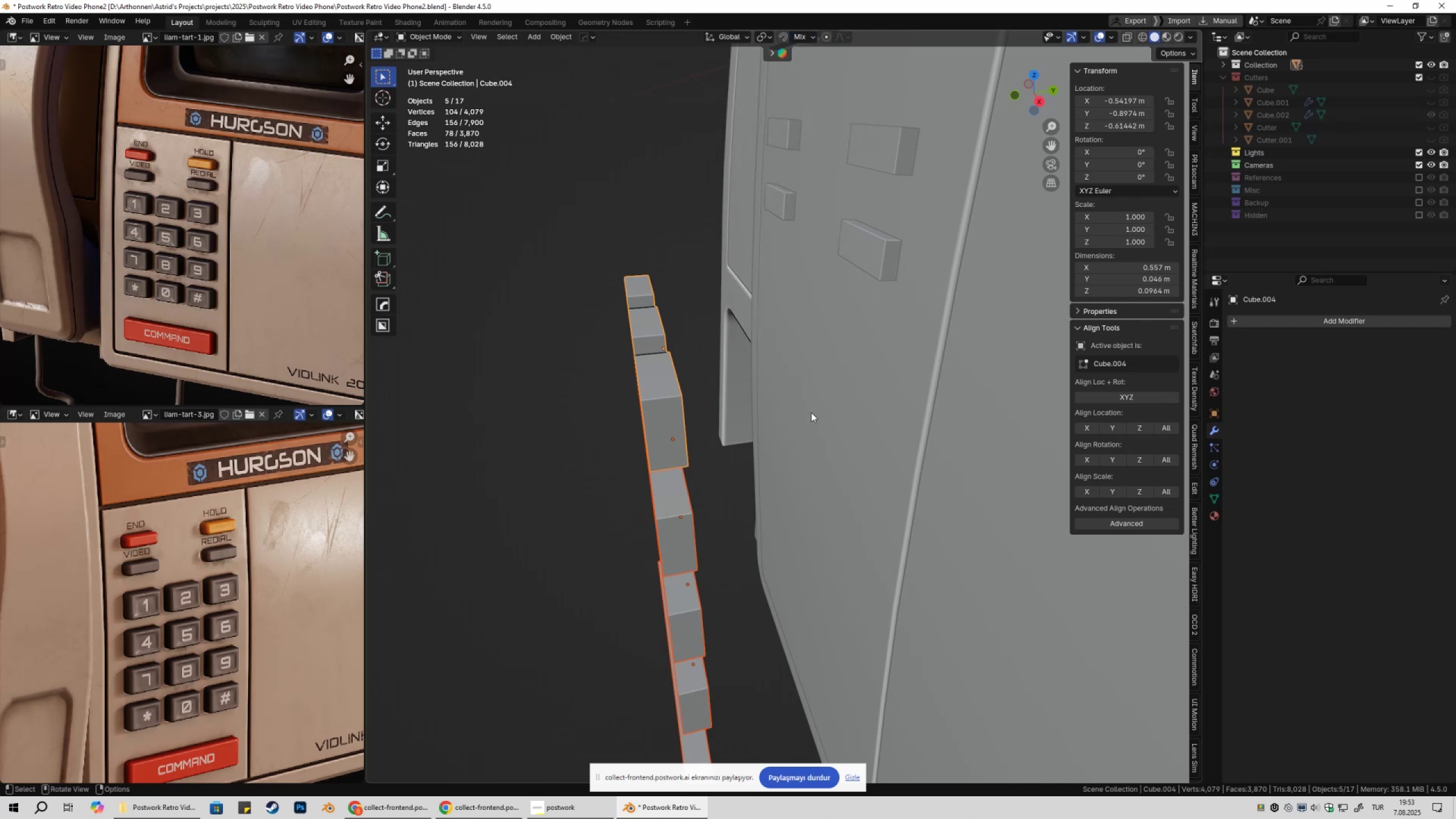 
type(gy)
key(Escape)
 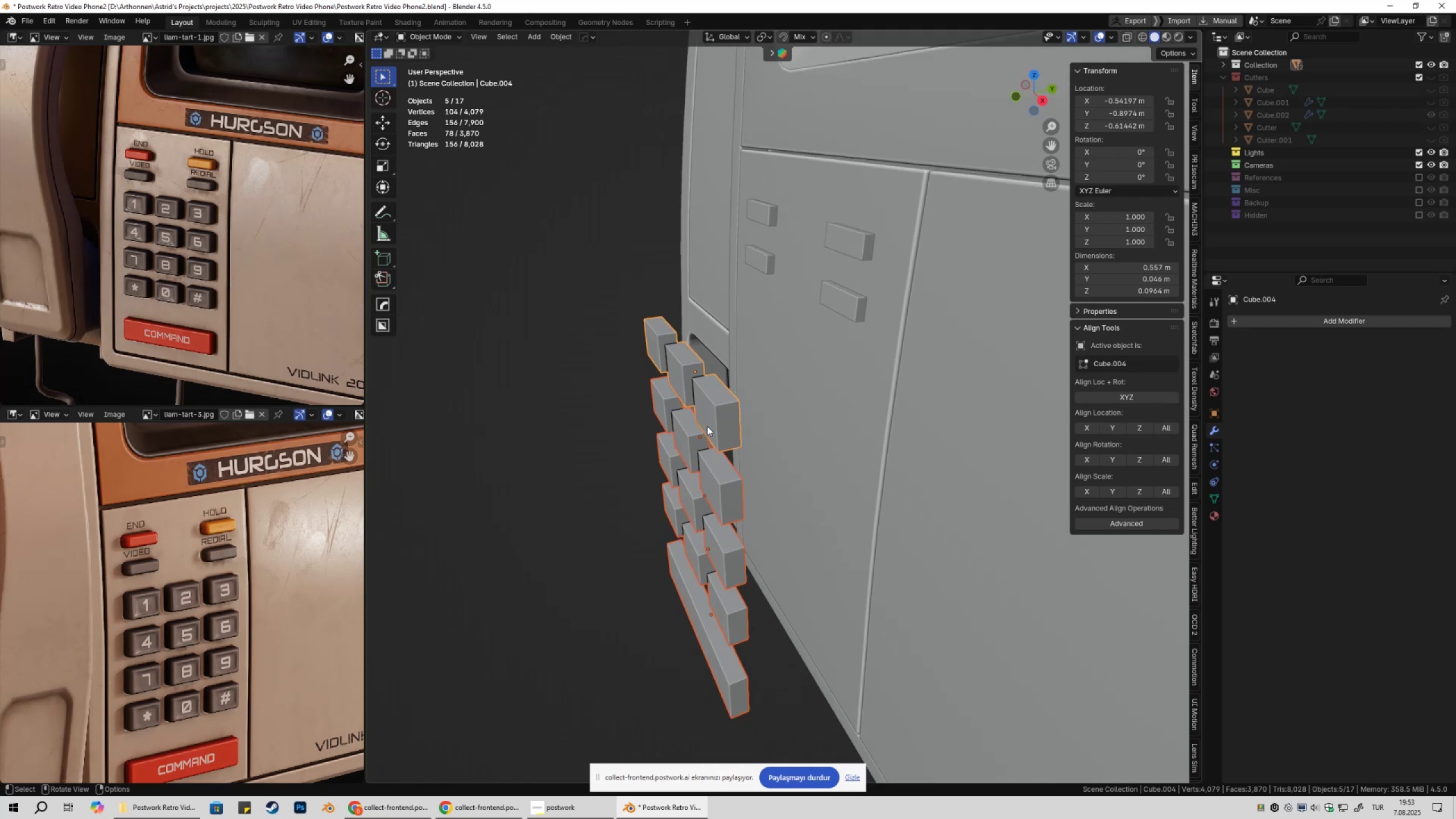 
hold_key(key=ControlLeft, duration=0.5)
 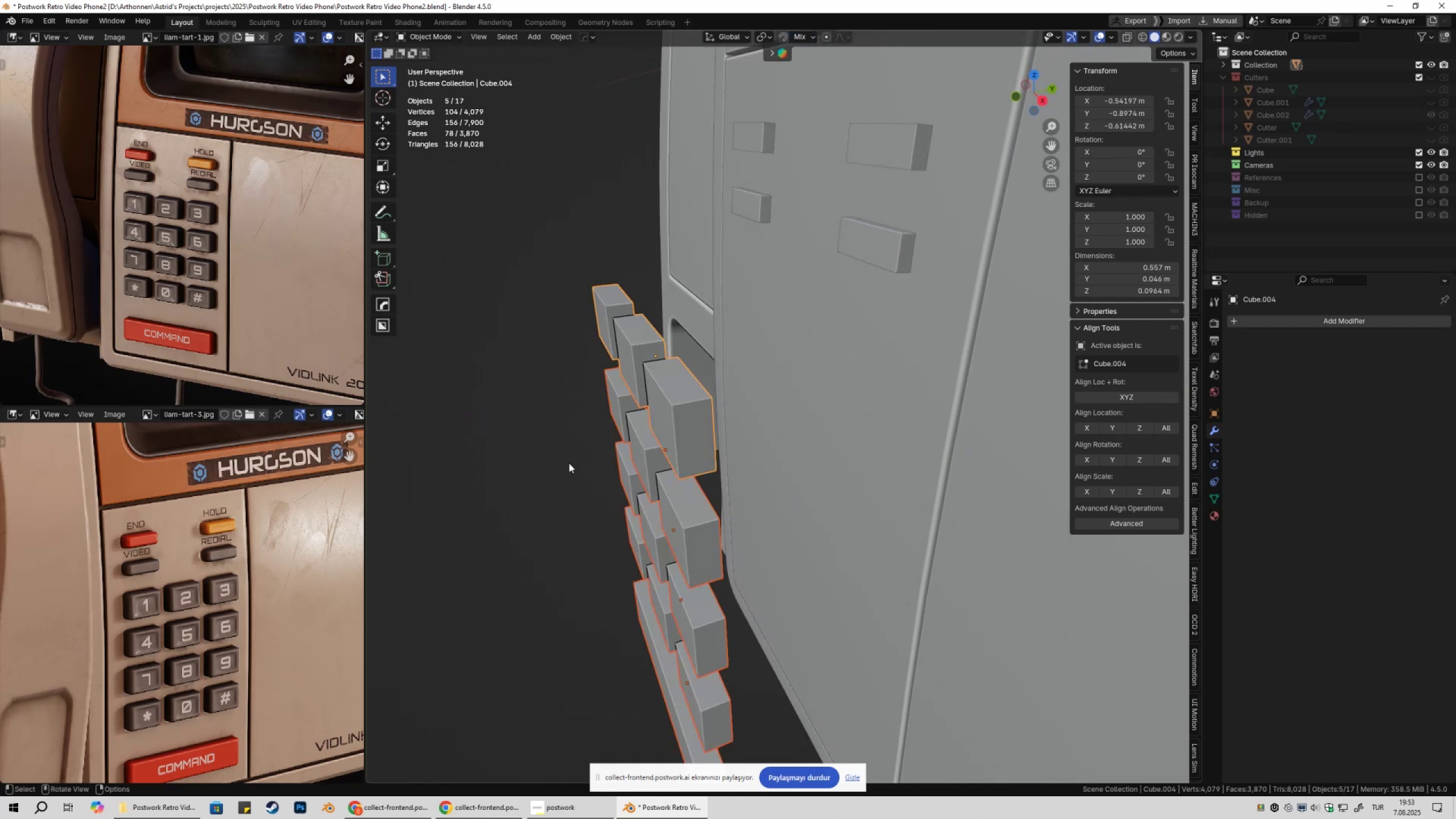 
scroll: coordinate [701, 428], scroll_direction: down, amount: 2.0
 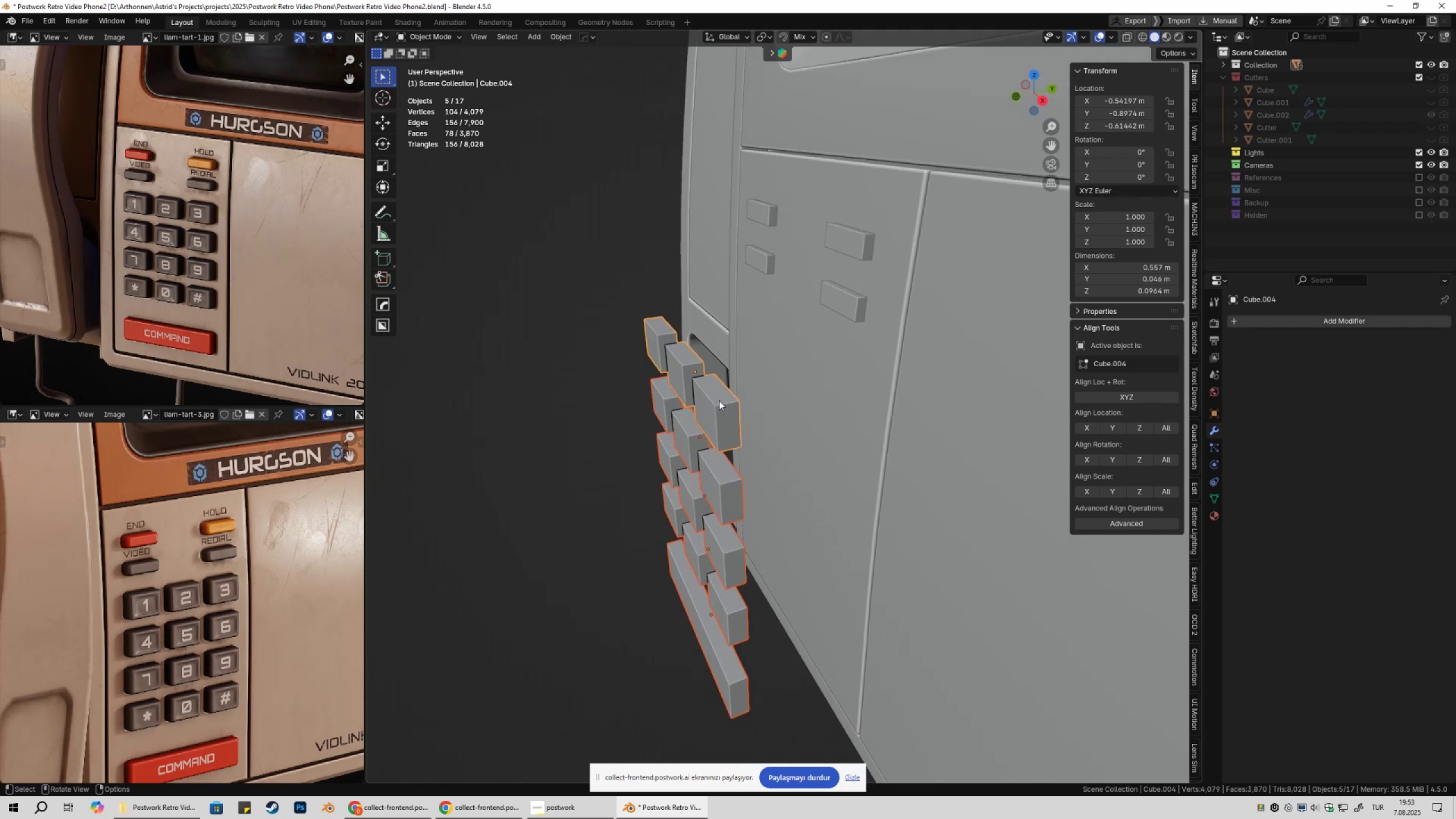 
left_click([722, 394])
 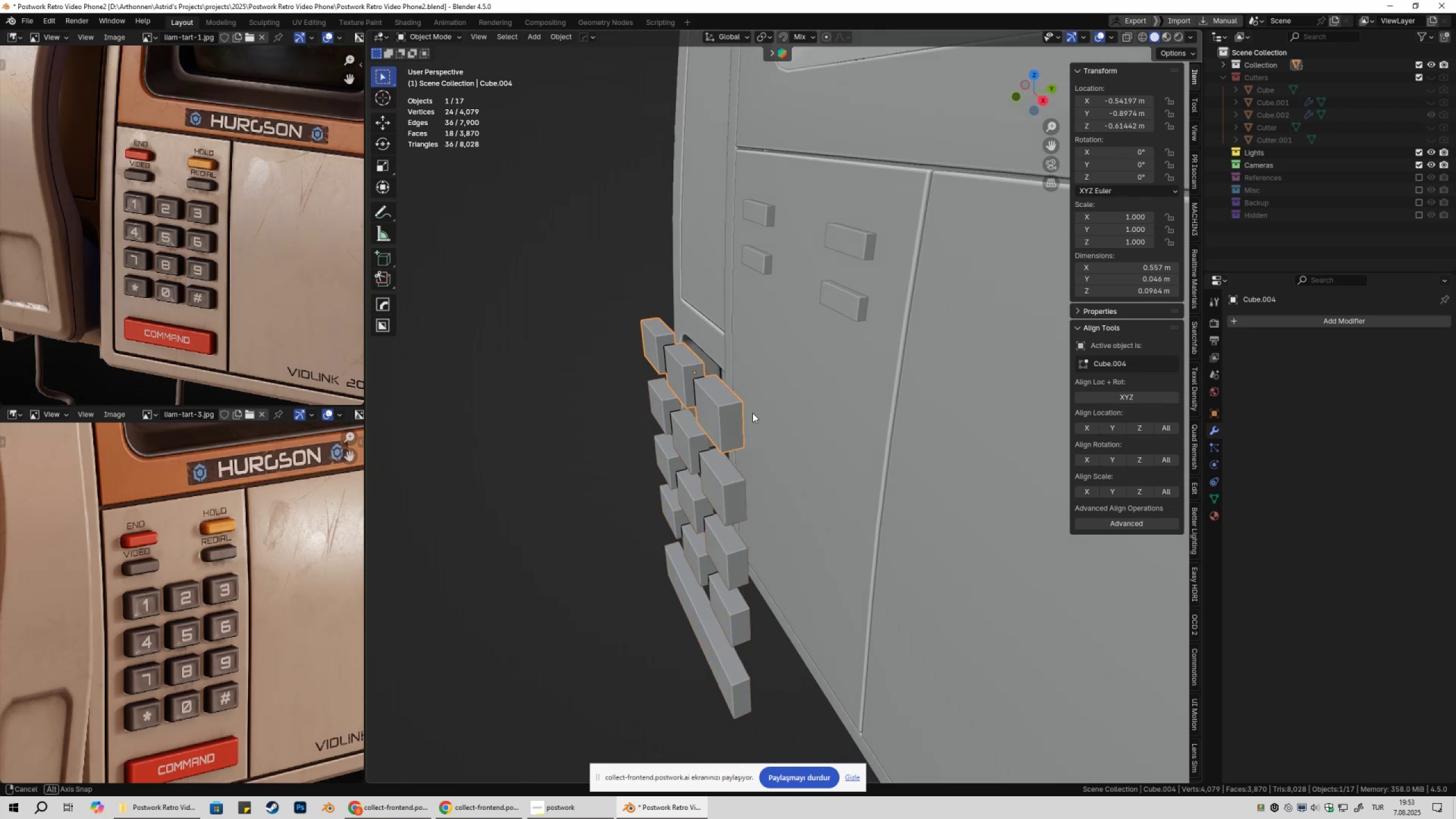 
type(gy)
key(Escape)
type(gy)
key(Escape)
 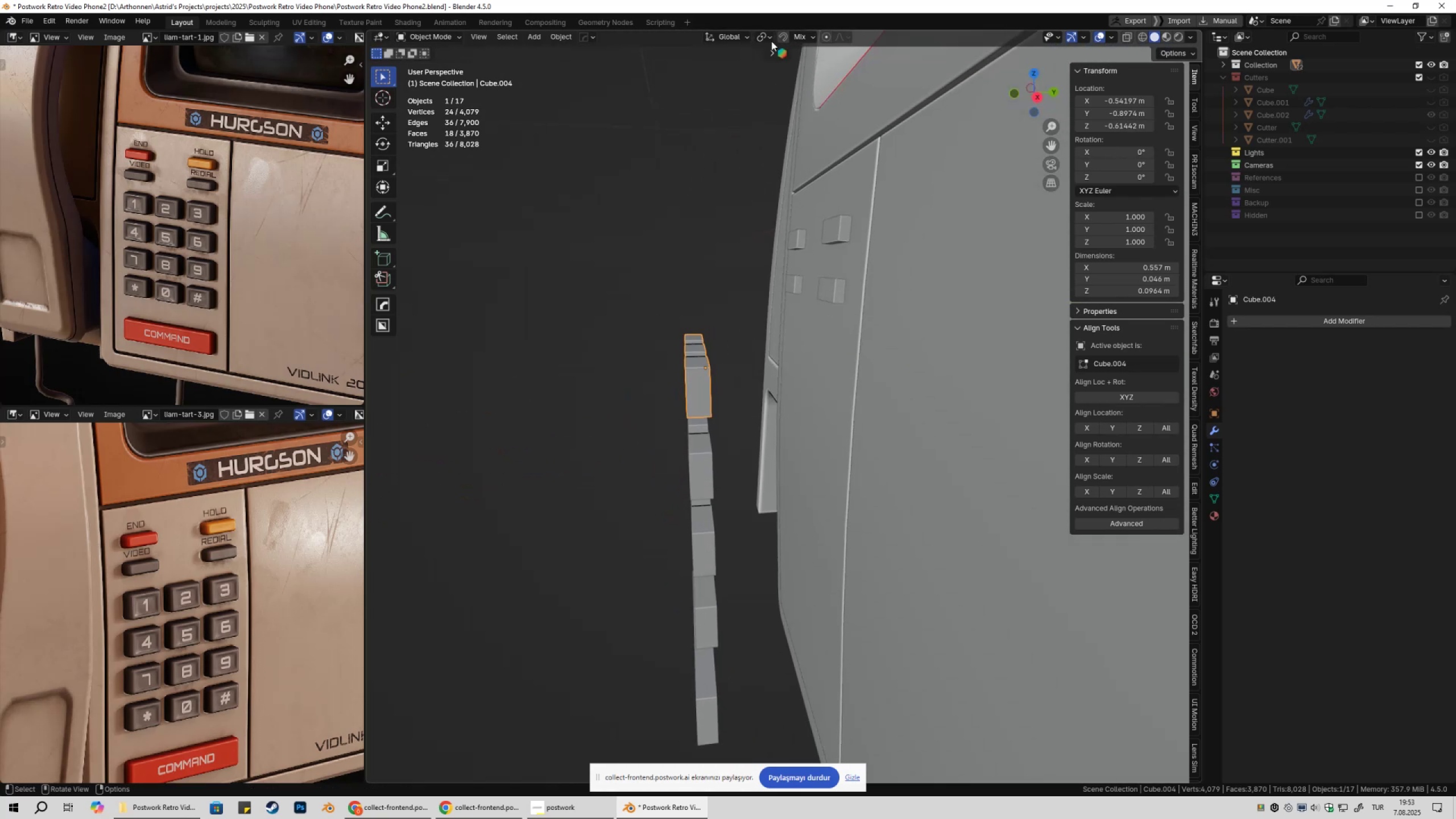 
hold_key(key=ControlLeft, duration=0.93)
 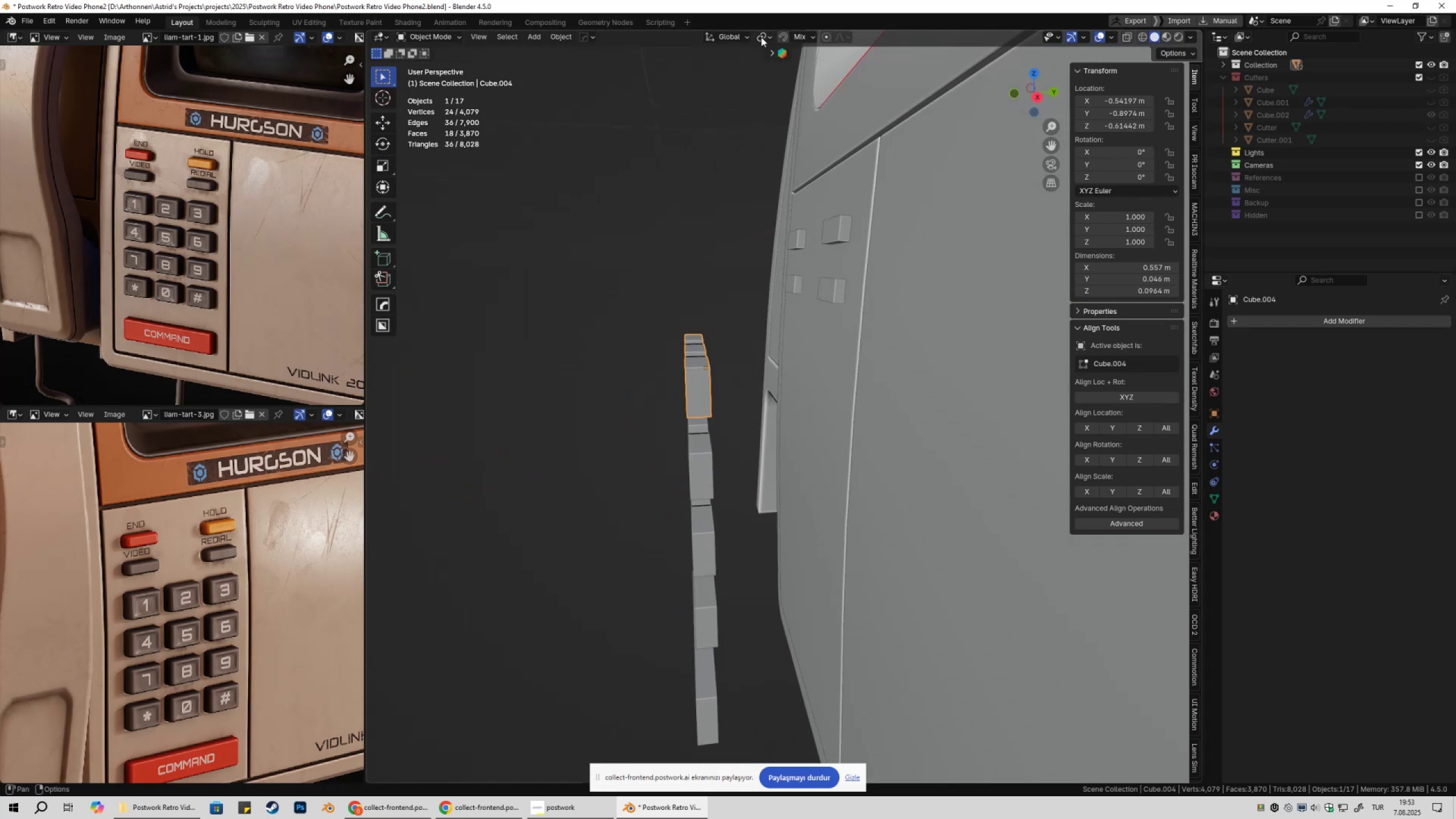 
double_click([785, 39])
 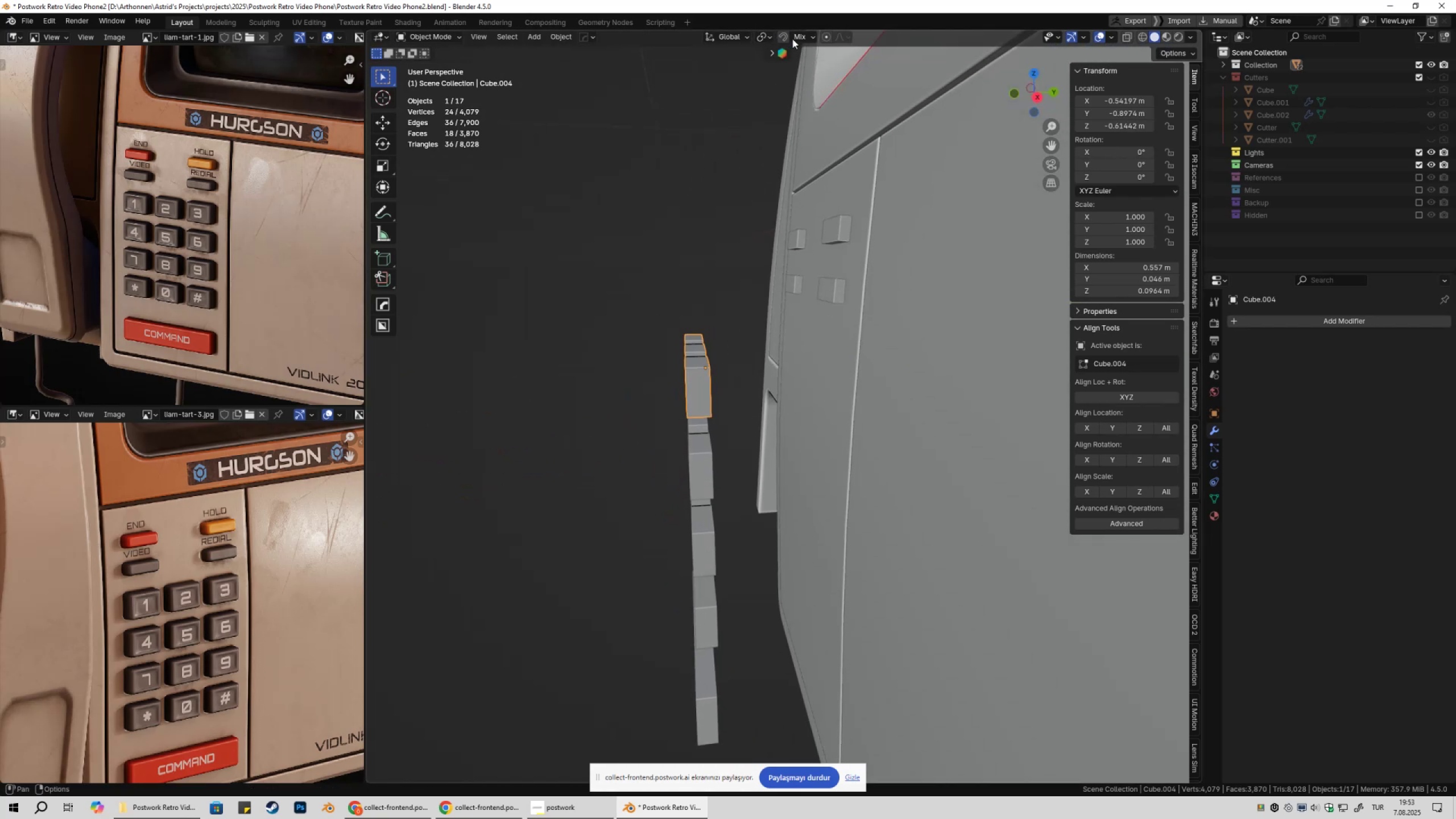 
mouse_move([807, 49])
 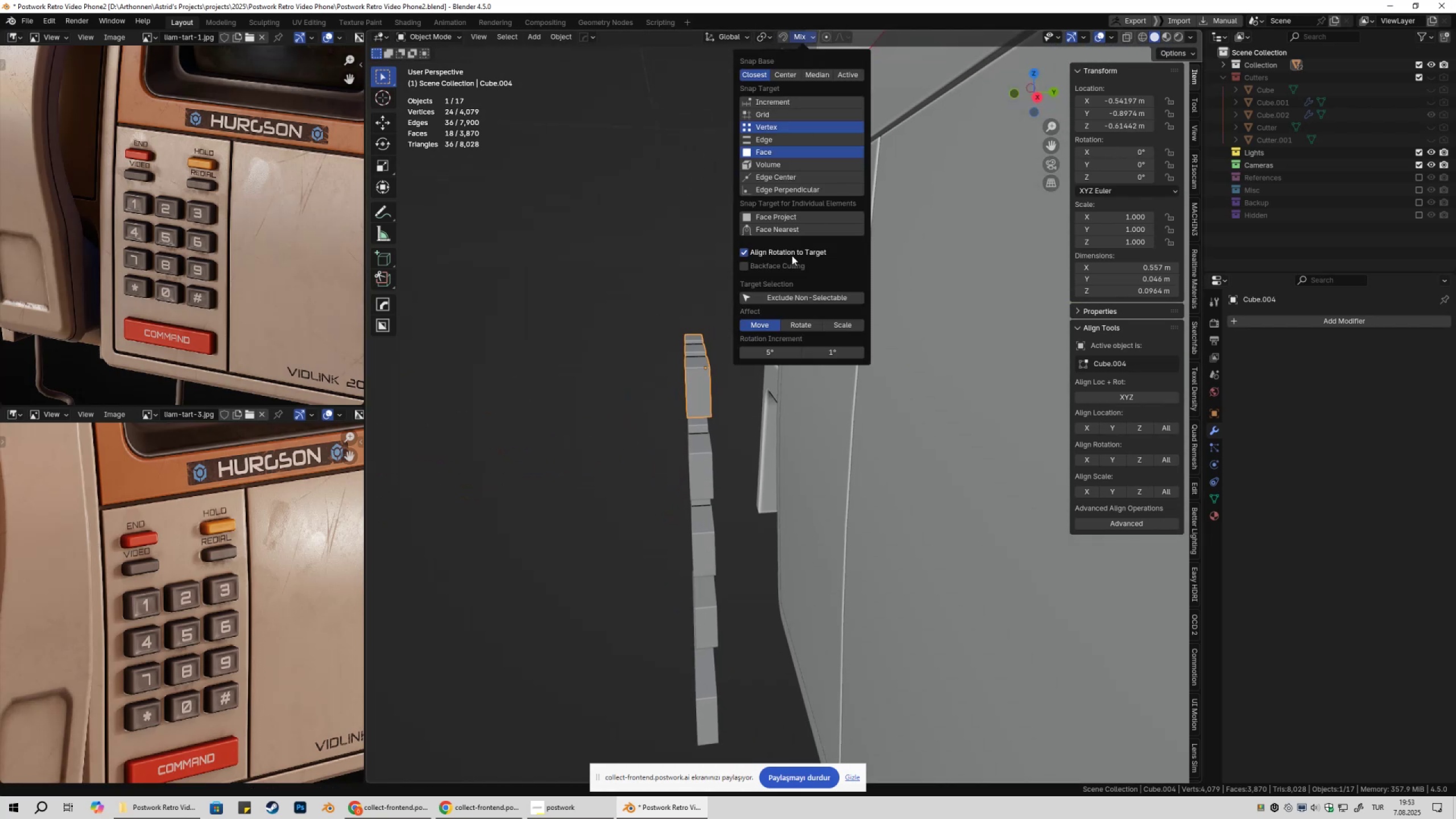 
left_click([792, 255])
 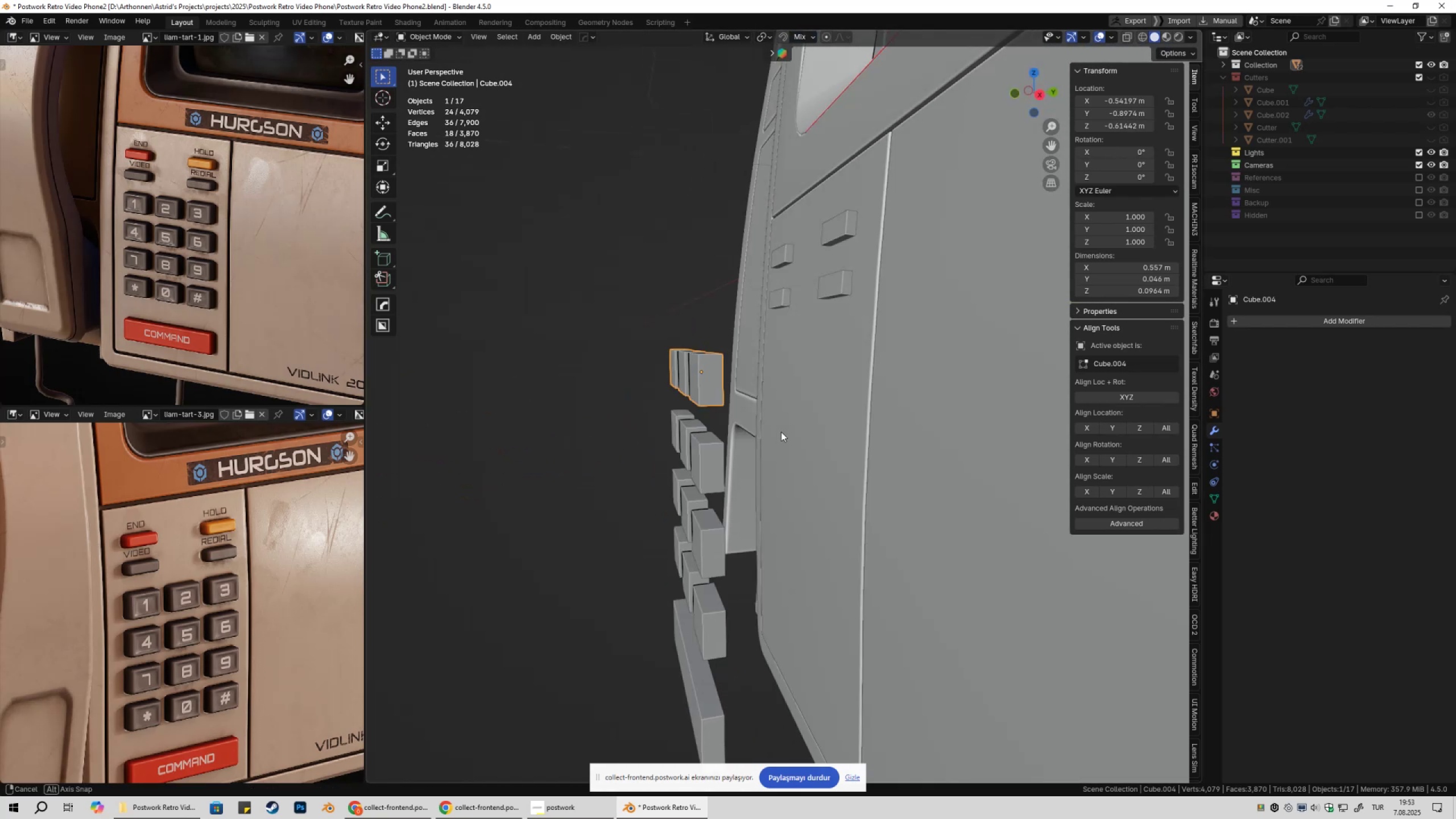 
type(gy)
 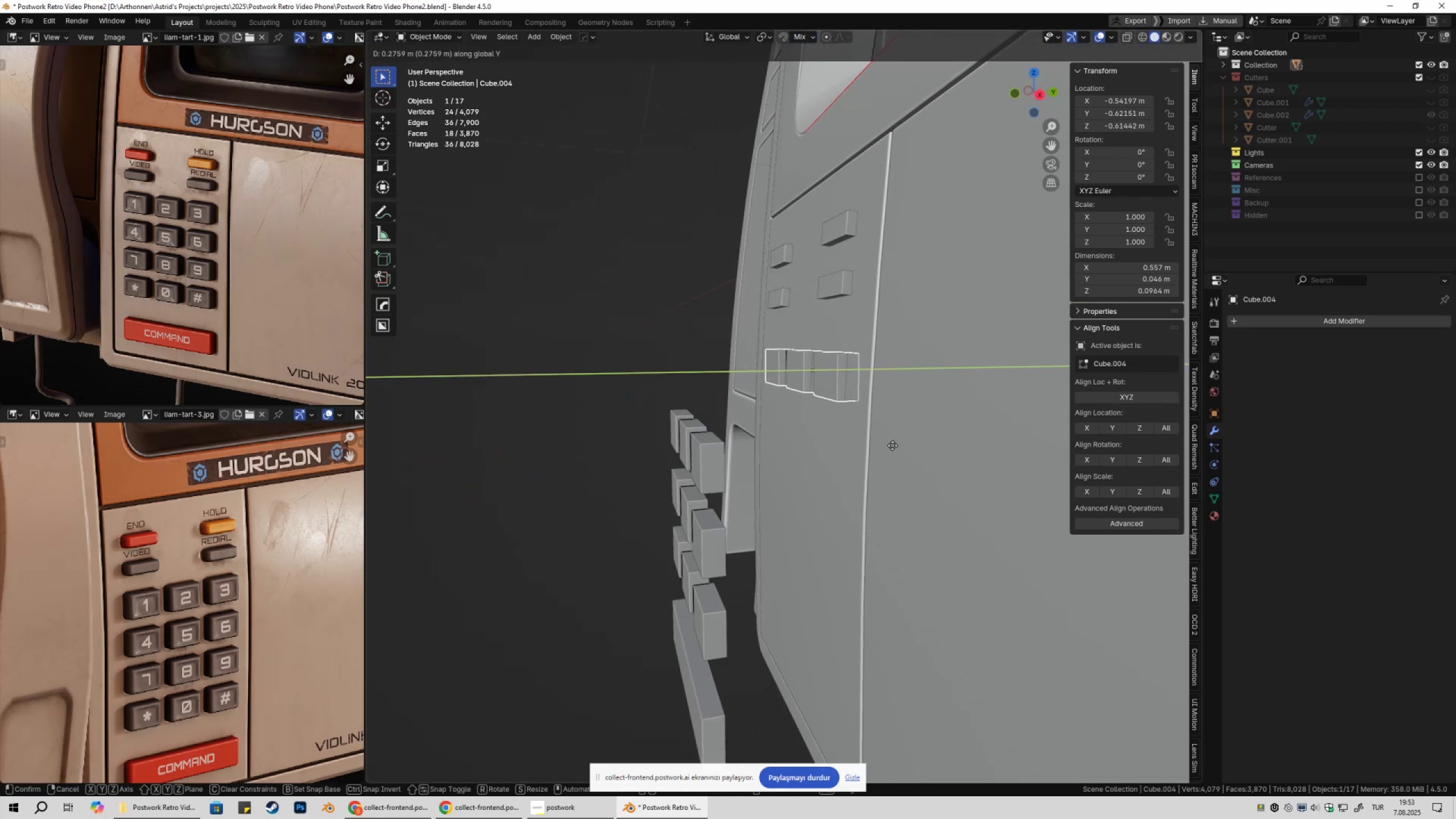 
left_click([891, 446])
 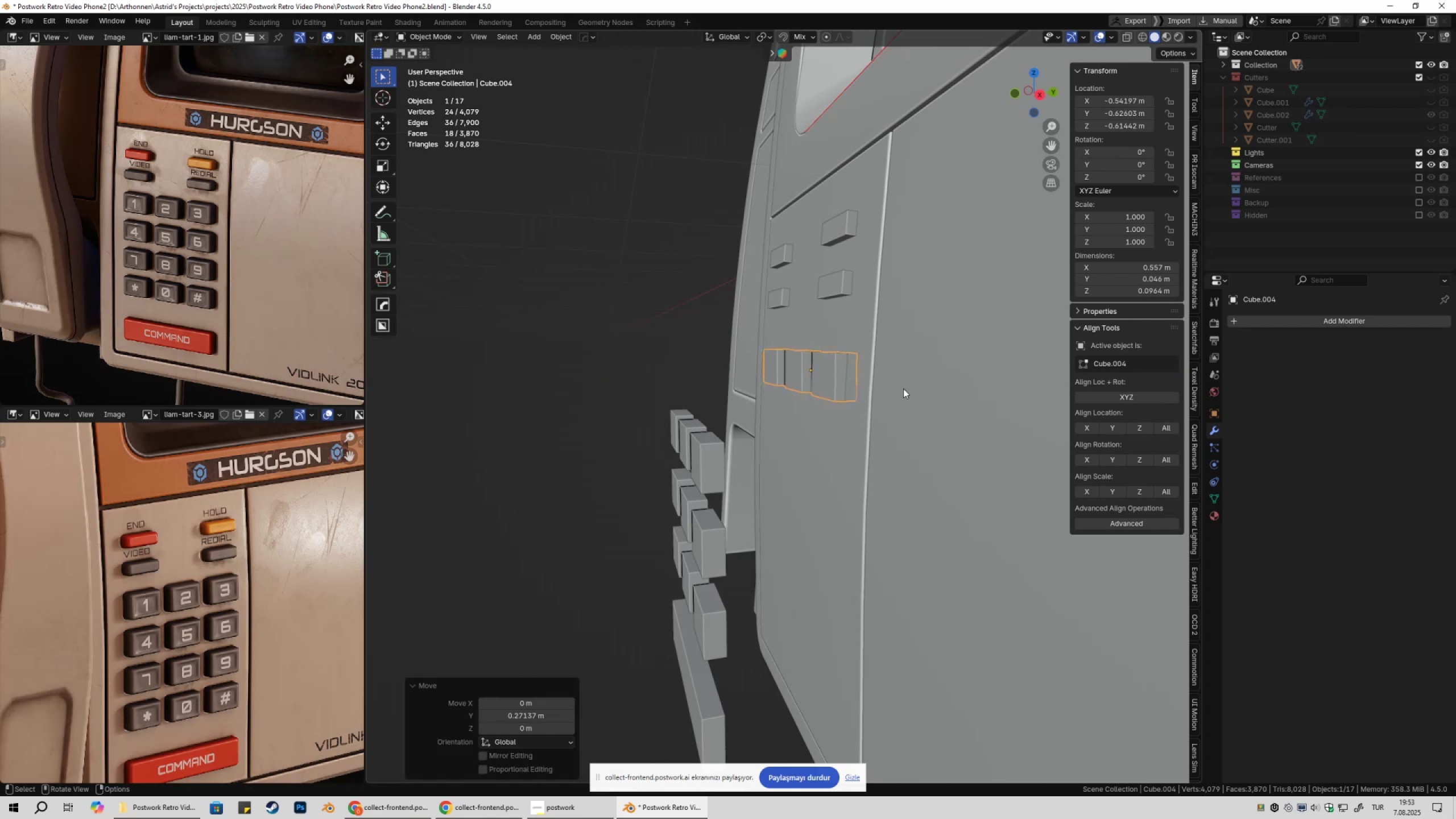 
scroll: coordinate [882, 386], scroll_direction: up, amount: 4.0
 